 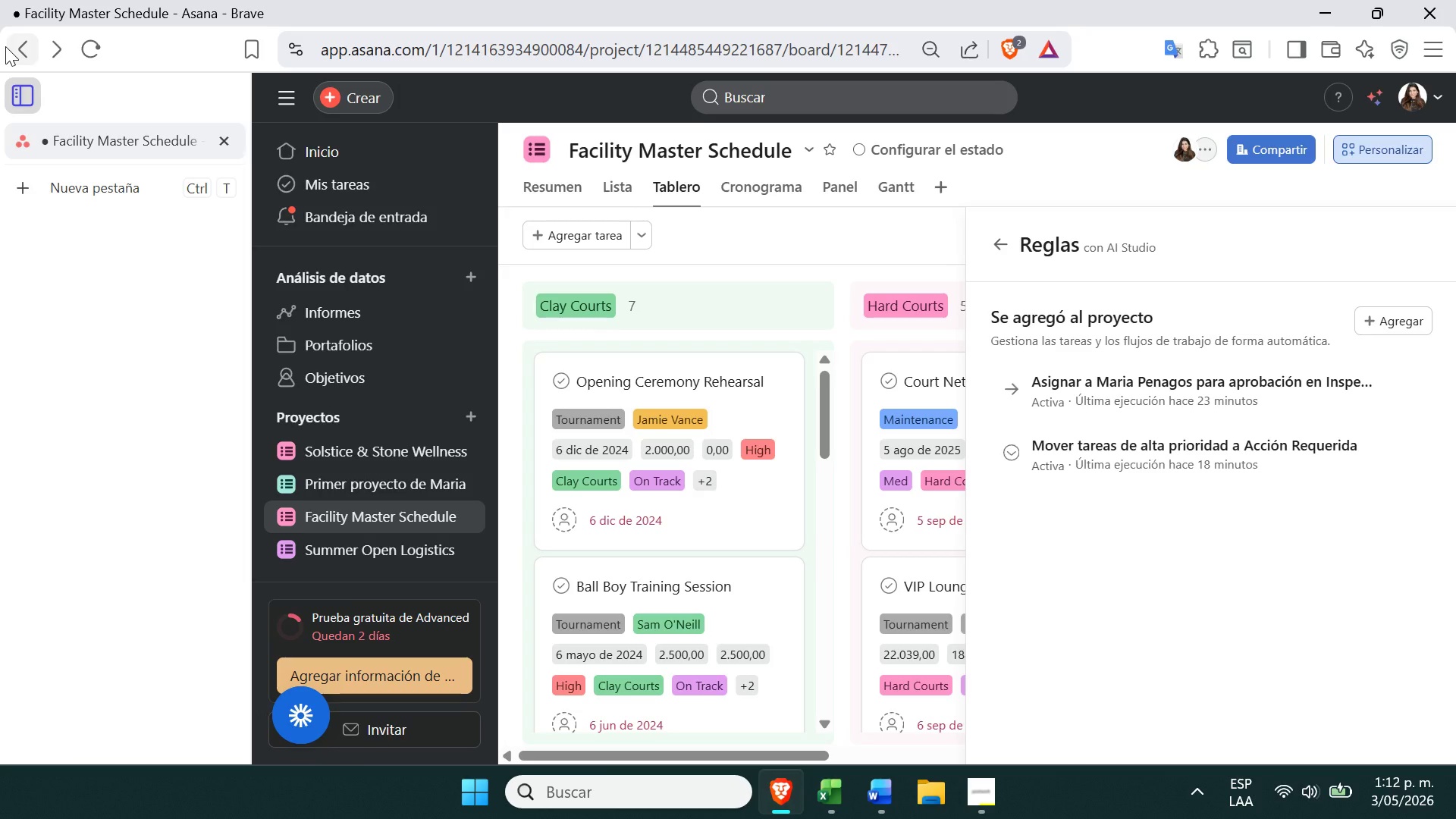 
left_click([390, 549])
 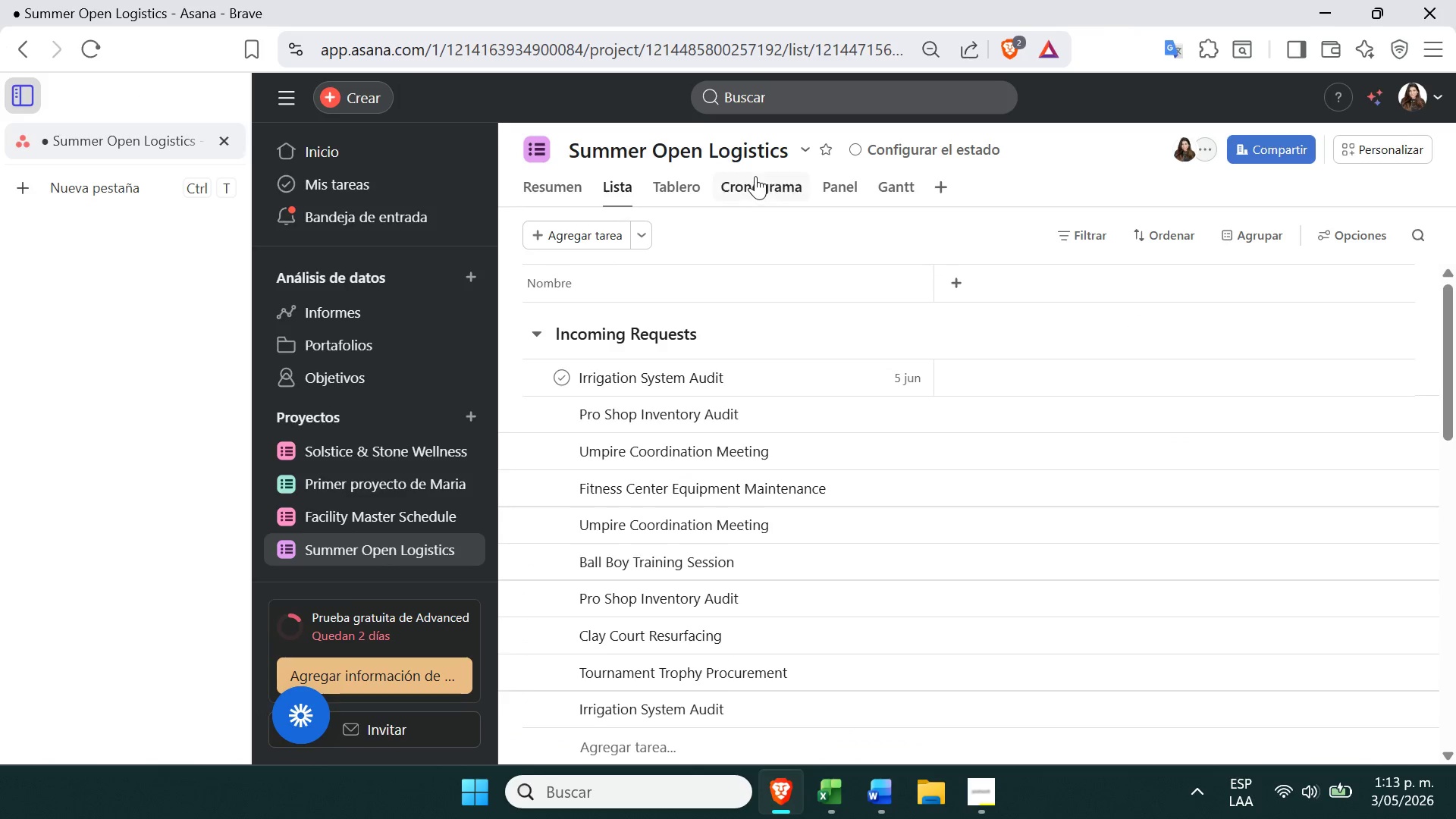 
left_click([910, 193])
 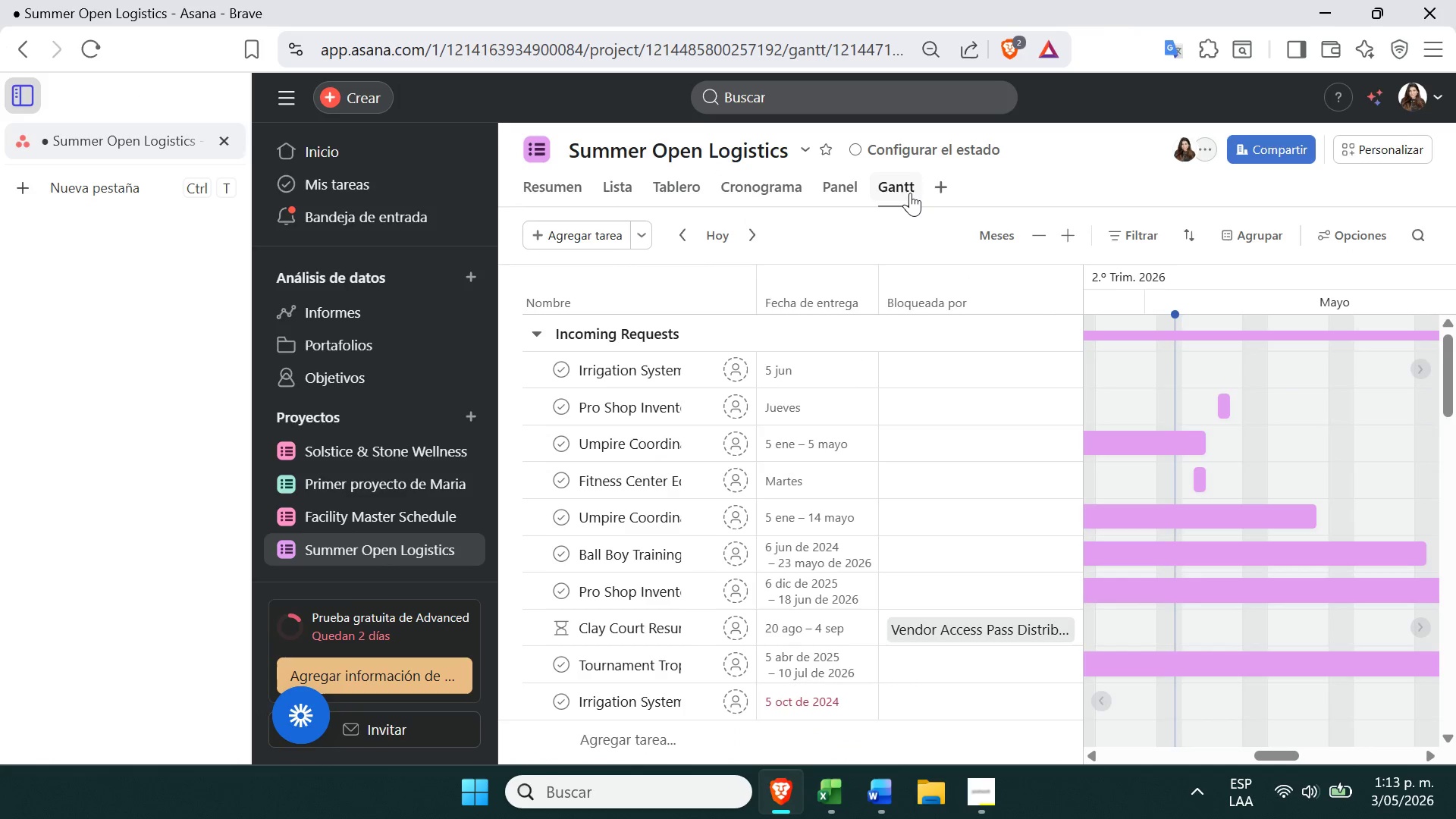 
mouse_move([840, 391])
 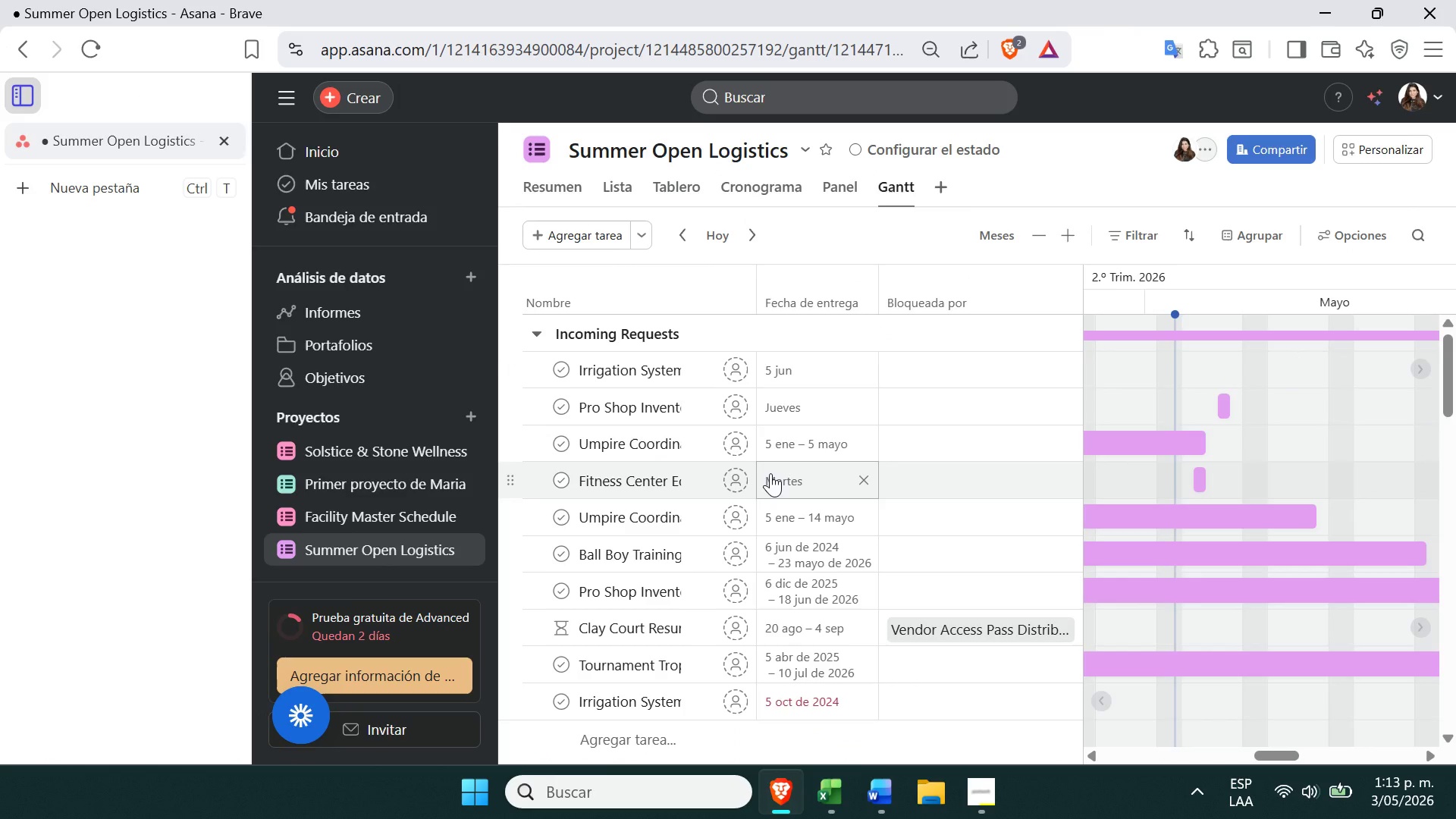 
wait(35.39)
 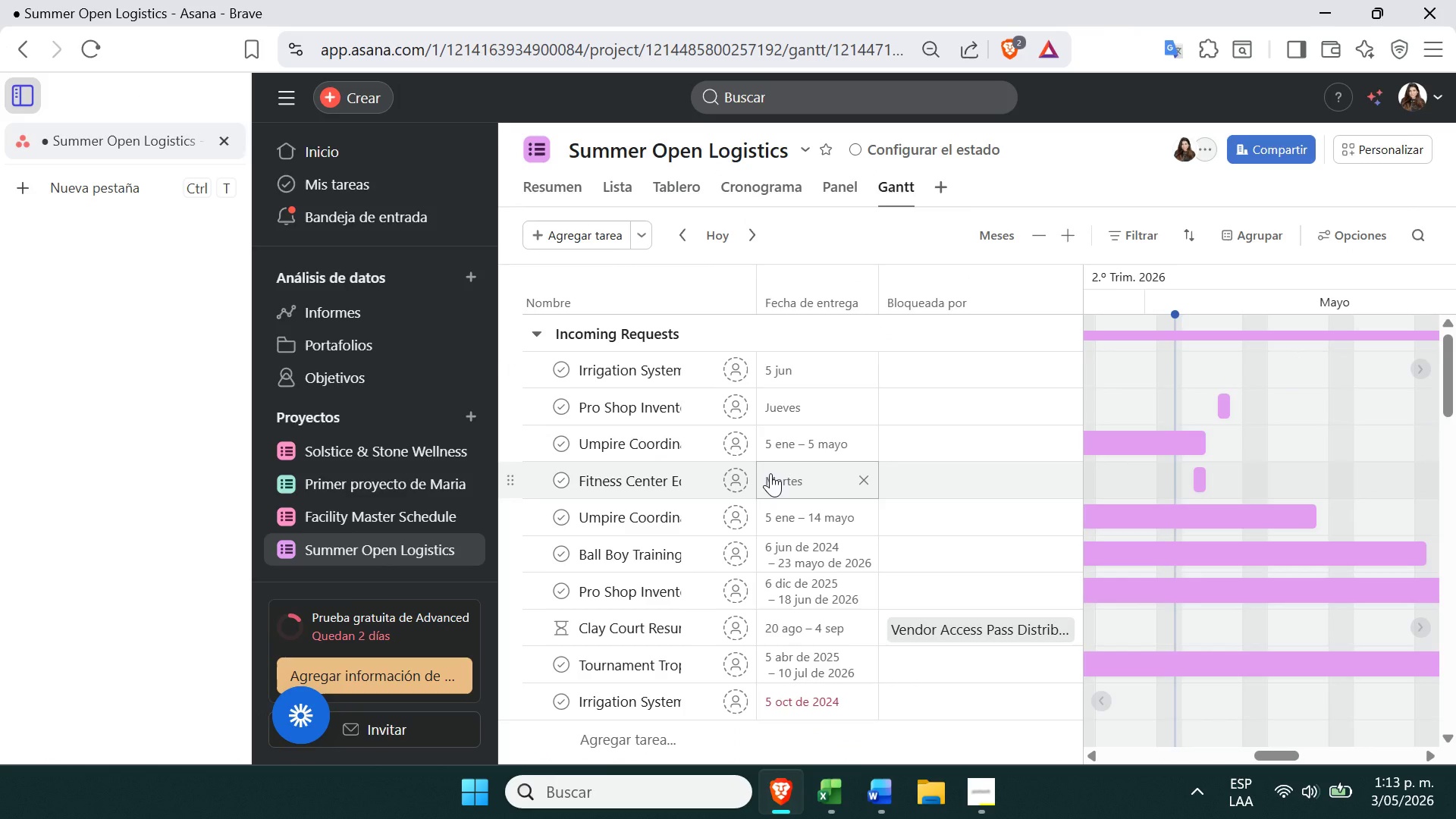 
left_click([677, 193])
 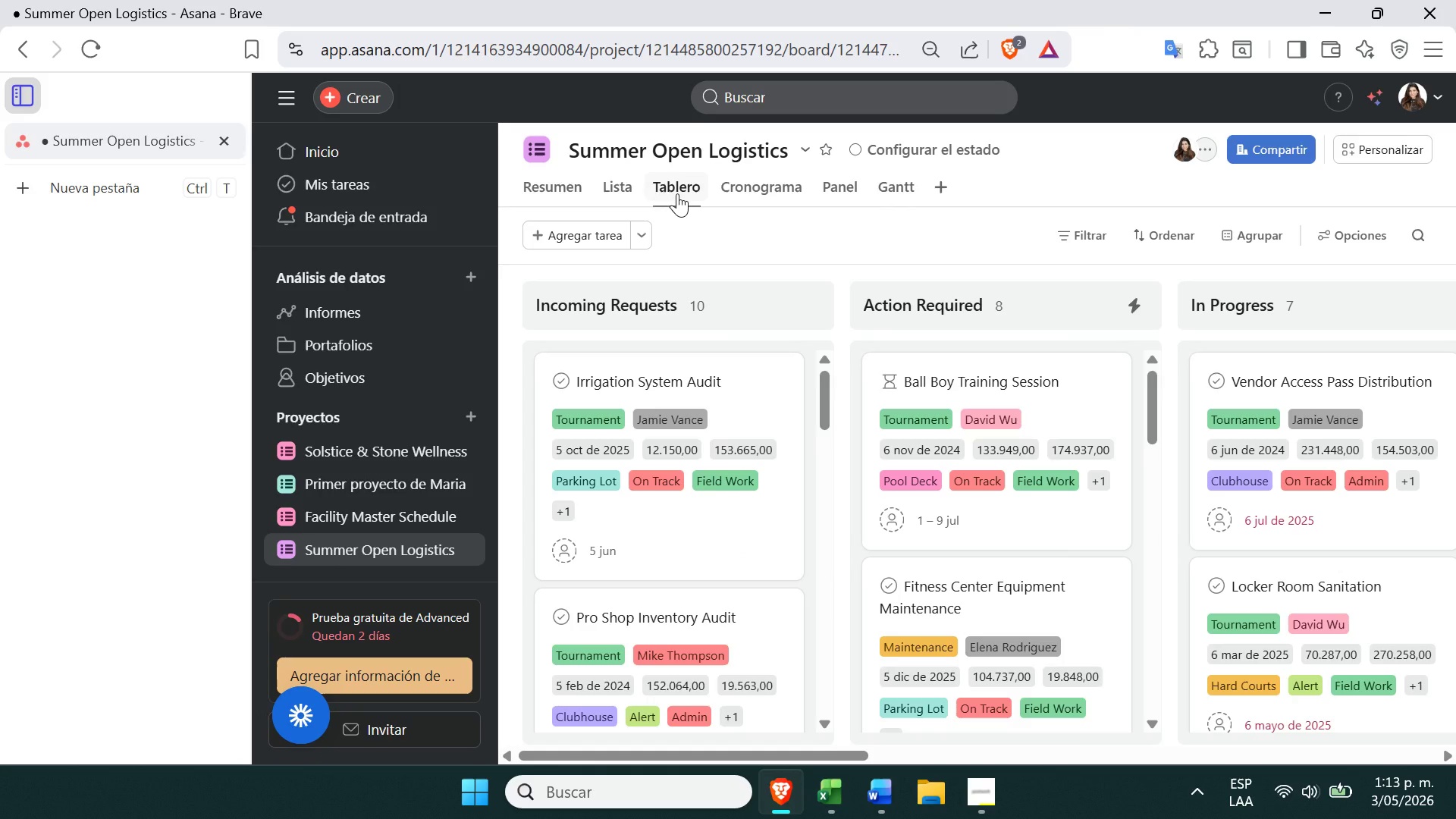 
wait(6.14)
 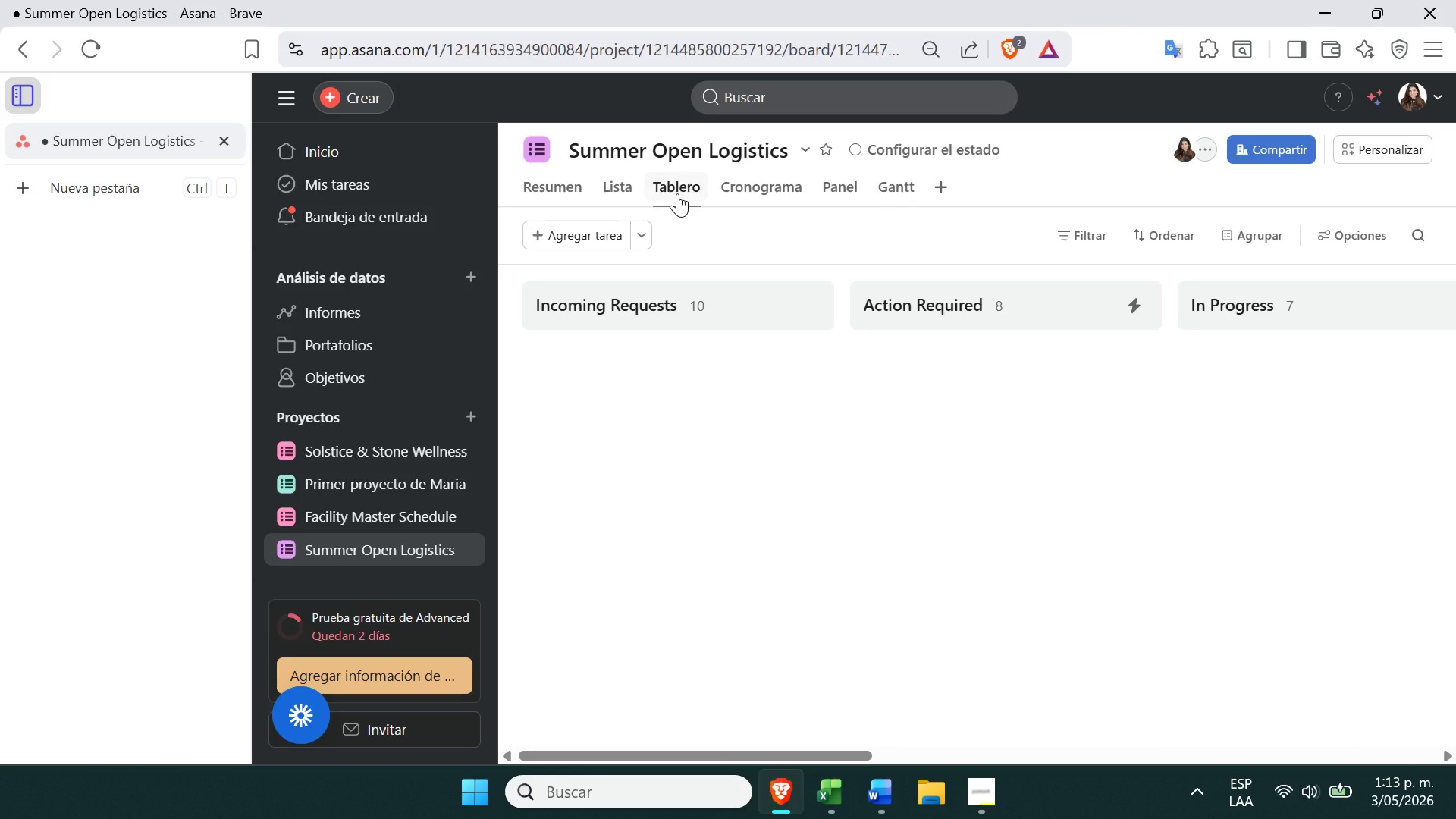 
left_click([745, 509])
 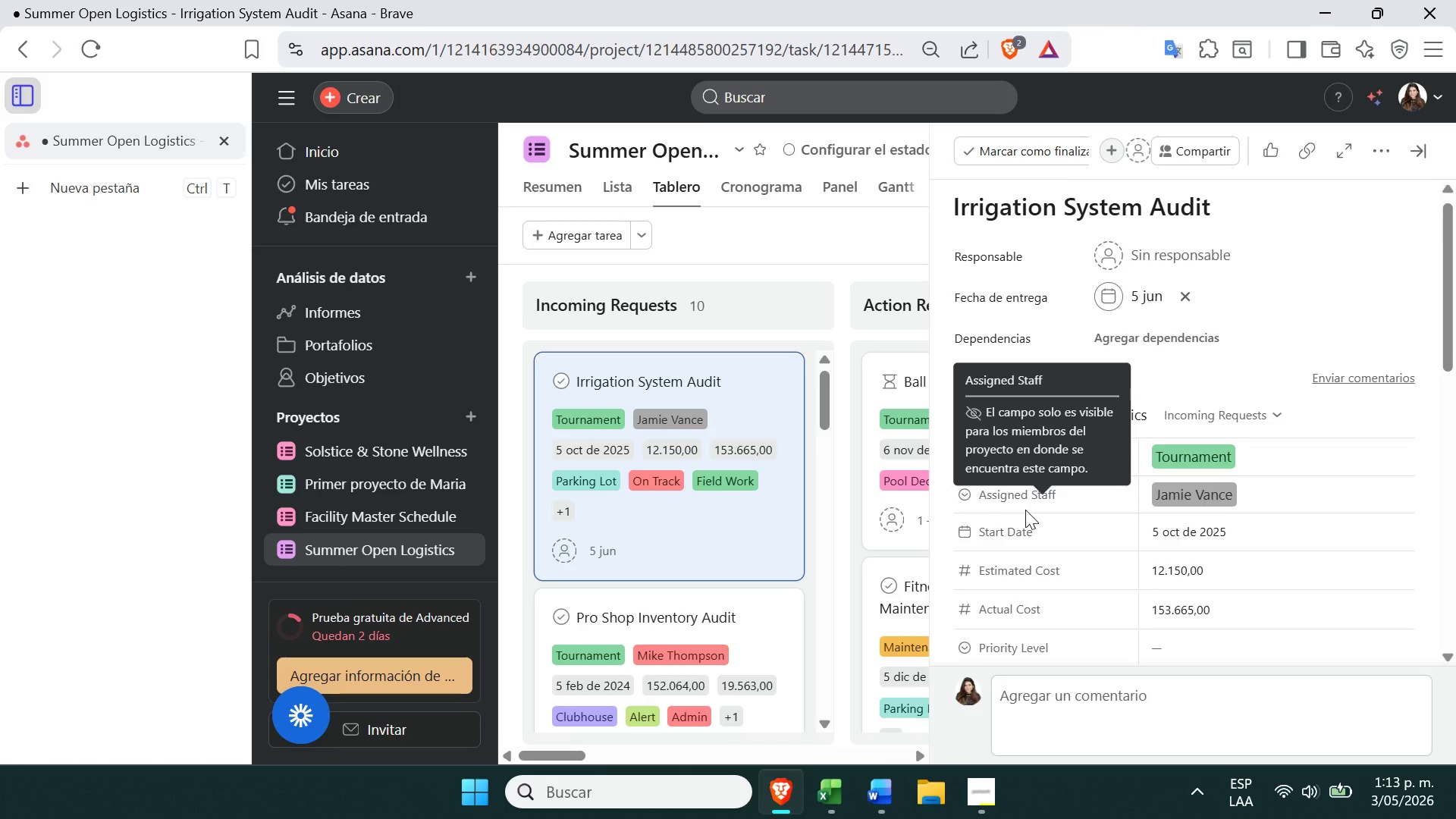 
wait(9.12)
 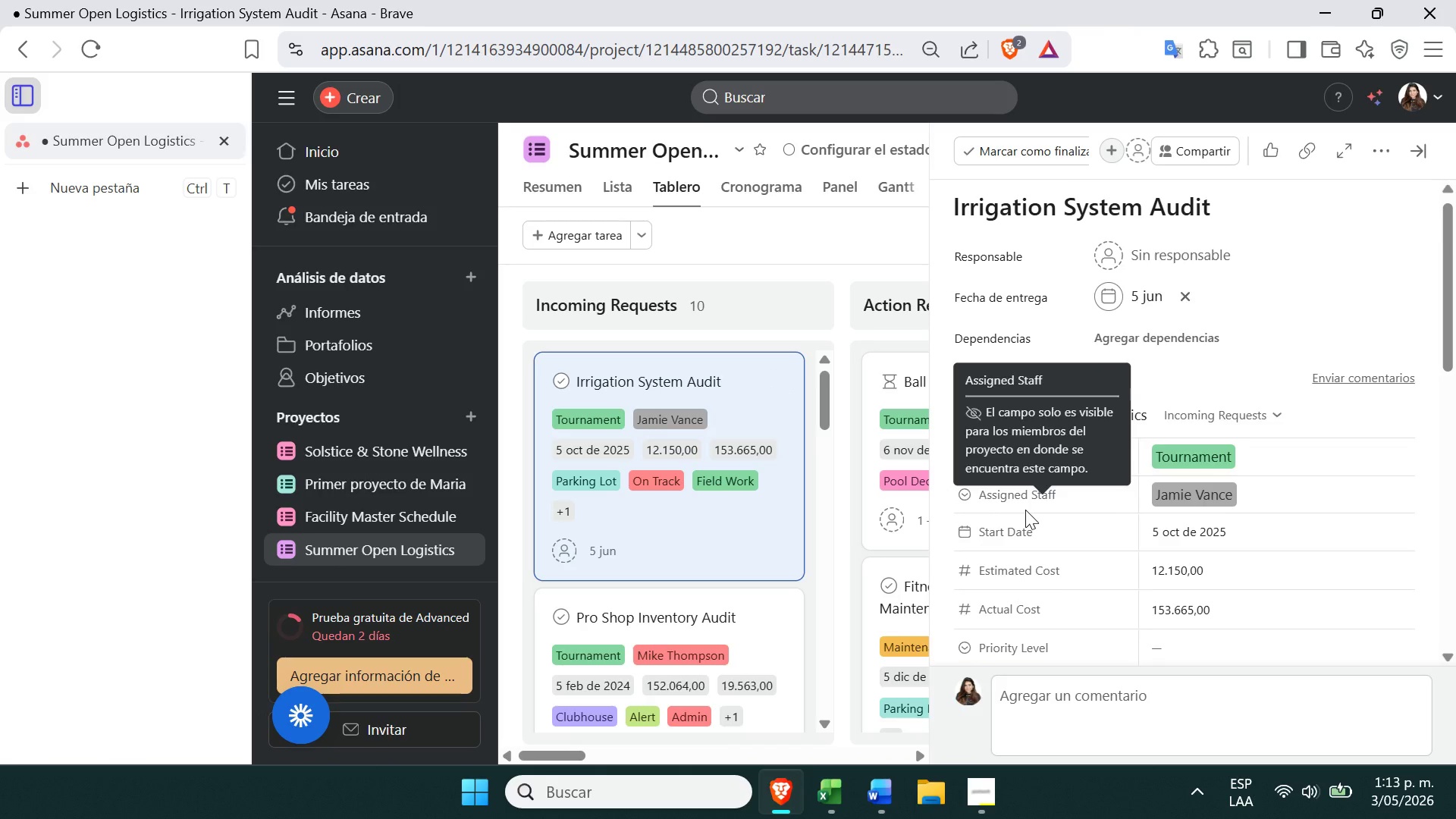 
mouse_move([1063, 536])
 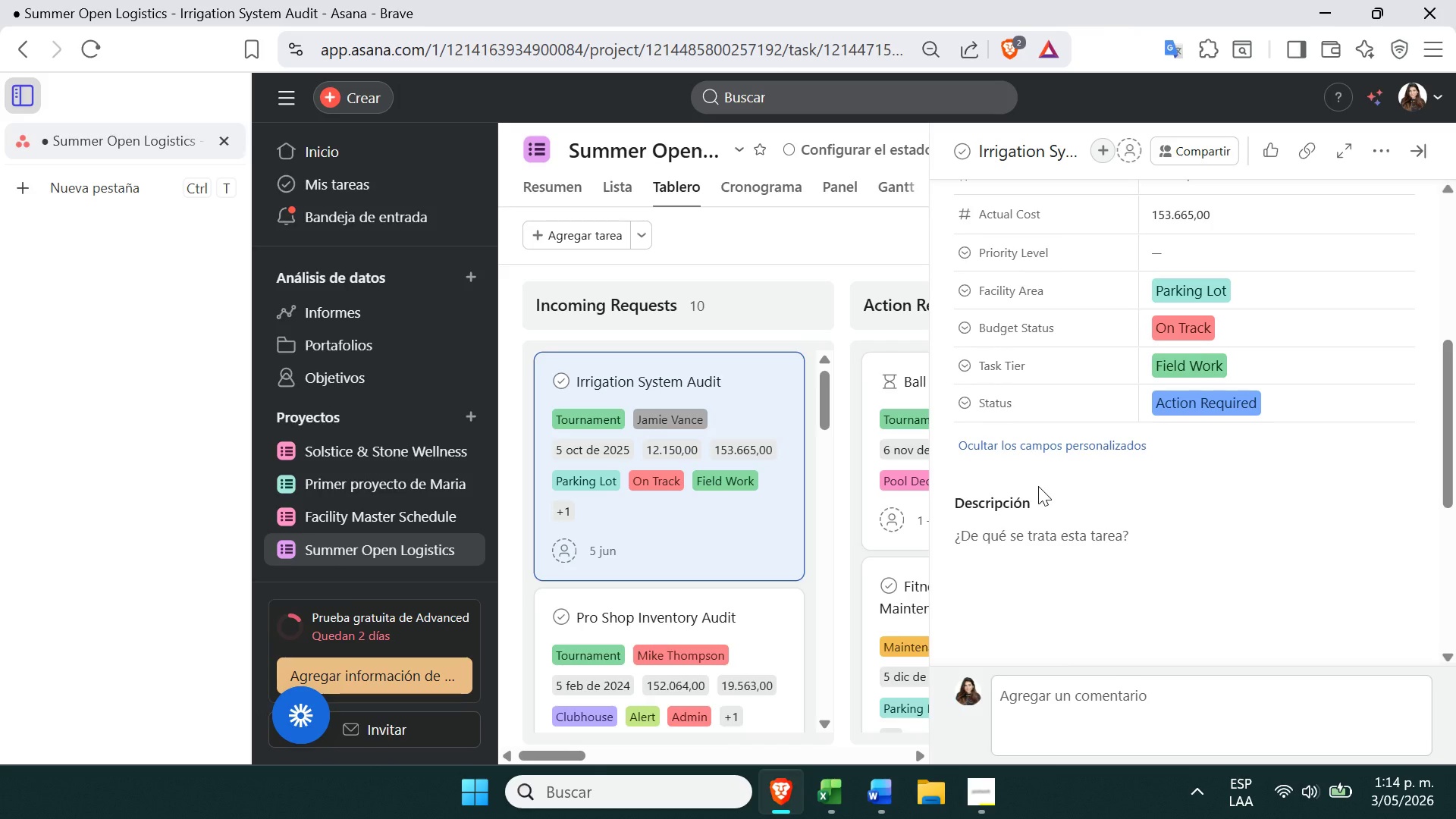 
wait(56.68)
 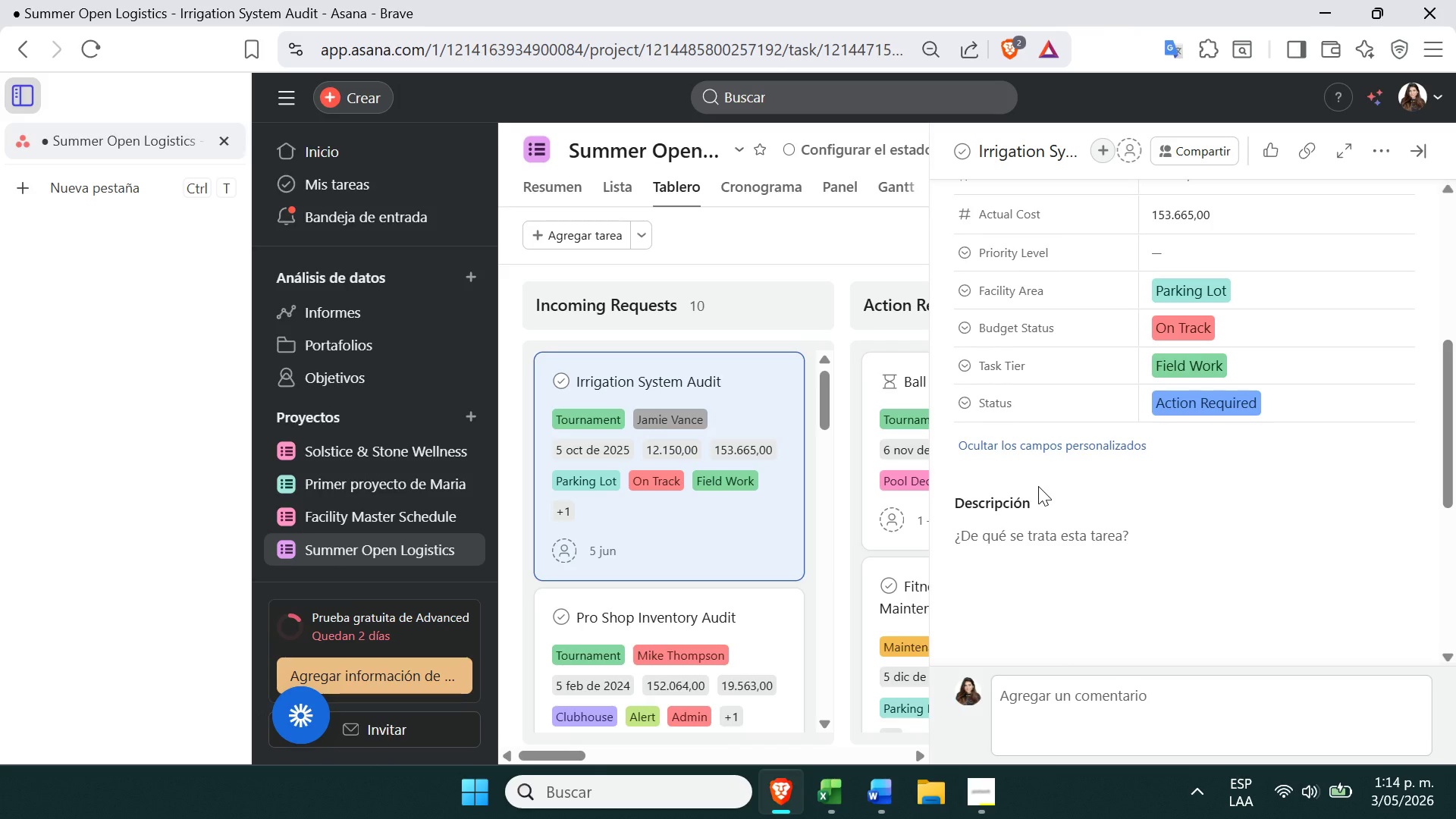 
left_click([885, 193])
 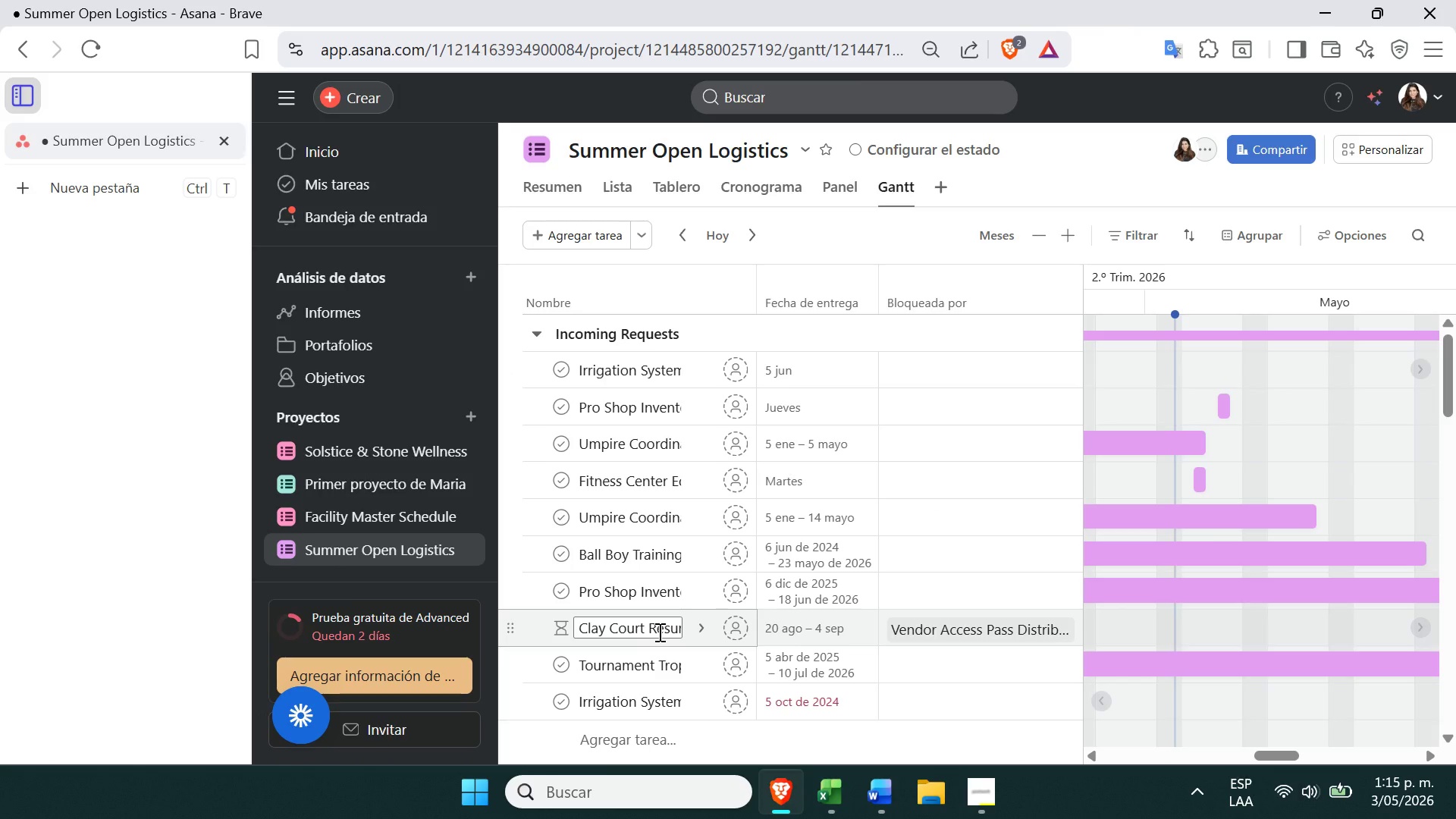 
wait(24.75)
 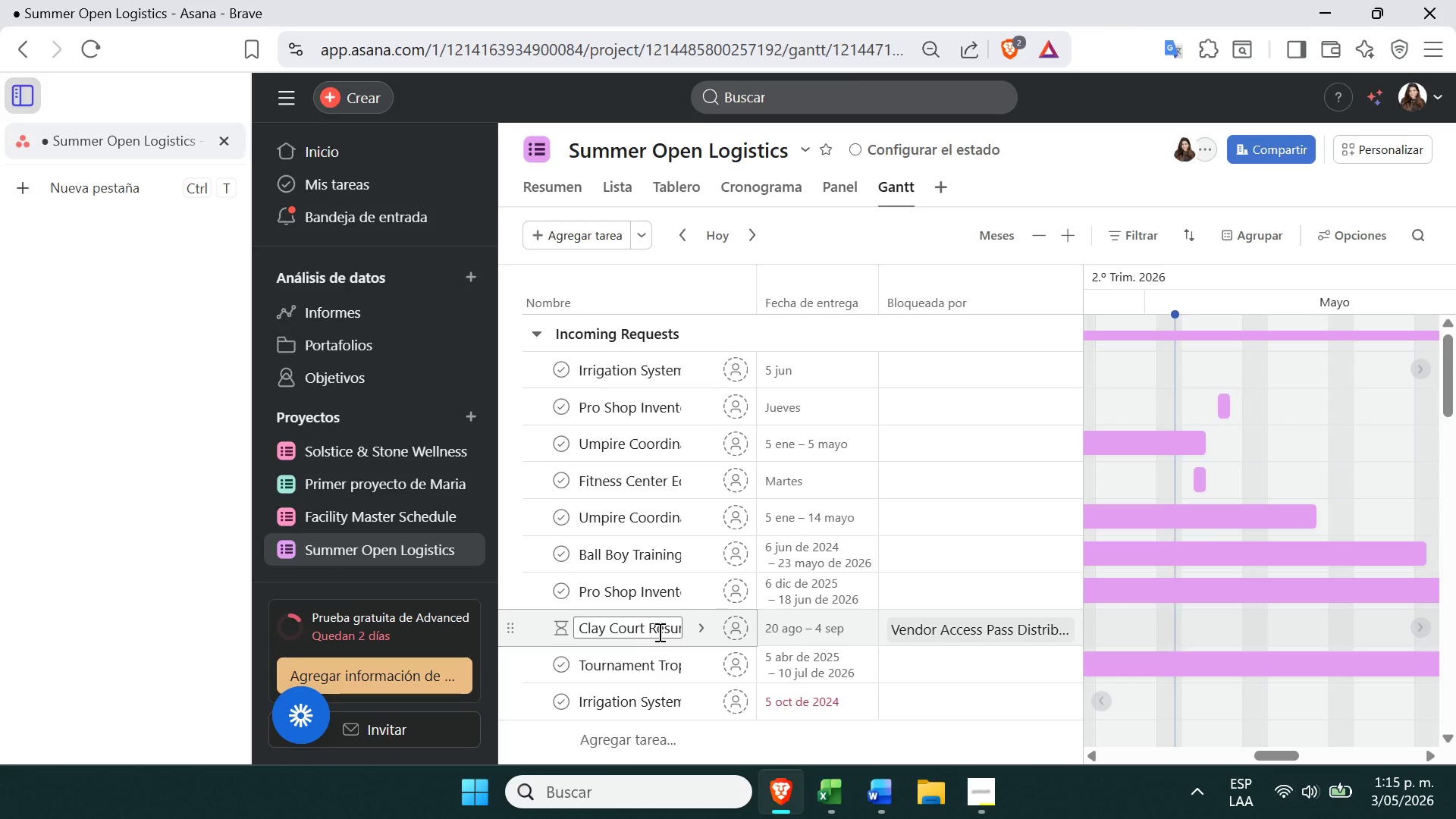 
left_click([775, 625])
 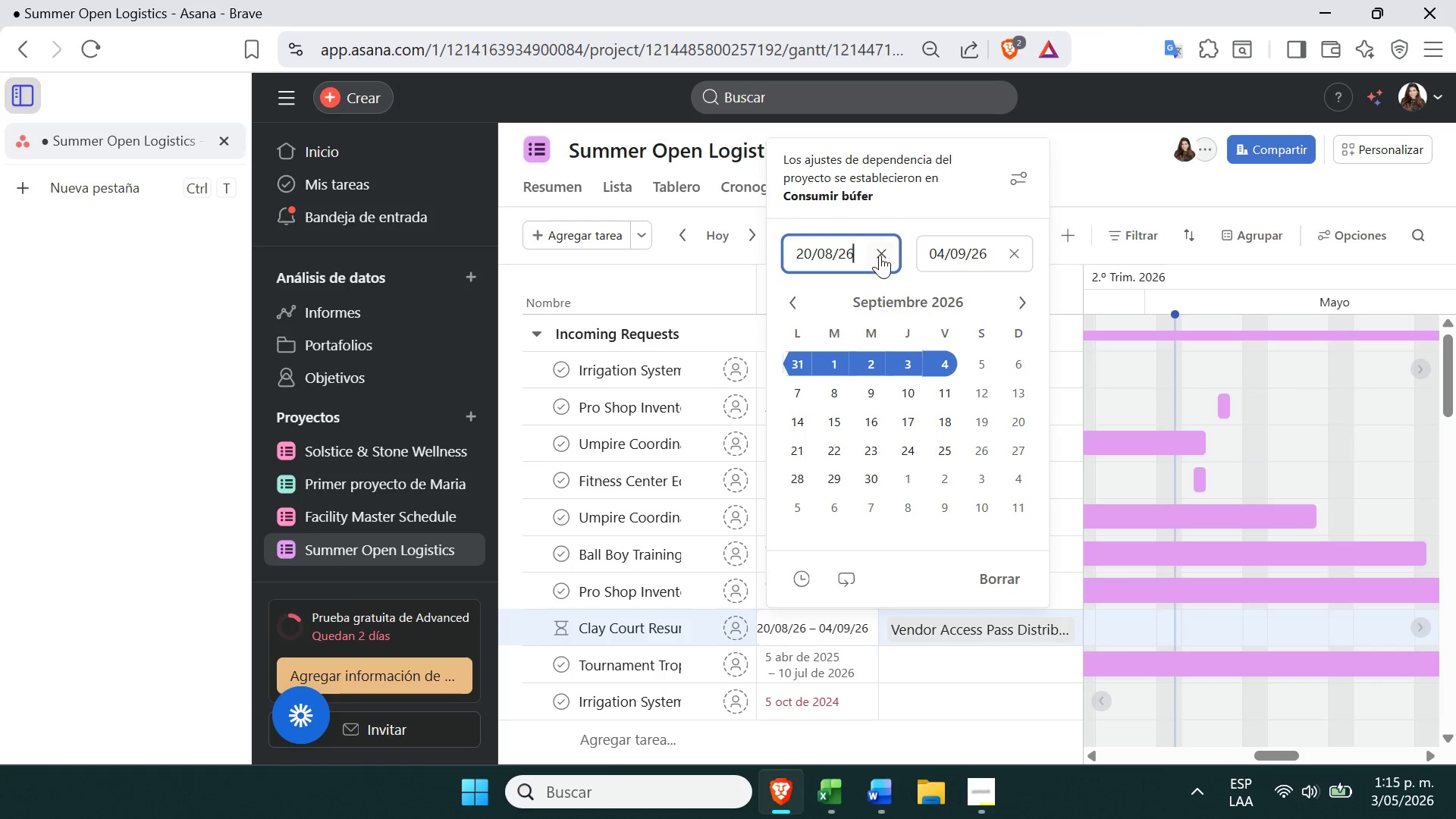 
left_click([880, 253])
 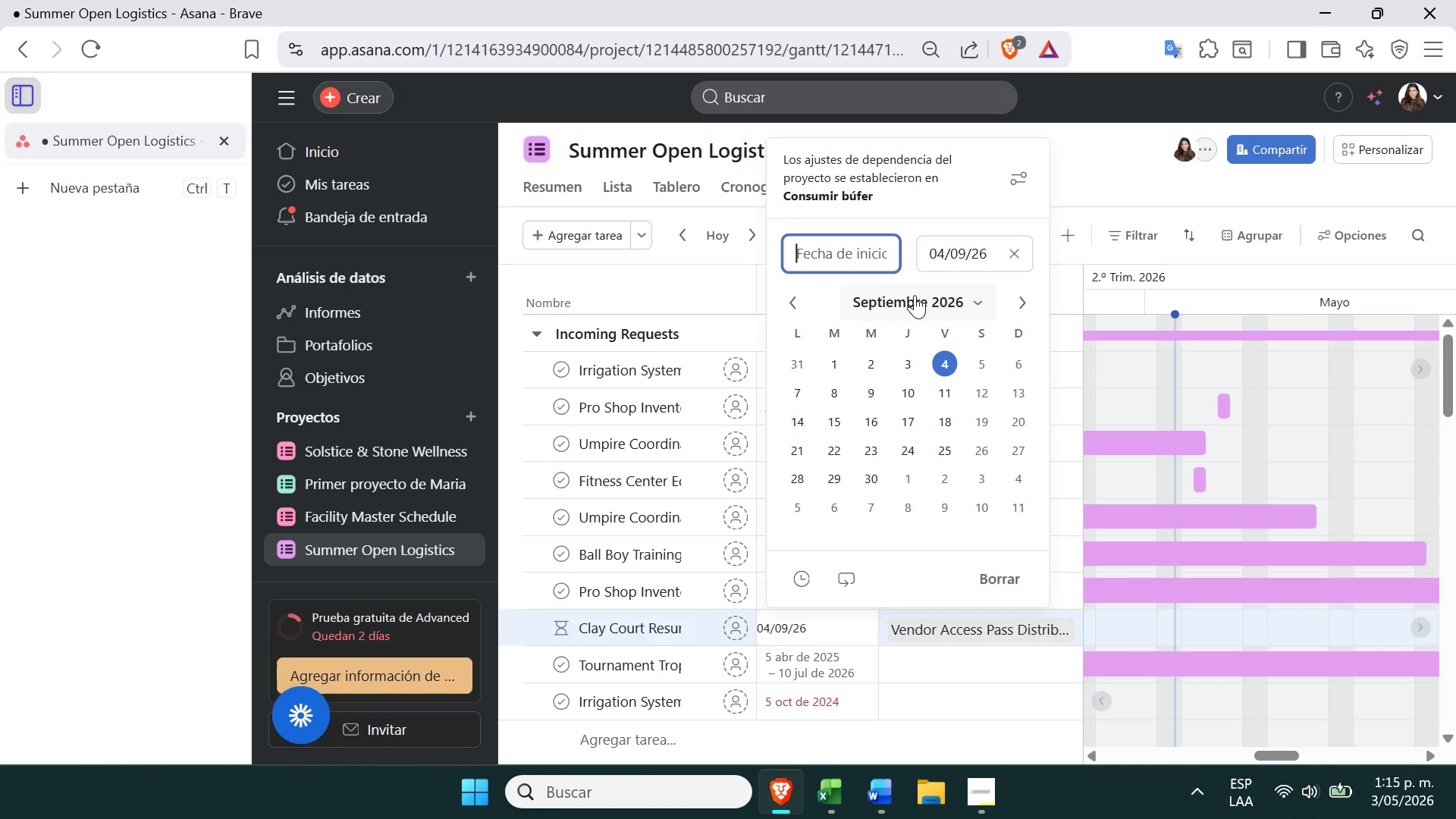 
left_click([916, 293])
 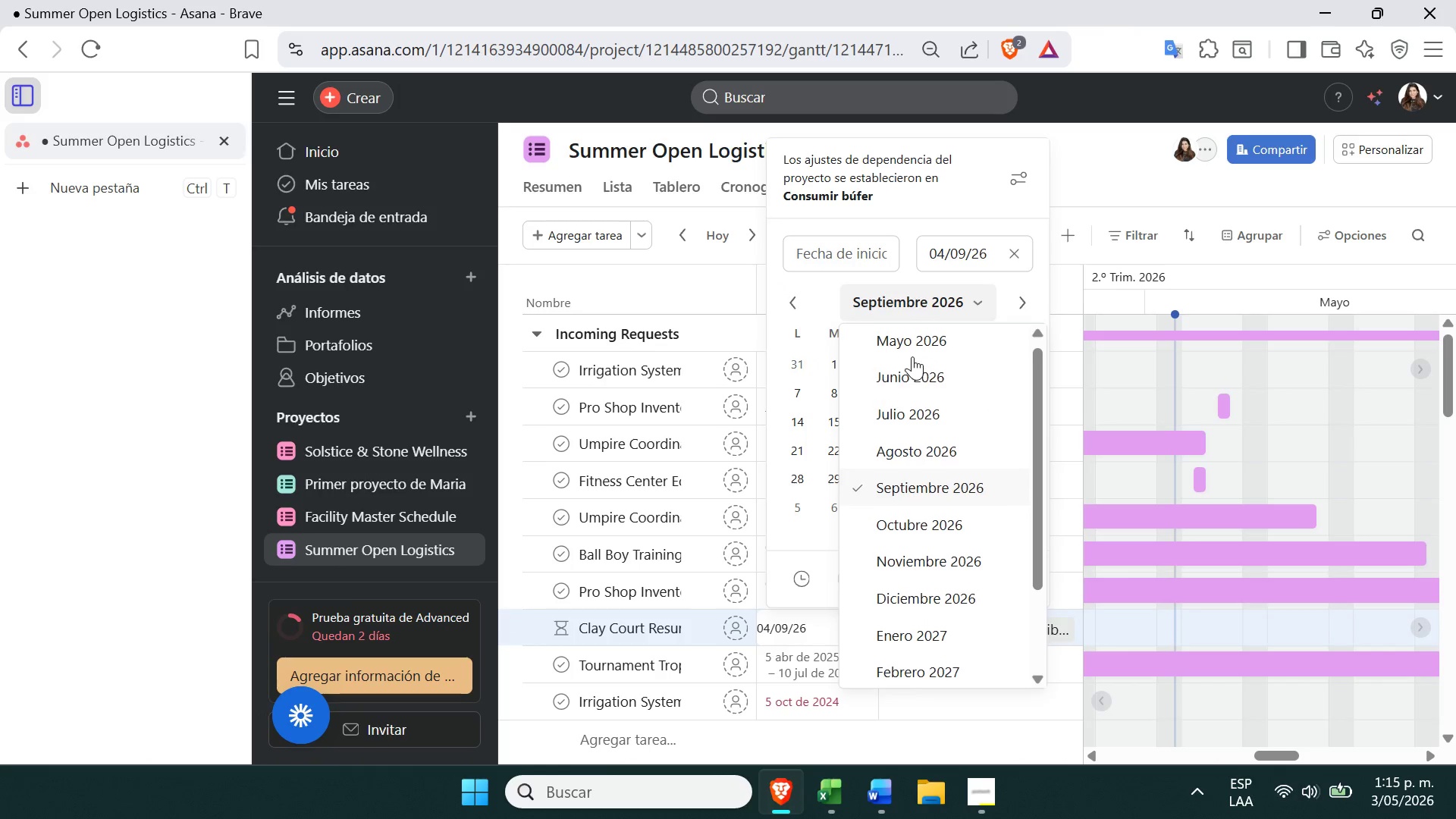 
left_click([912, 344])
 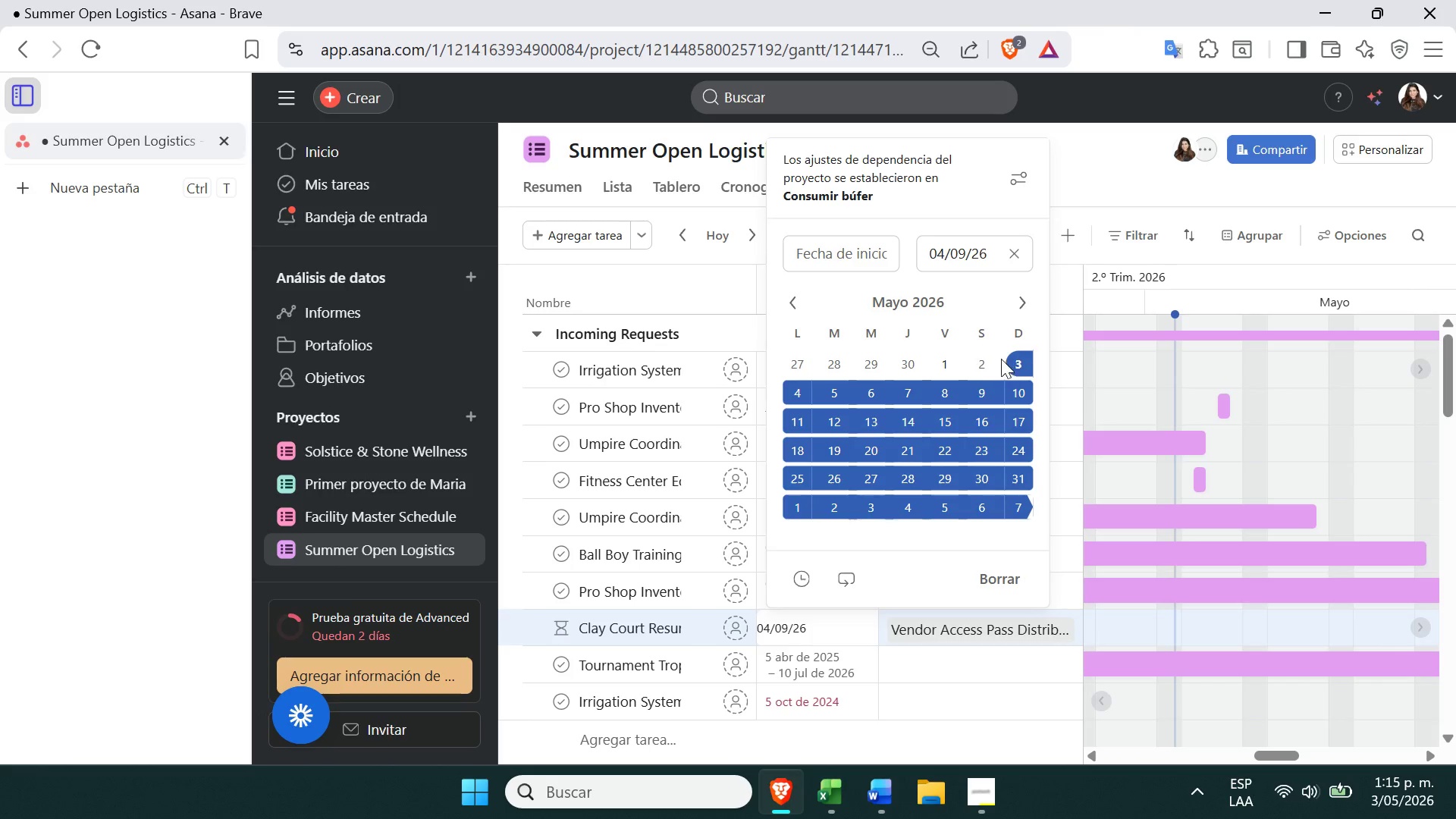 
wait(8.03)
 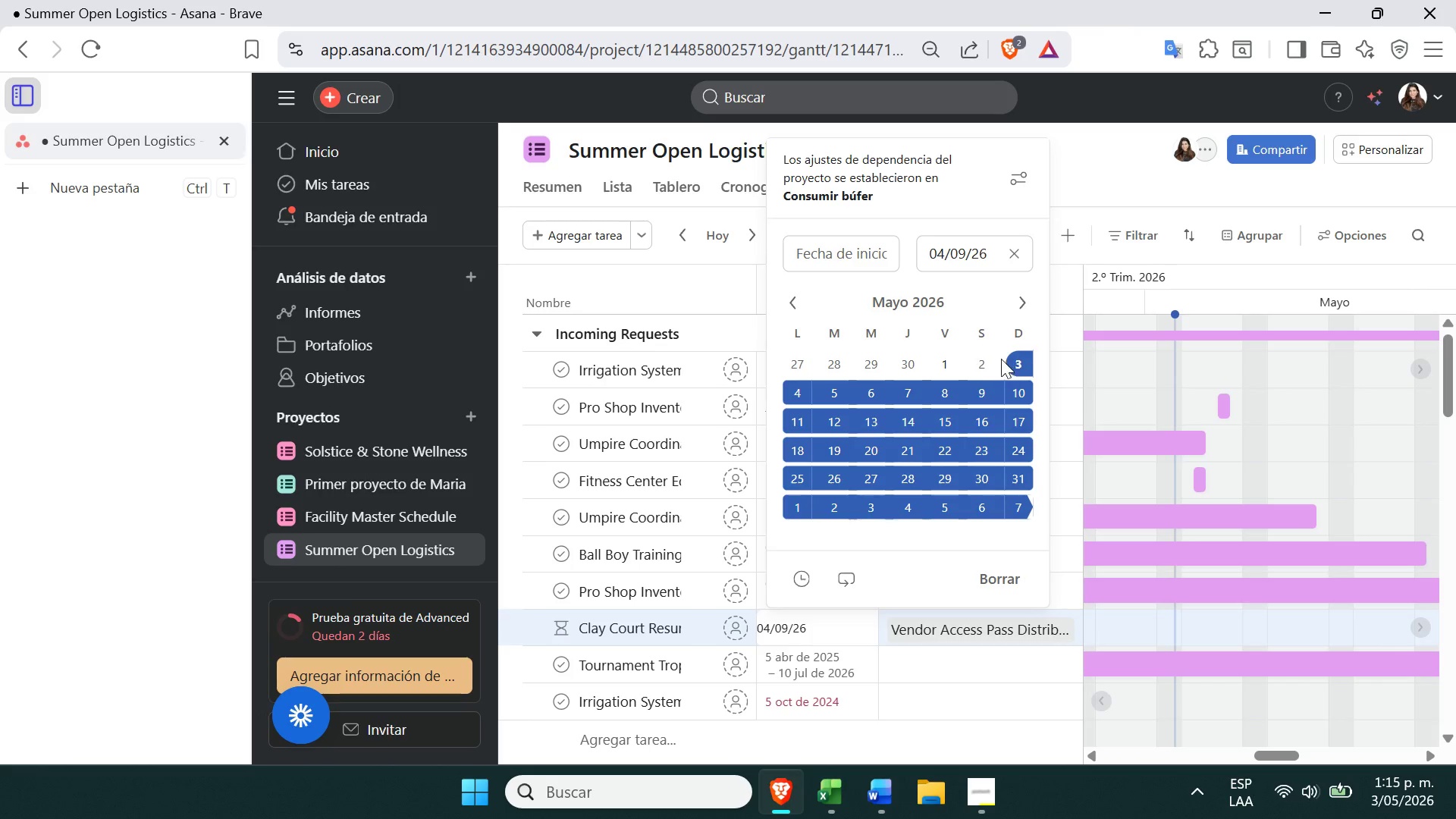 
left_click([836, 259])
 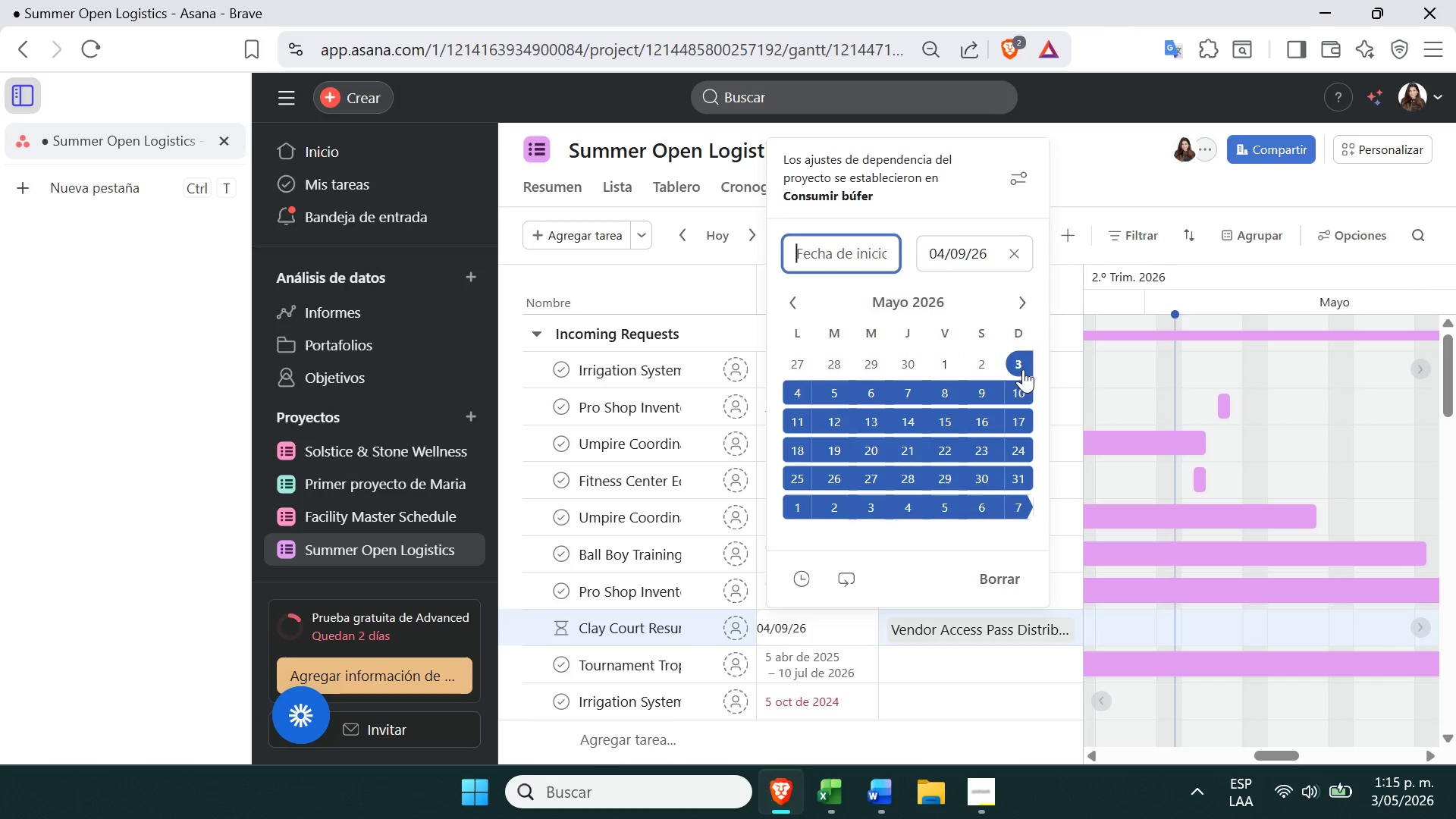 
left_click([1023, 368])
 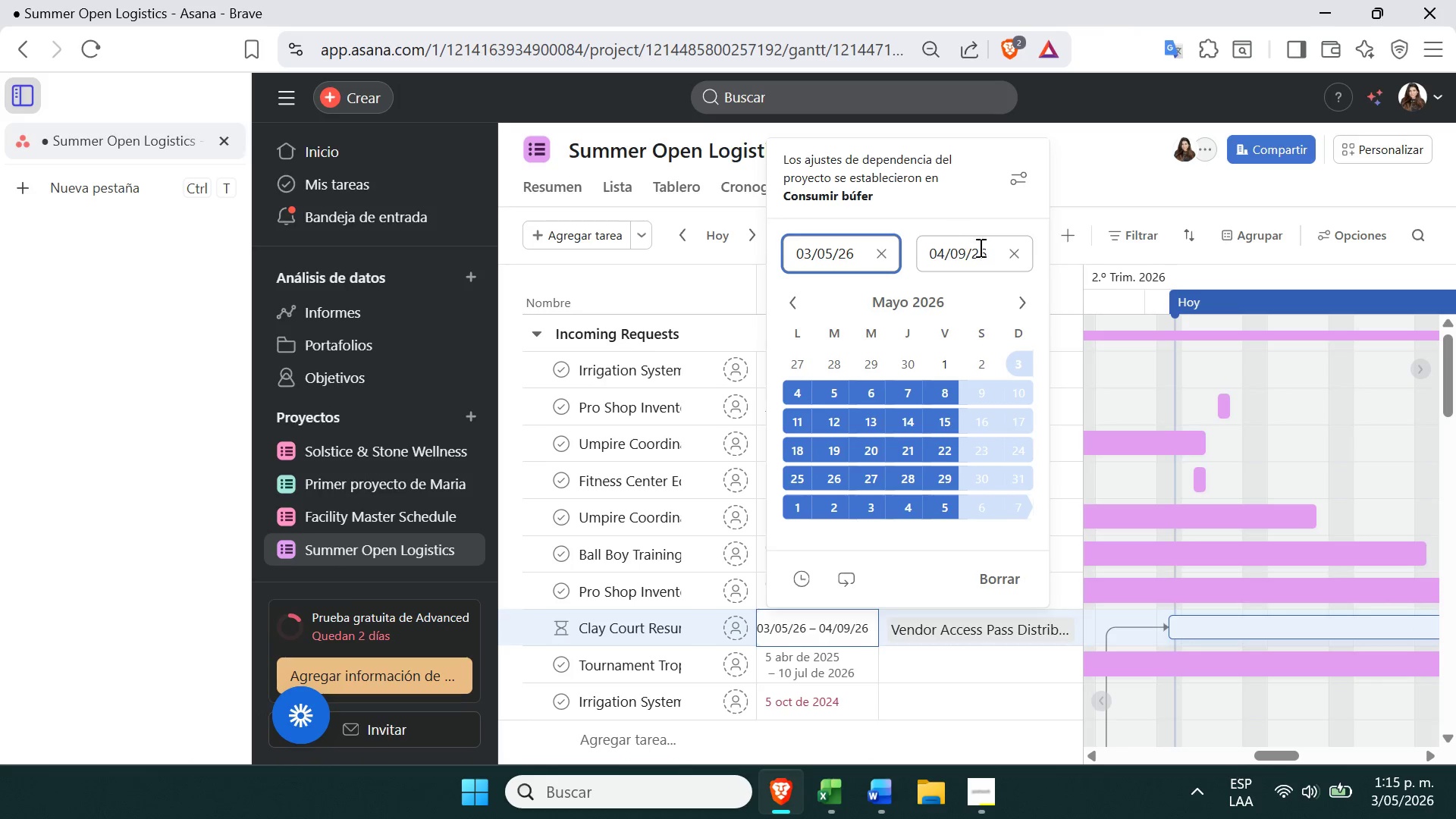 
left_click([985, 252])
 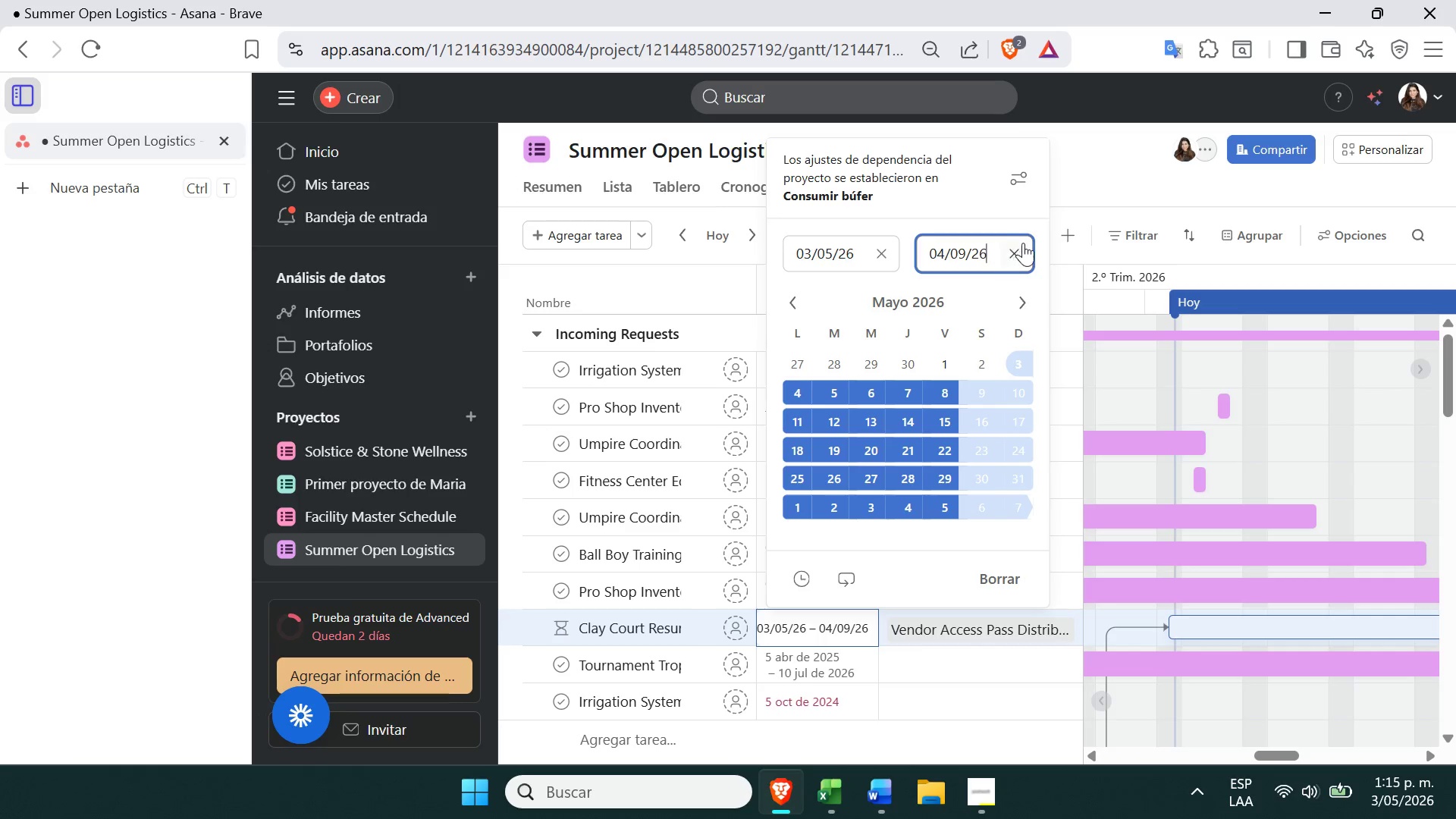 
left_click([1023, 244])
 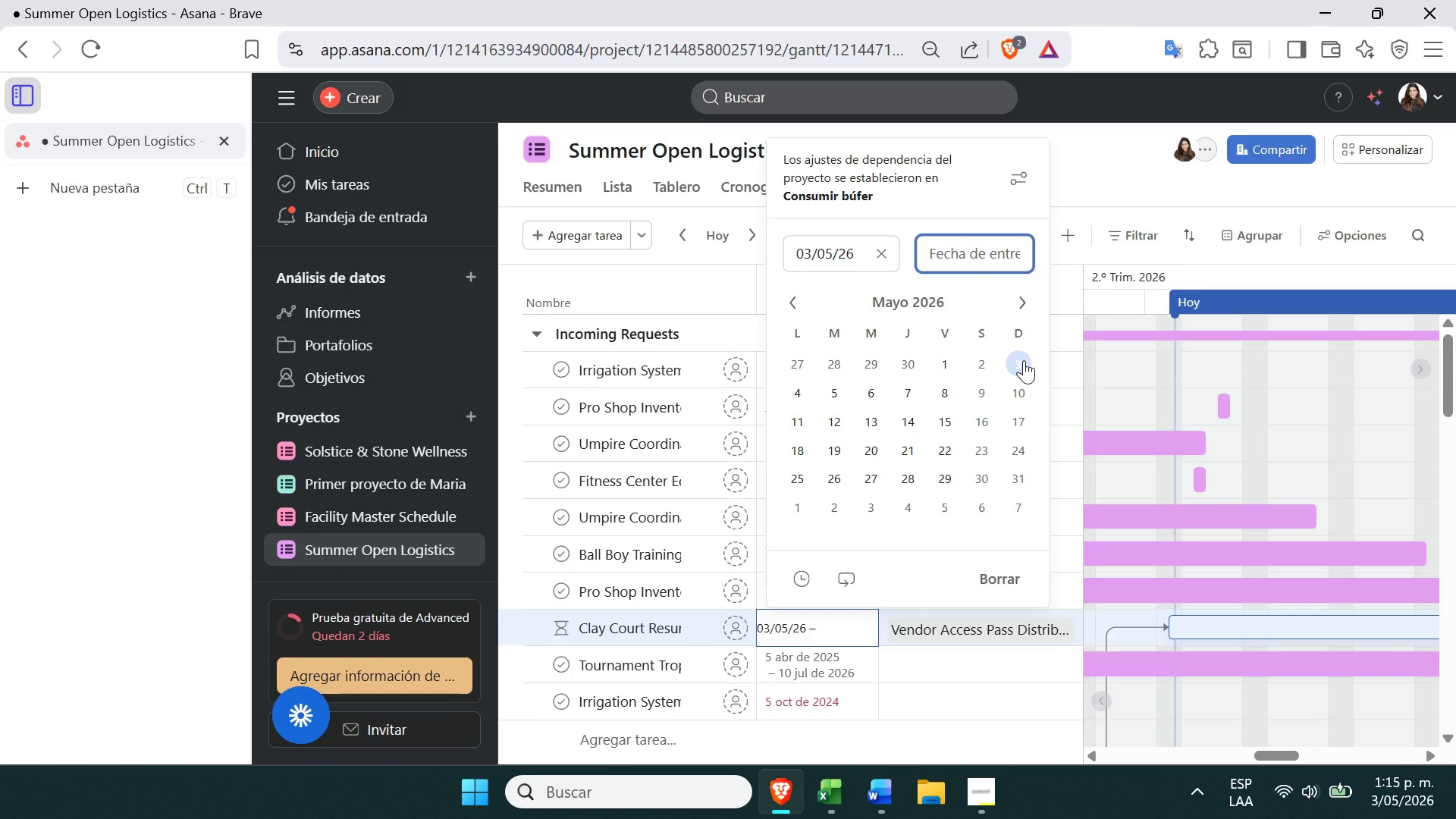 
wait(8.98)
 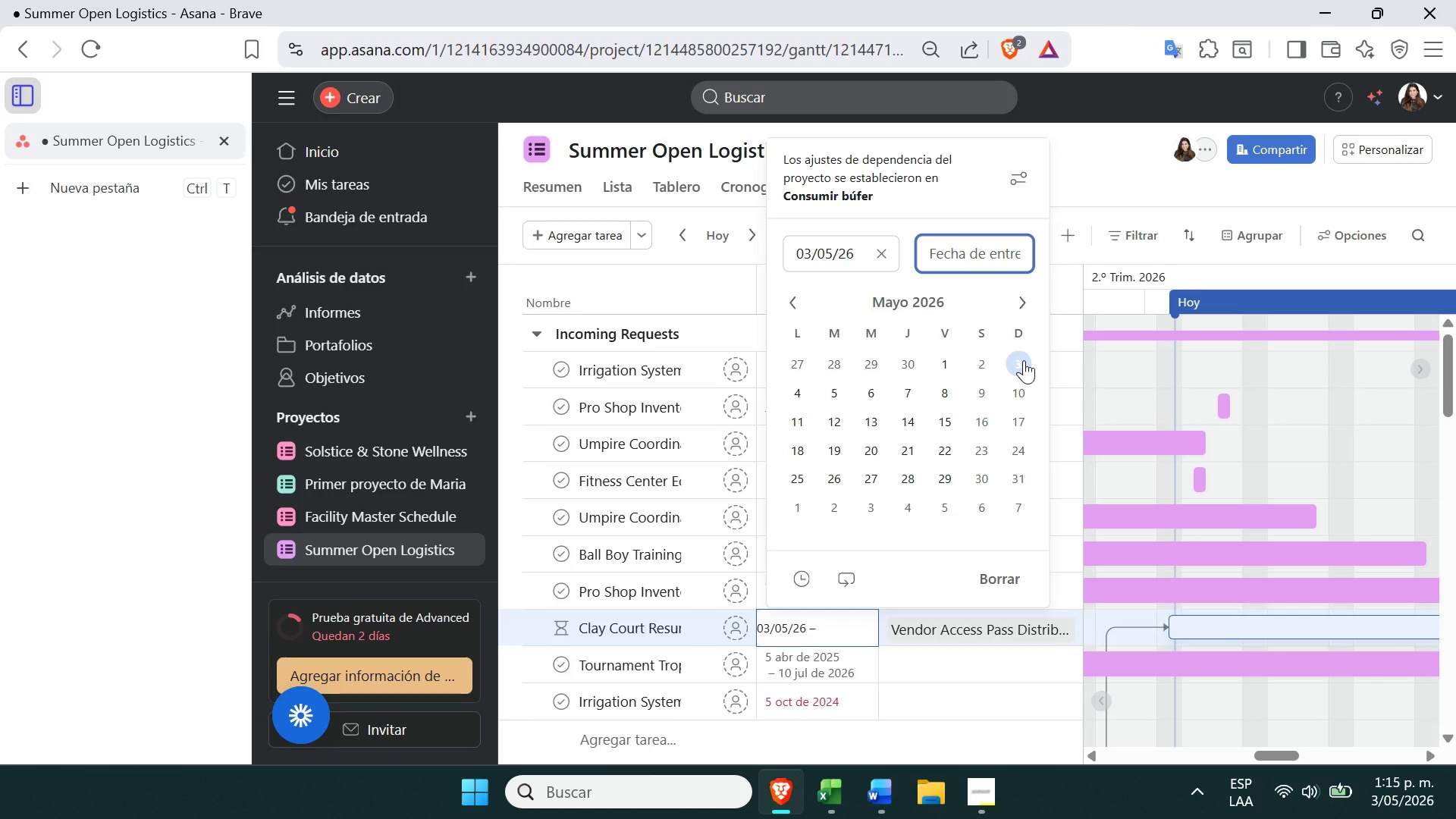 
left_click([1024, 360])
 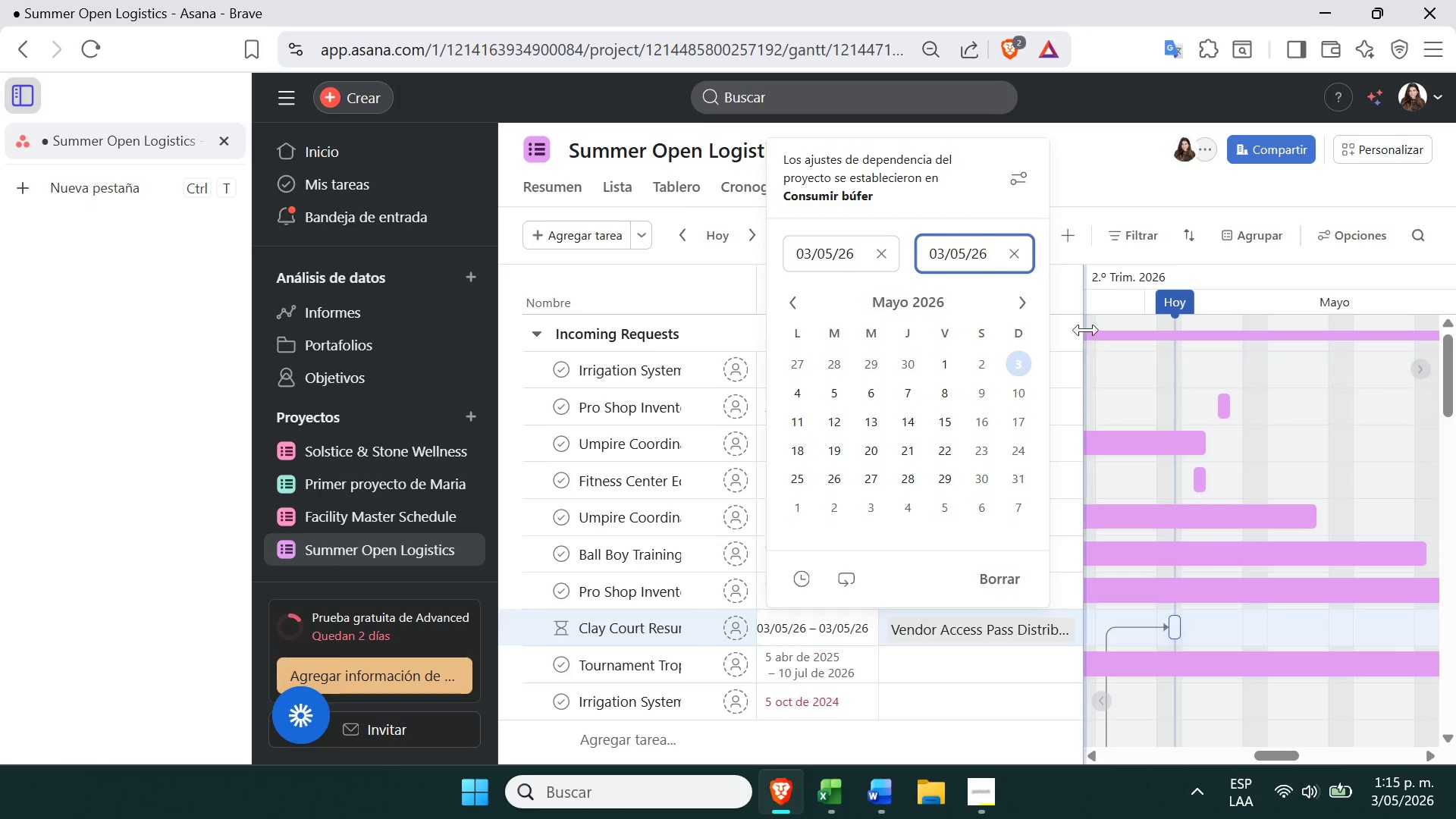 
left_click([1093, 314])
 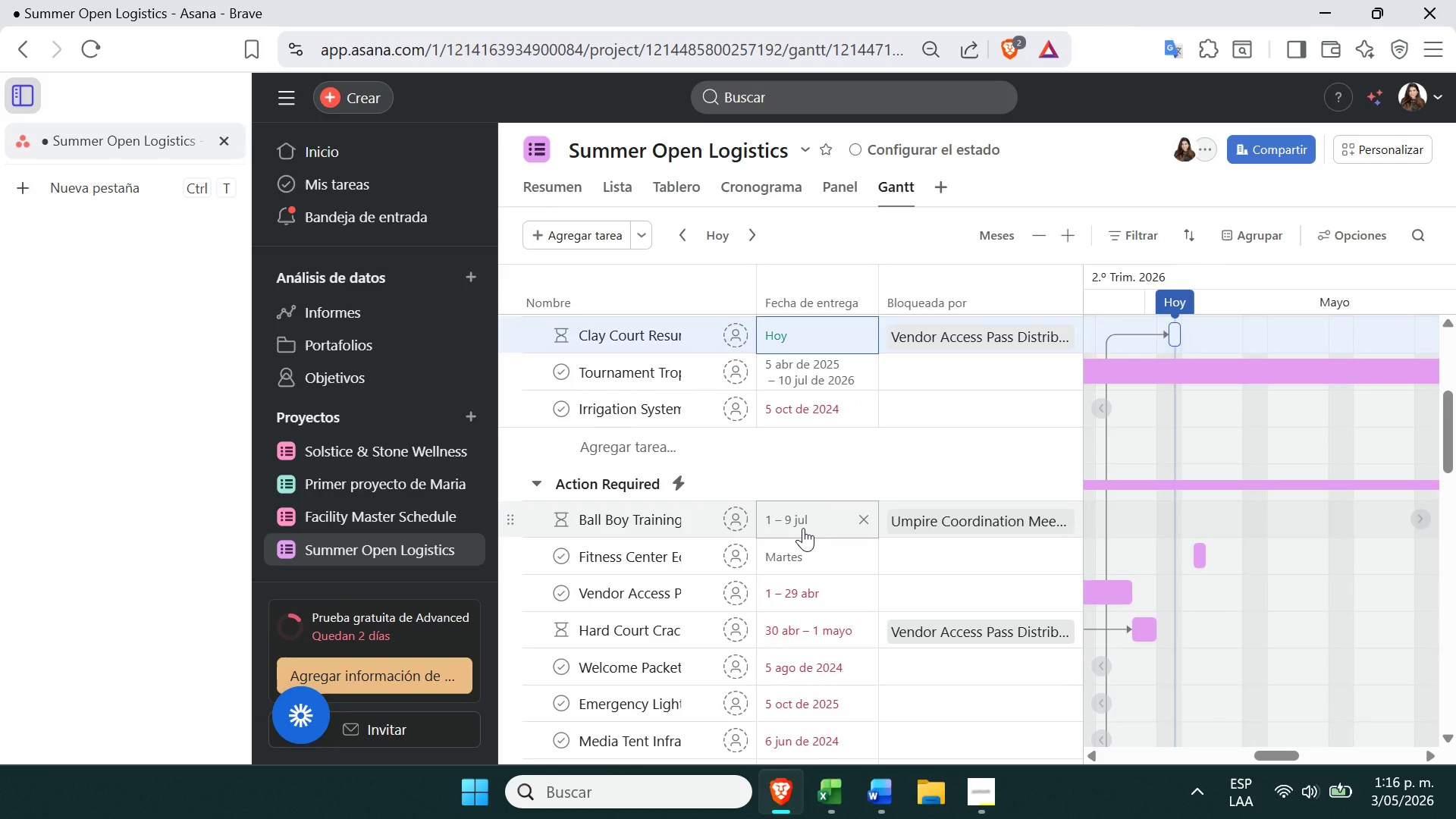 
wait(34.16)
 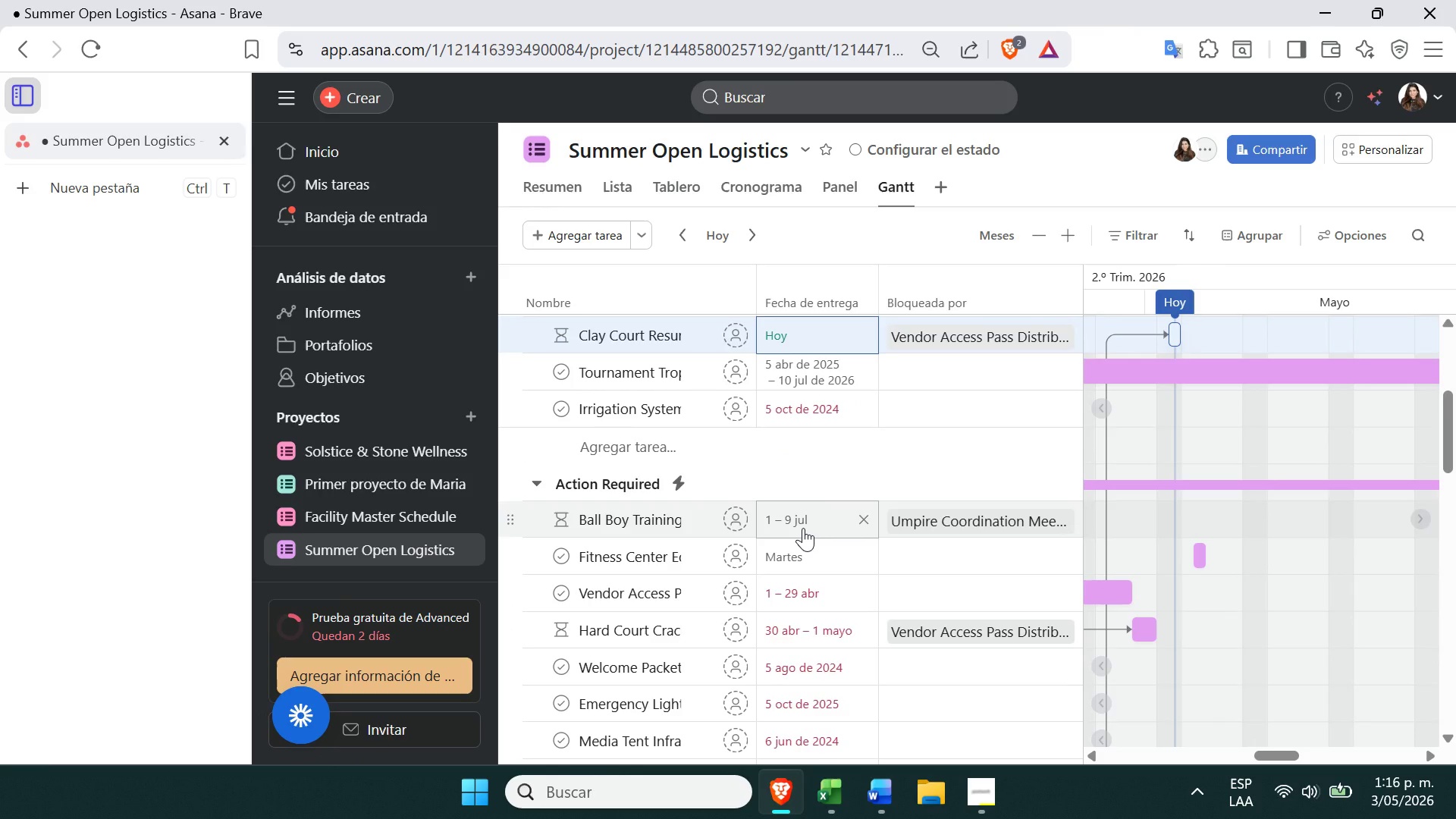 
left_click([927, 431])
 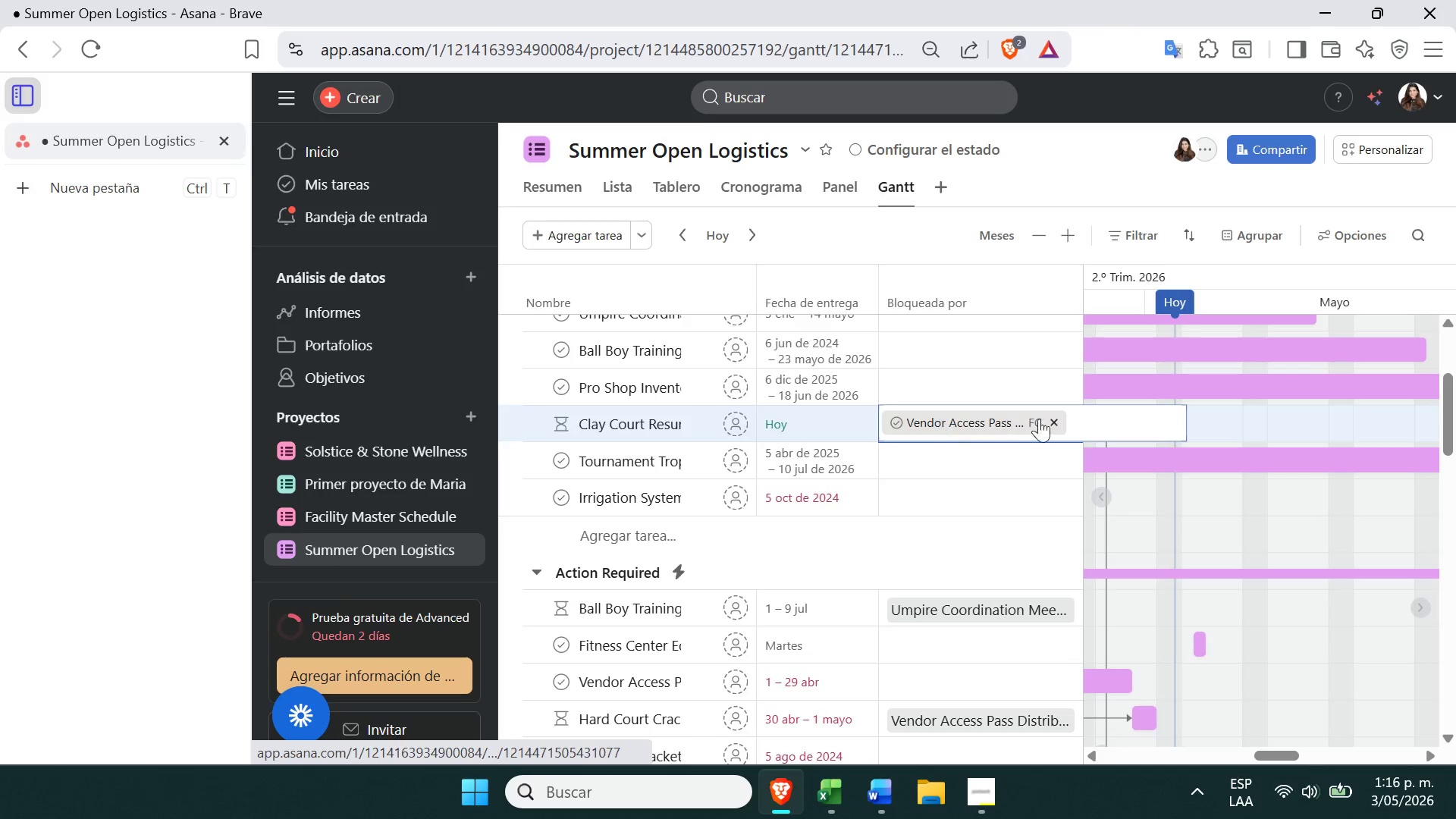 
left_click([1065, 420])
 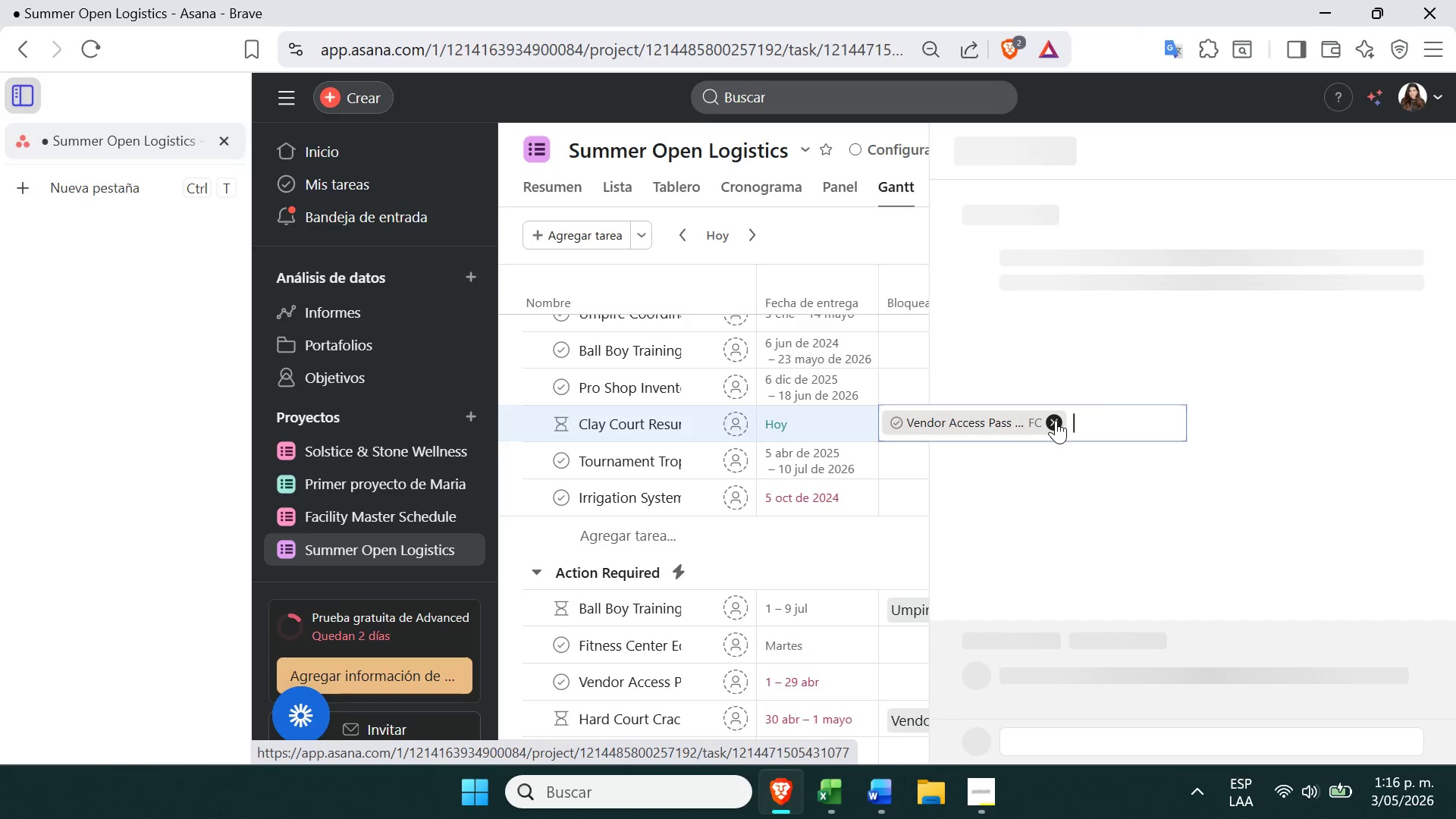 
left_click([1056, 420])
 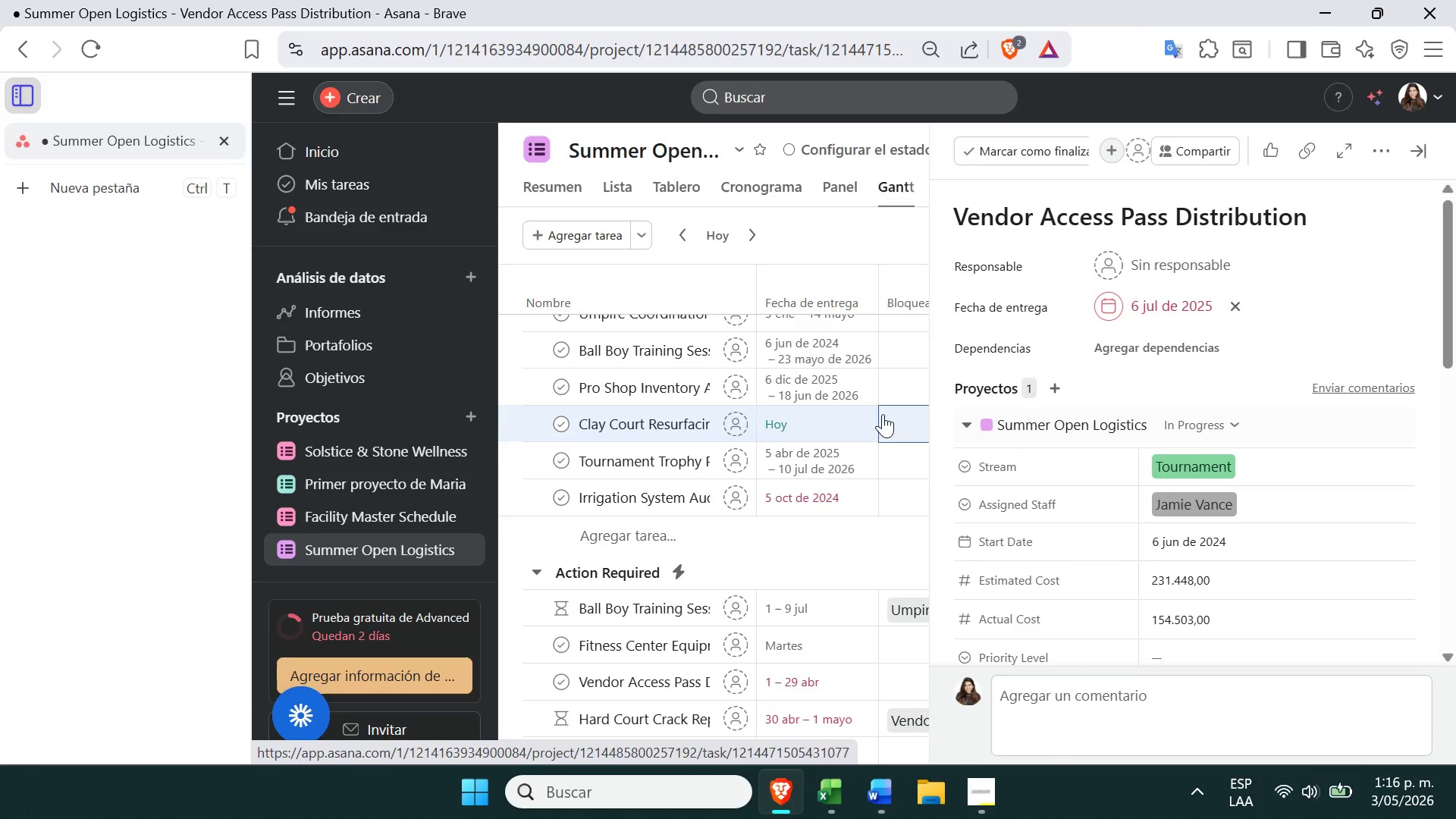 
left_click([903, 423])
 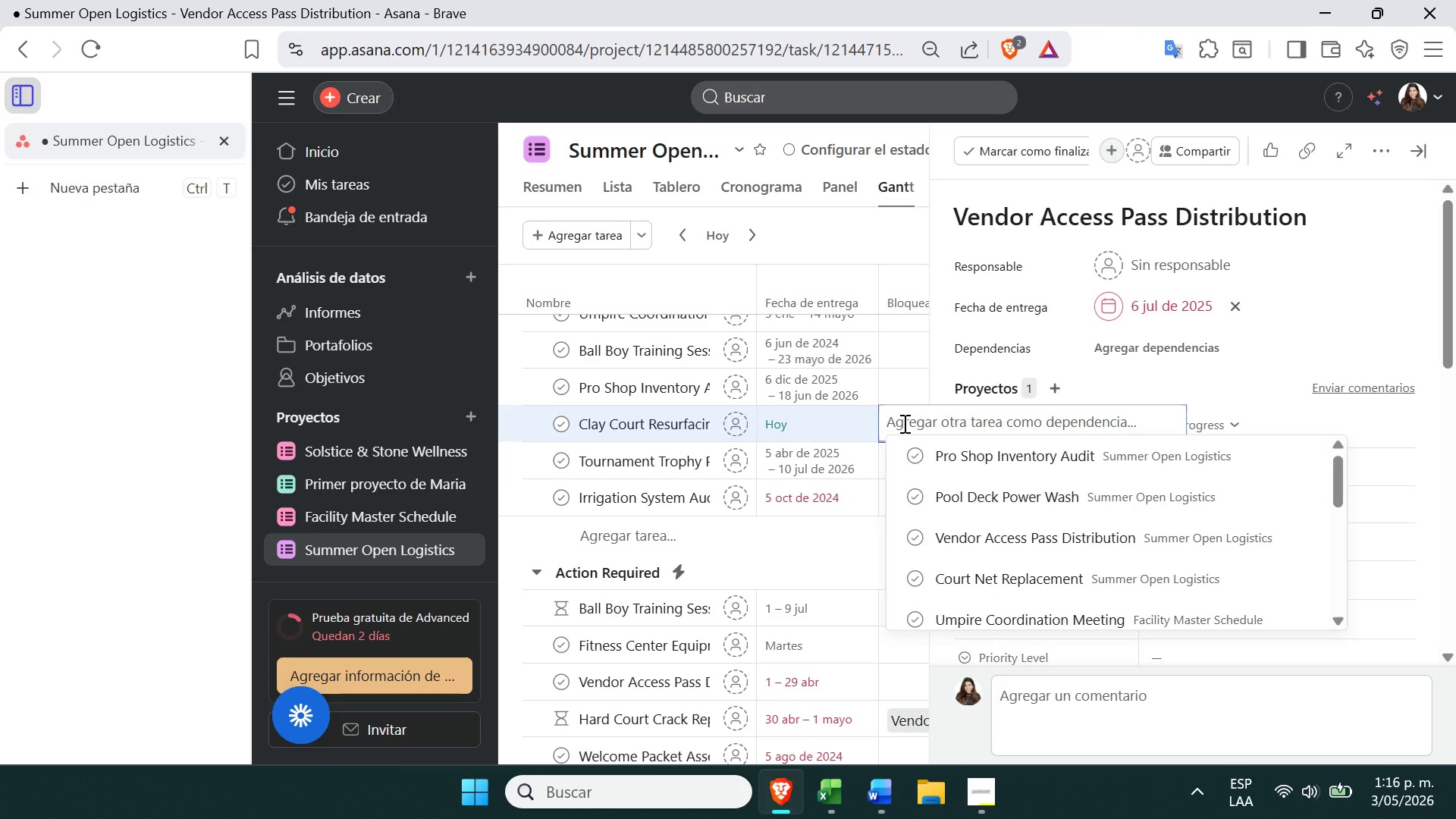 
wait(16.44)
 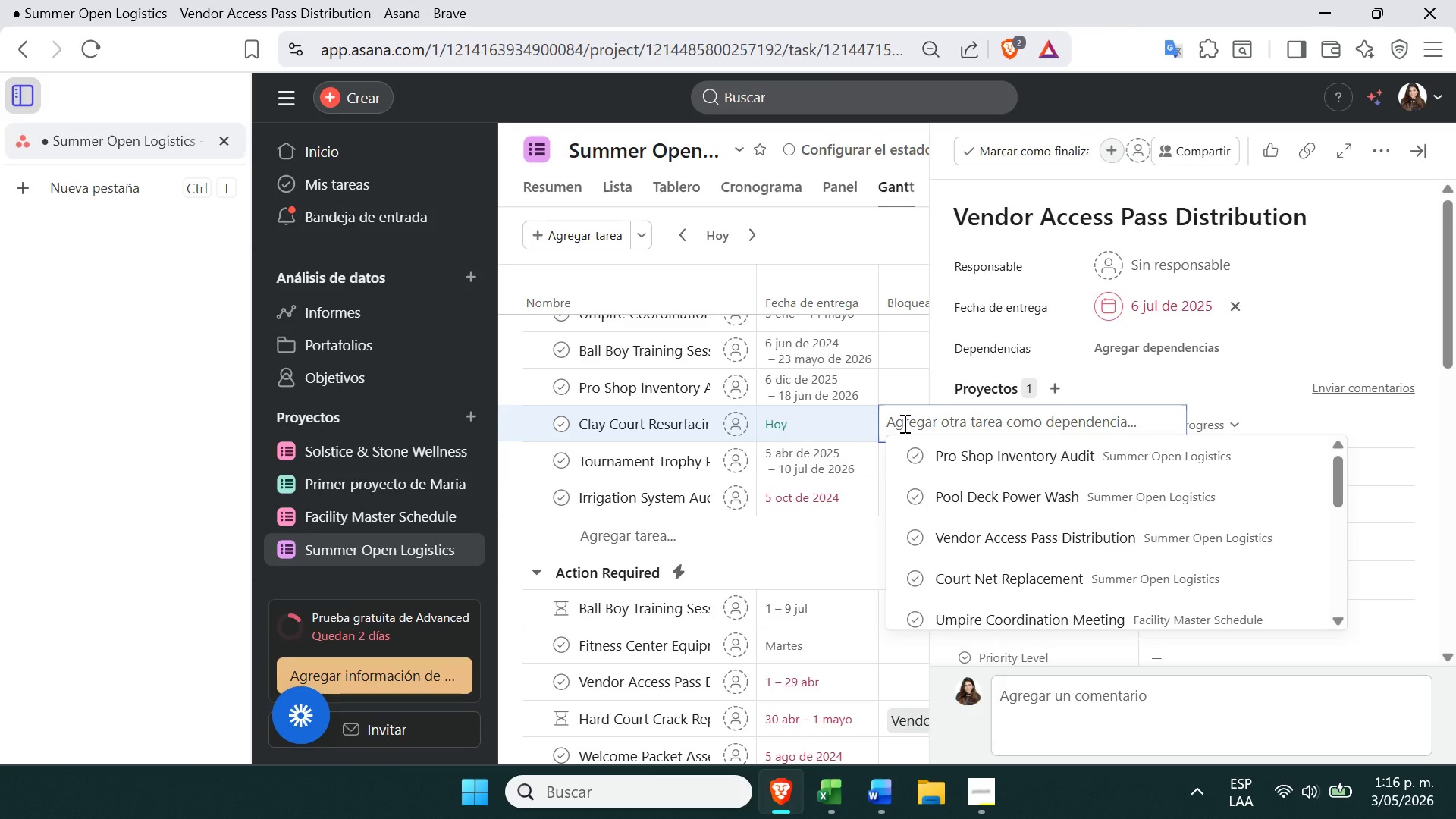 
left_click([812, 493])
 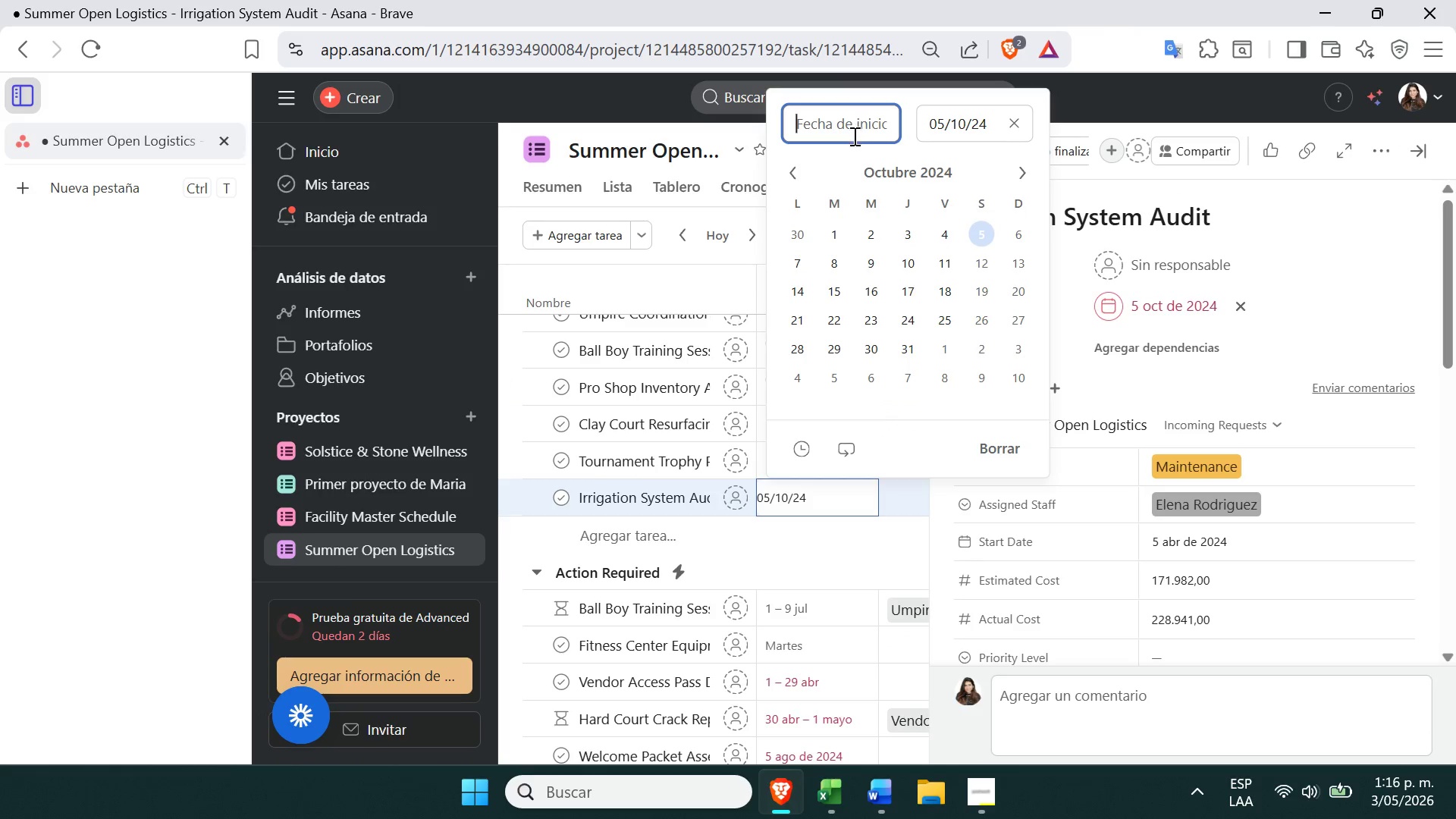 
wait(7.88)
 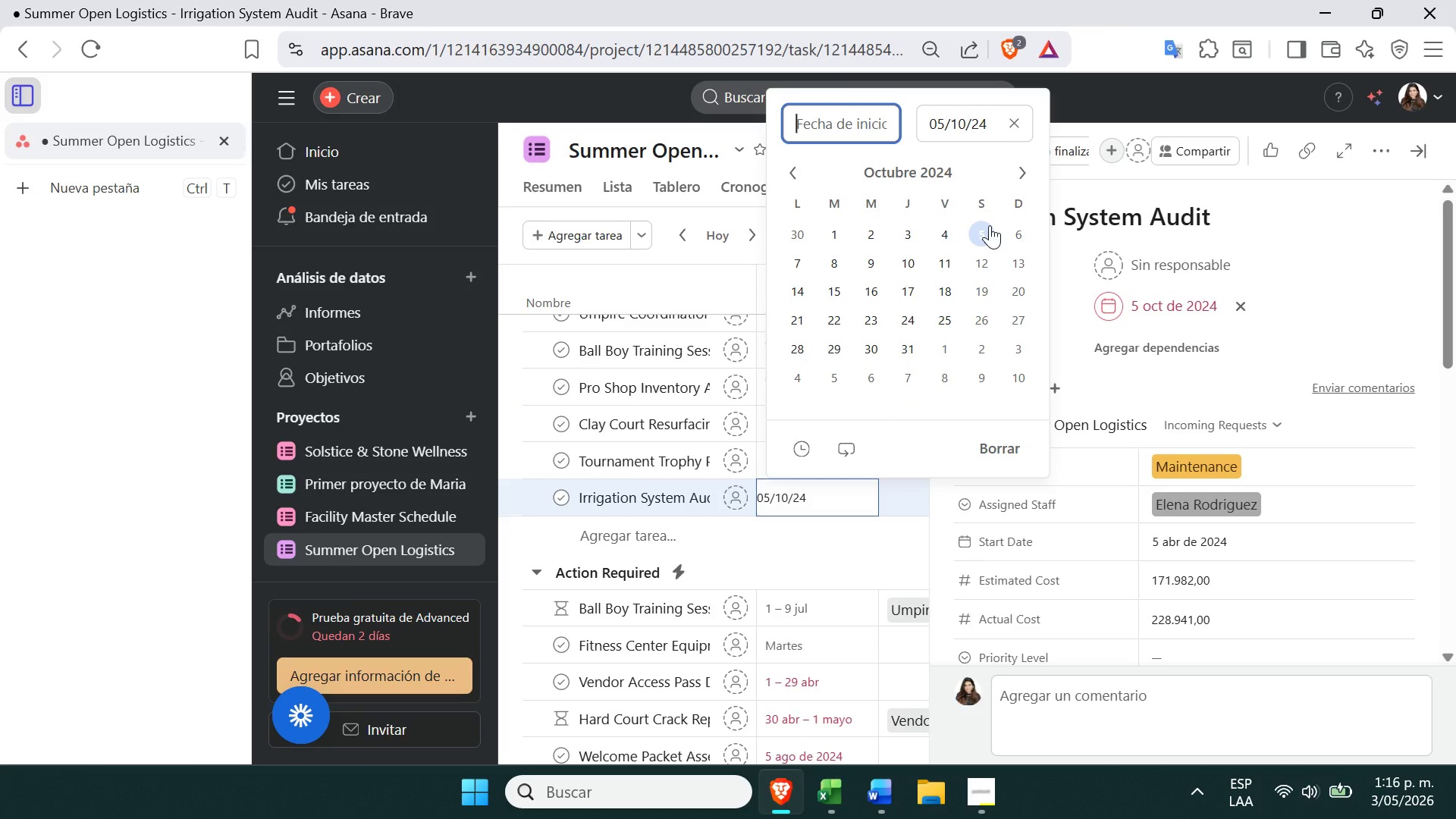 
left_click([929, 173])
 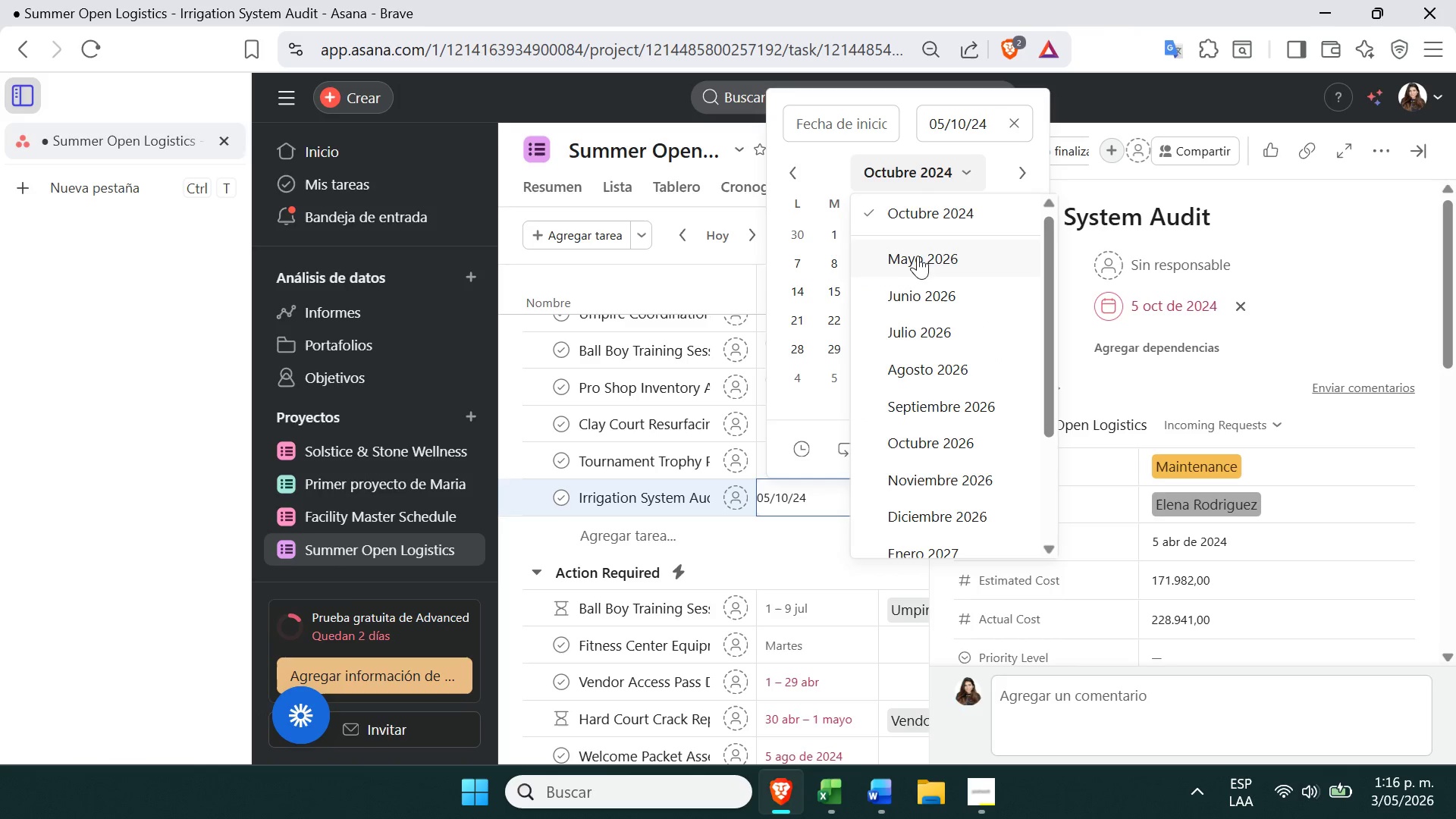 
left_click([920, 258])
 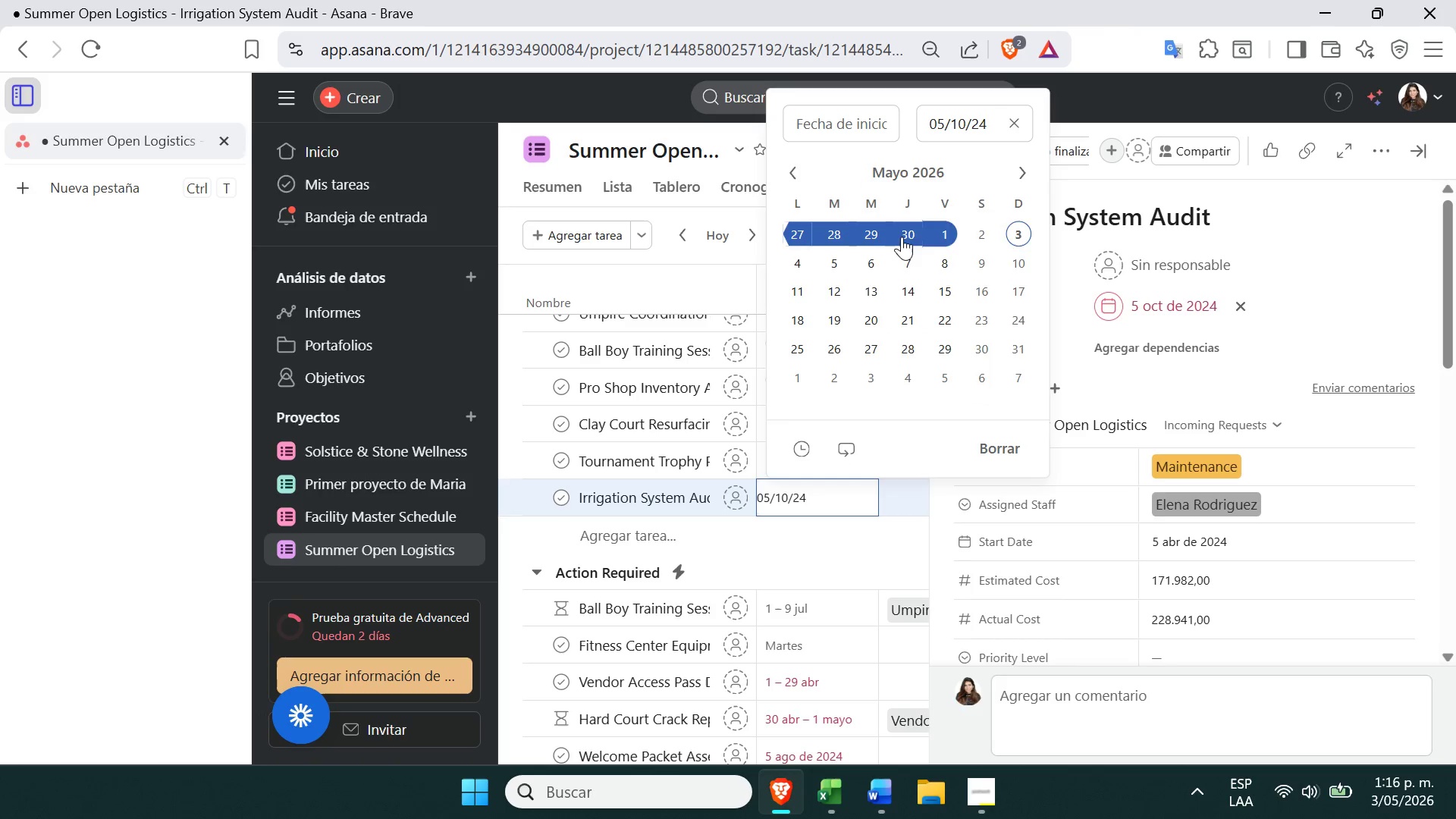 
left_click([839, 268])
 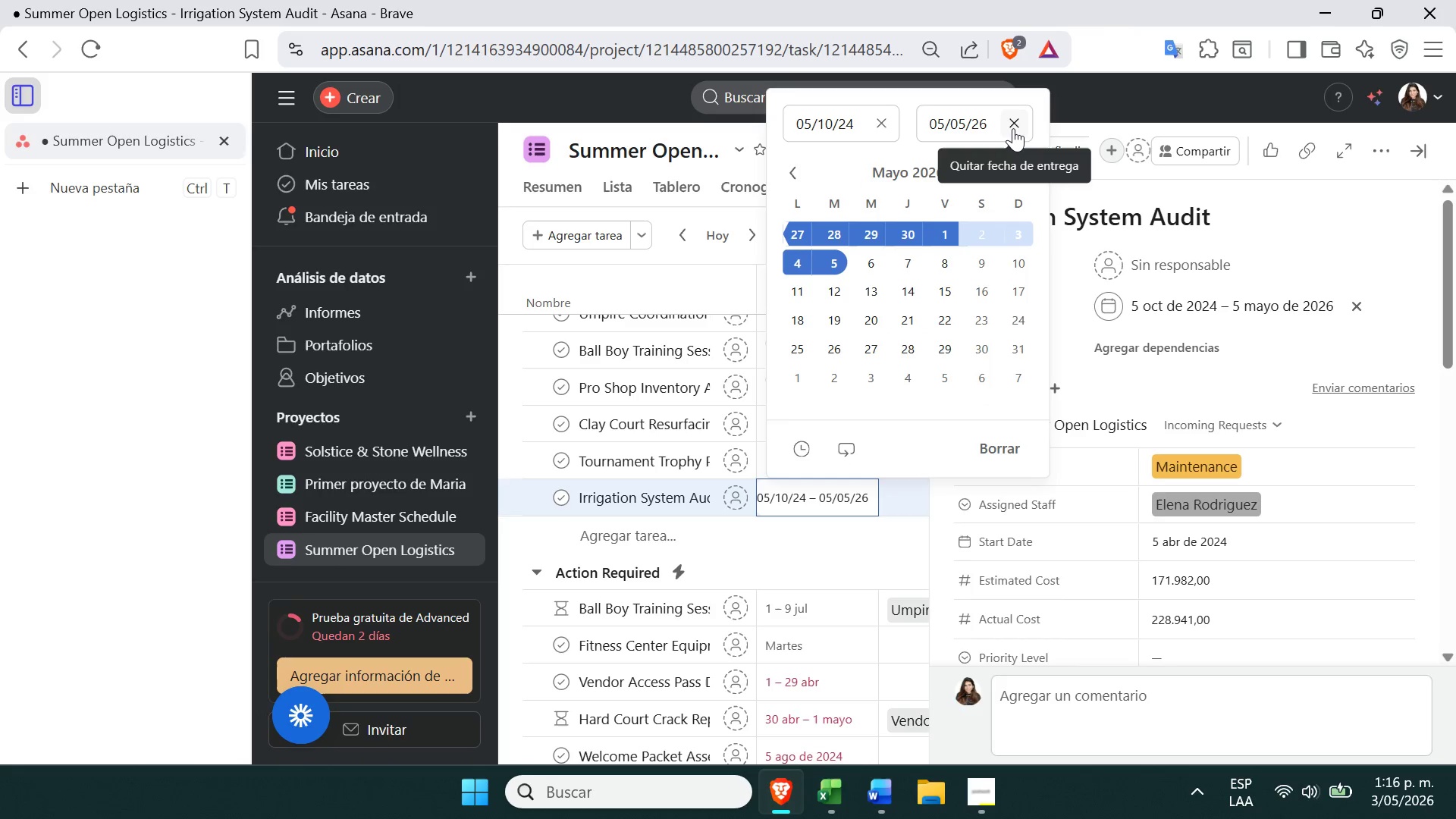 
left_click([1013, 128])
 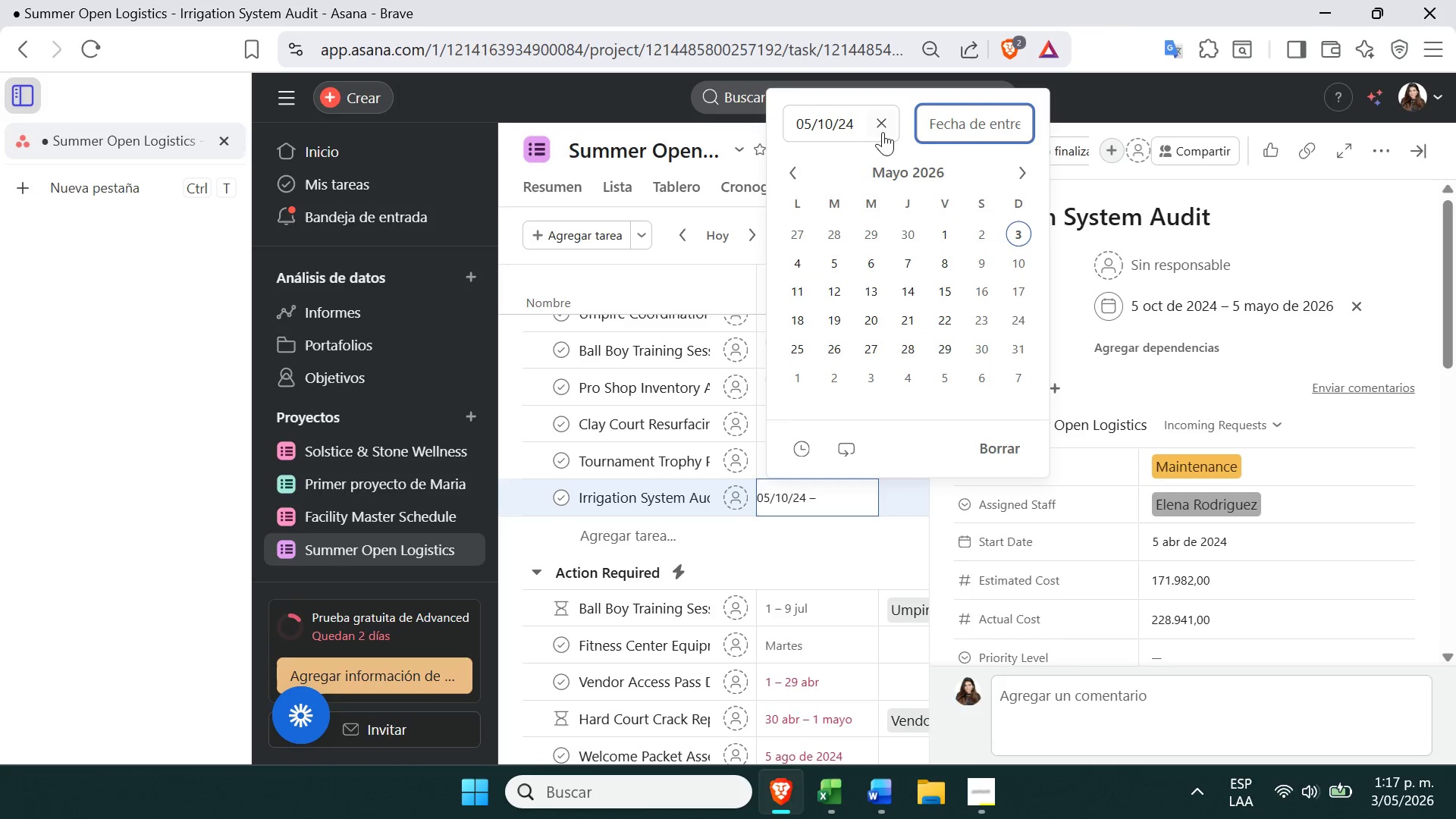 
left_click([882, 127])
 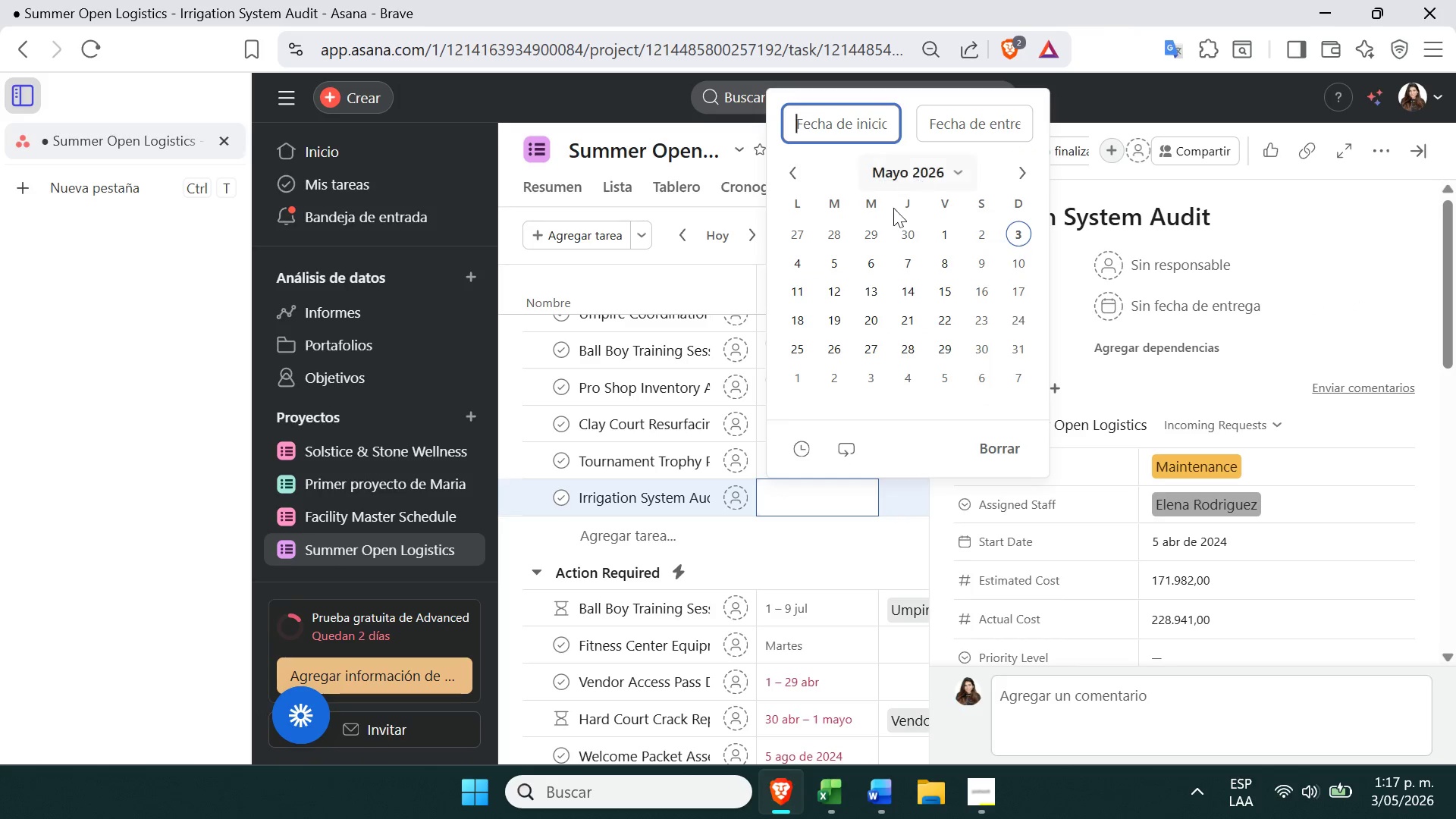 
left_click([836, 254])
 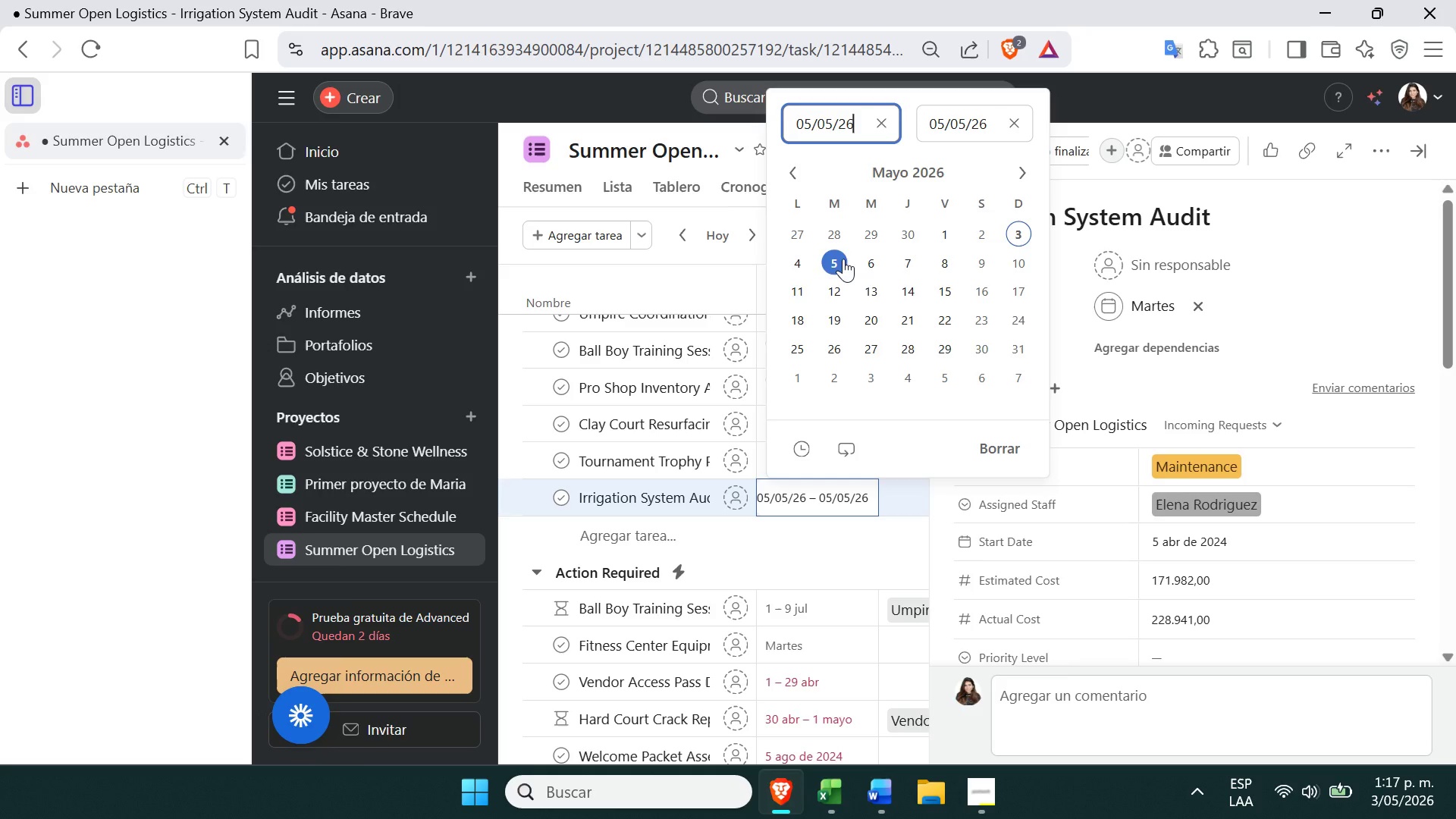 
left_click([833, 262])
 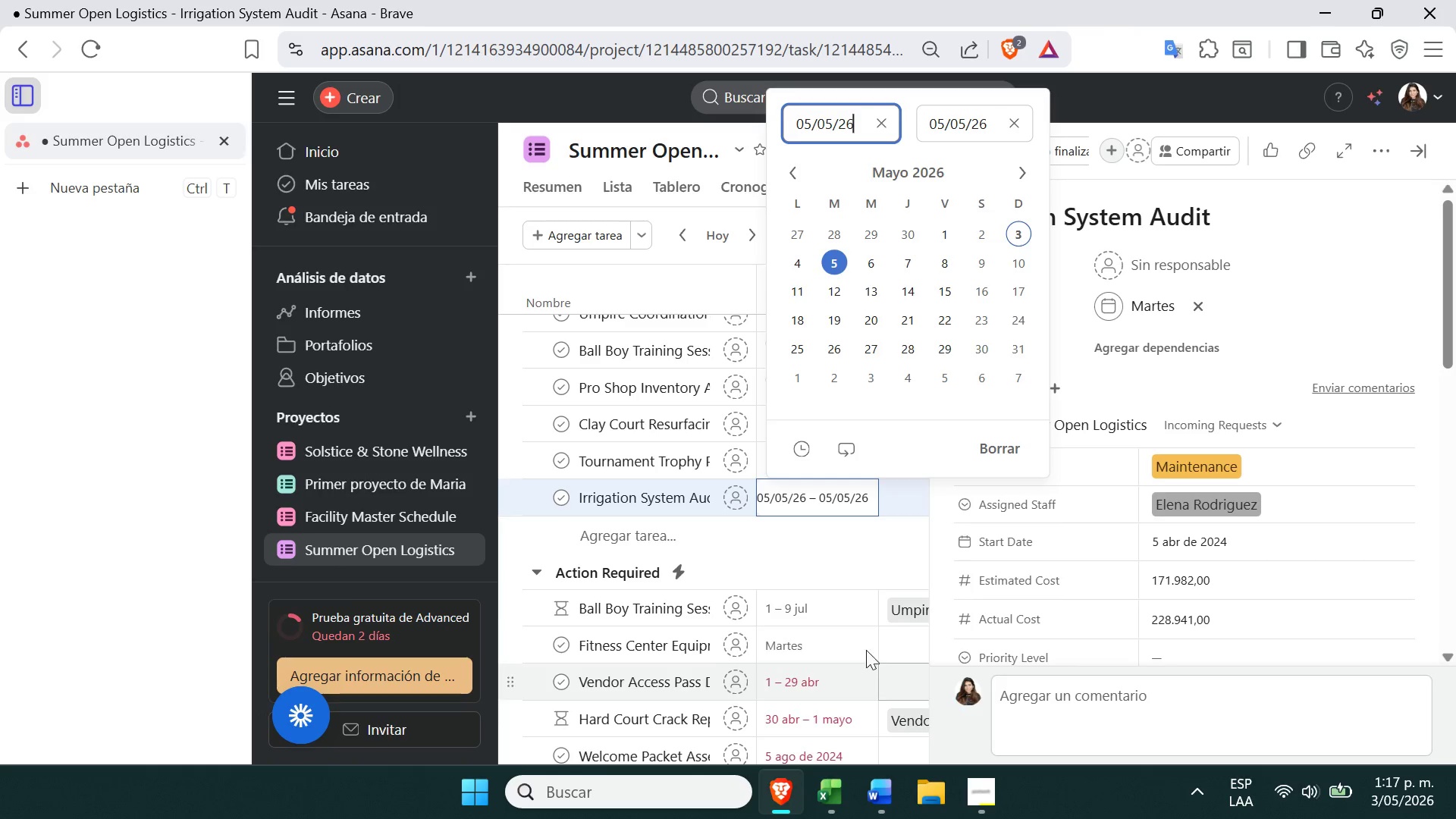 
left_click([858, 544])
 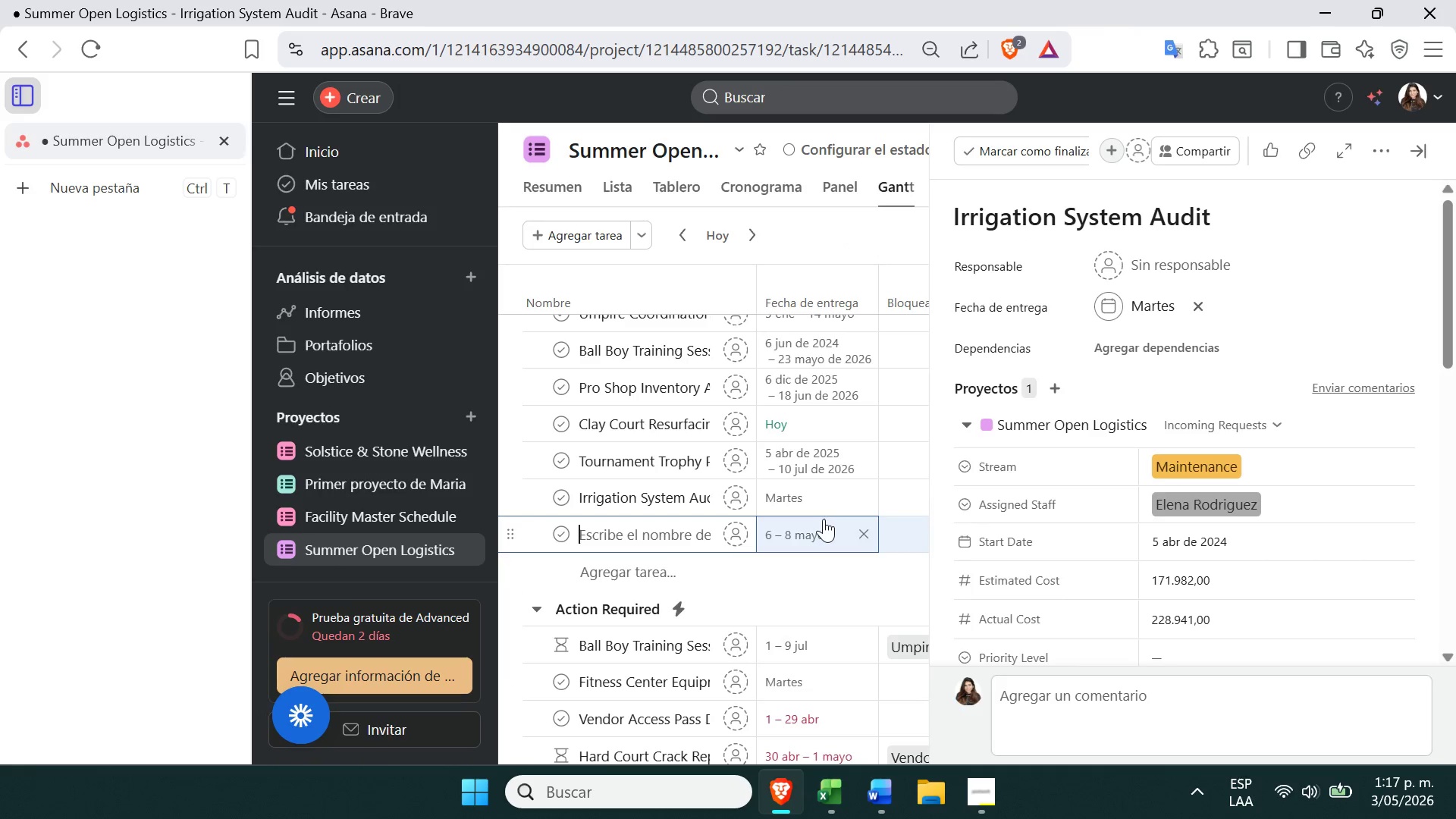 
left_click([817, 505])
 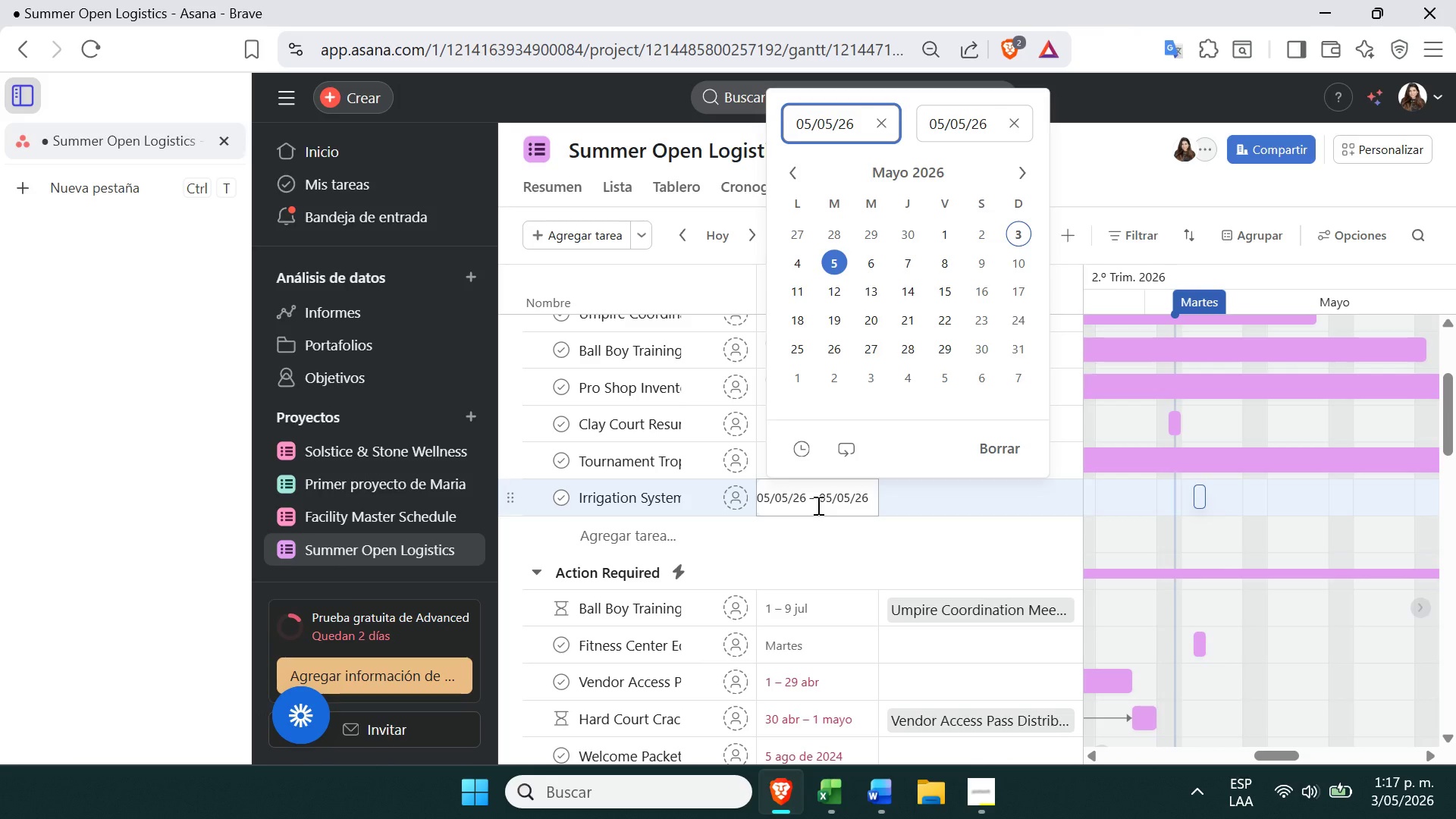 
wait(13.41)
 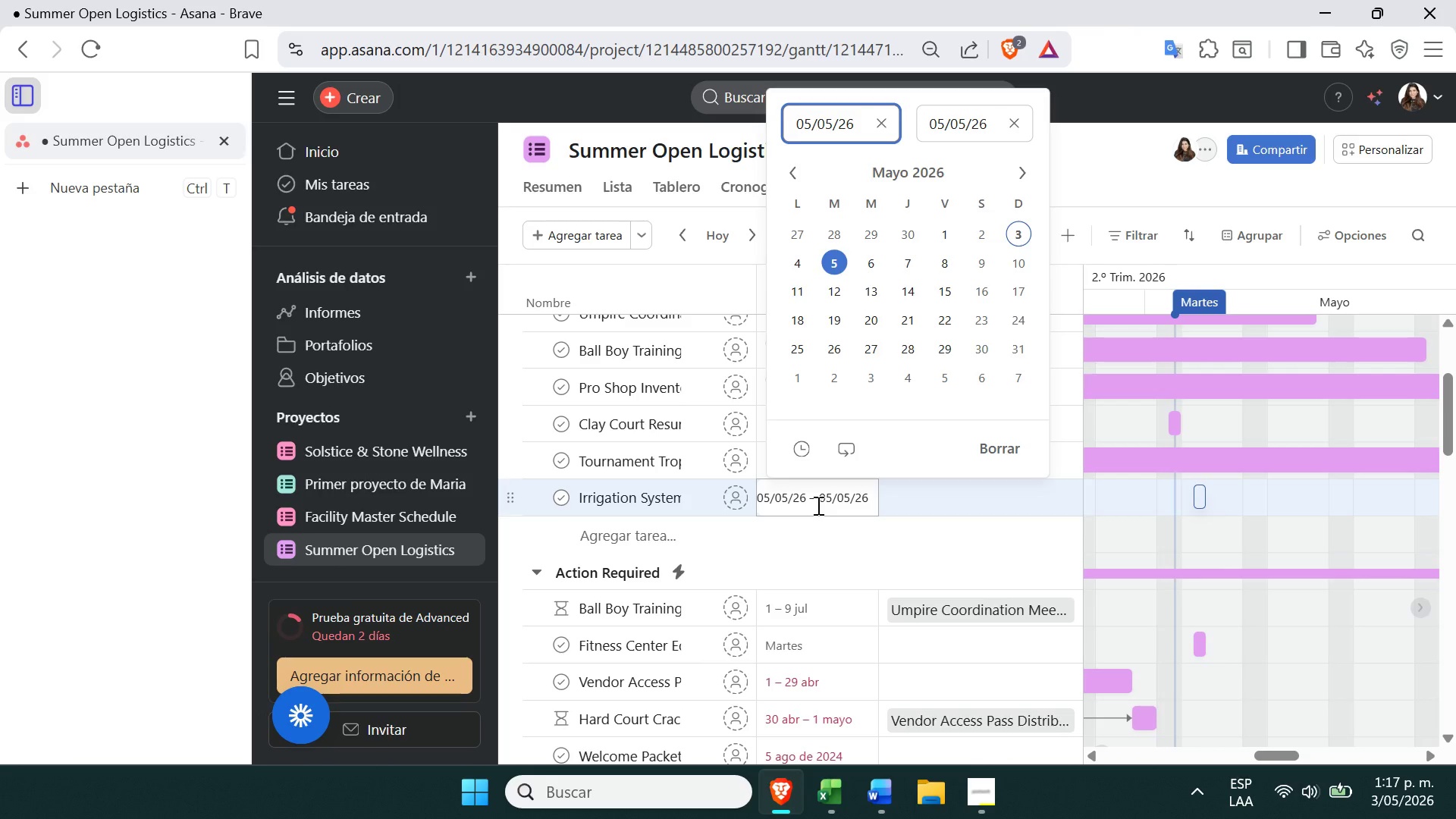 
mouse_move([692, 420])
 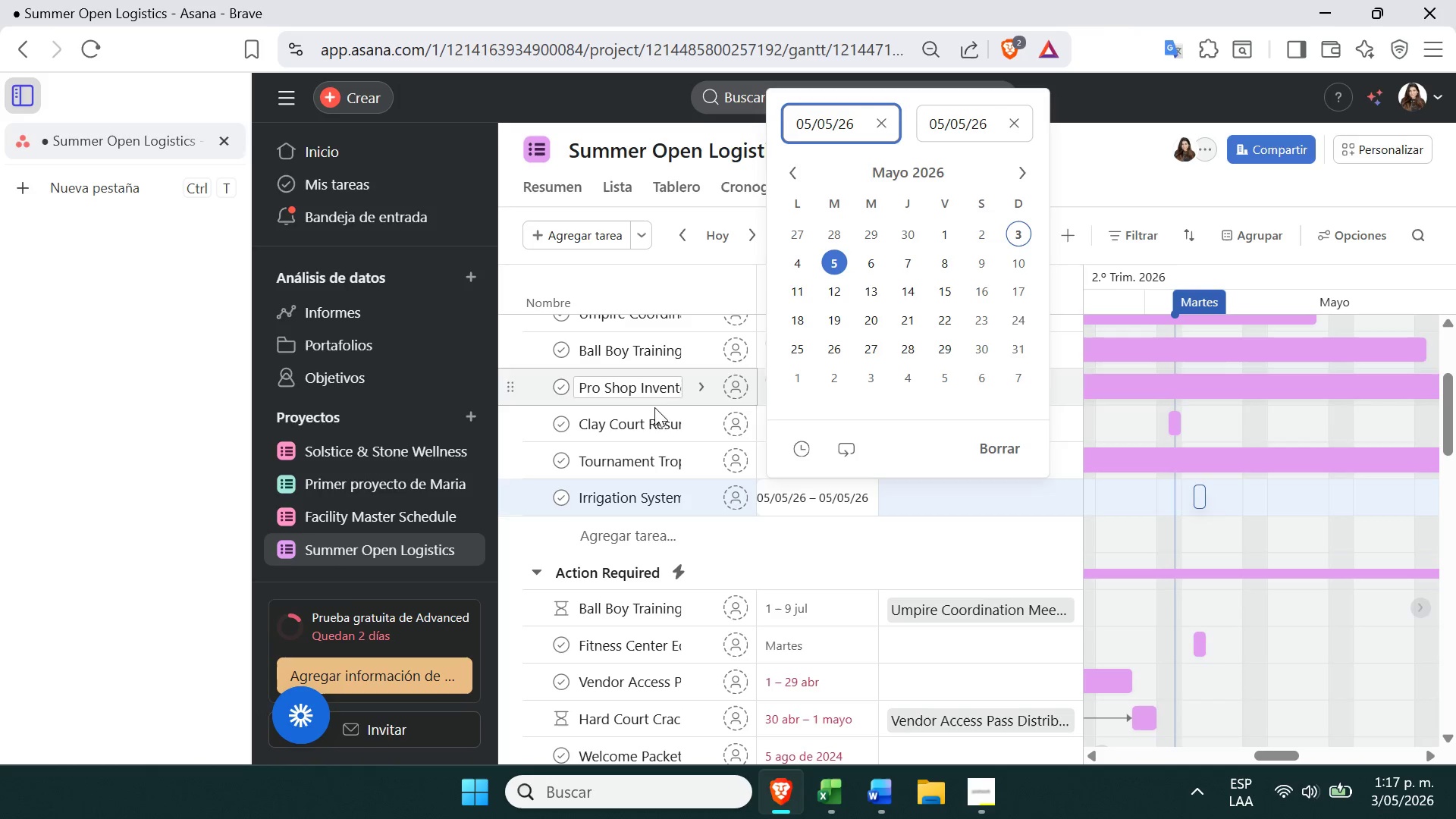 
left_click([971, 520])
 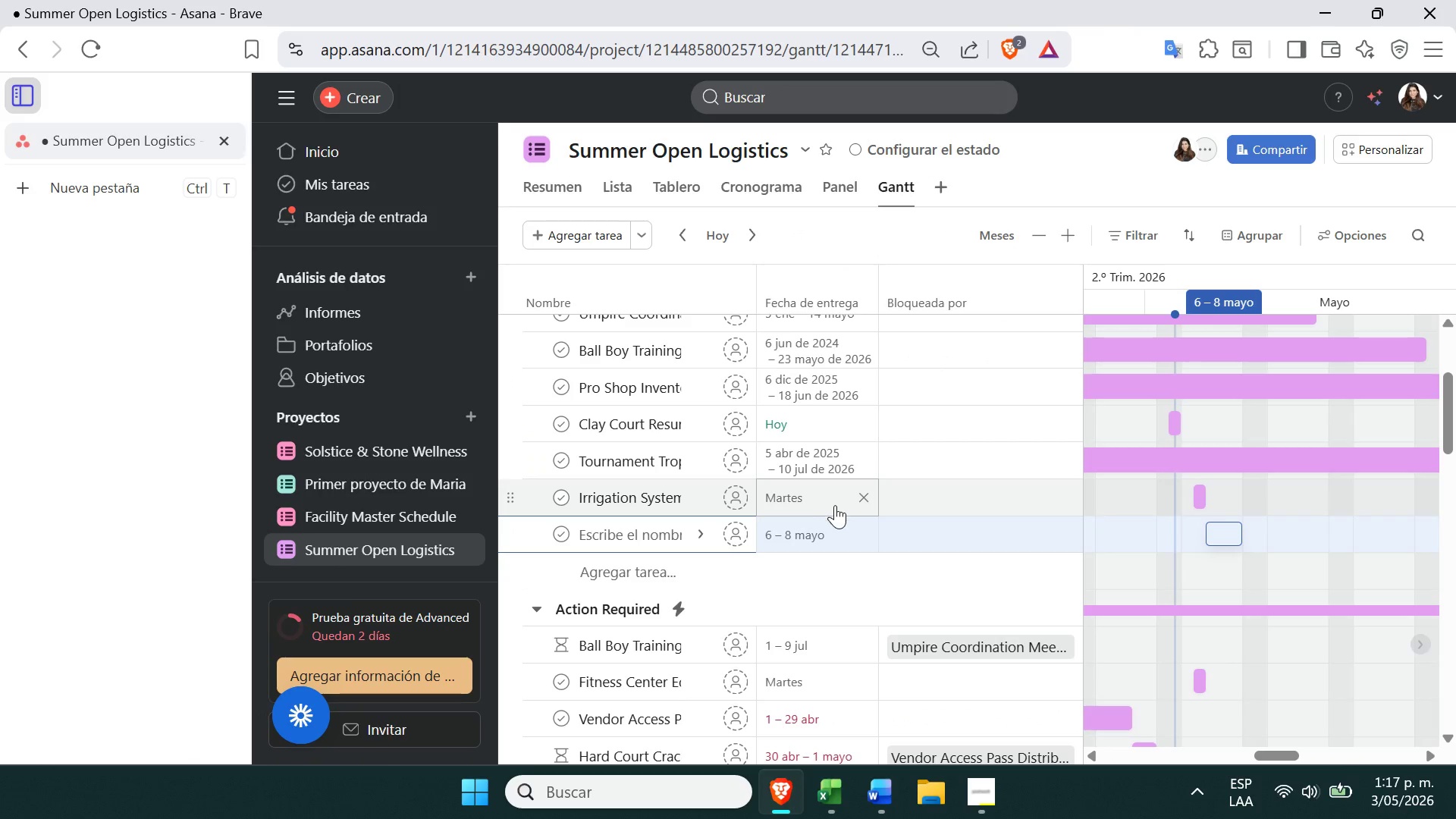 
left_click([865, 530])
 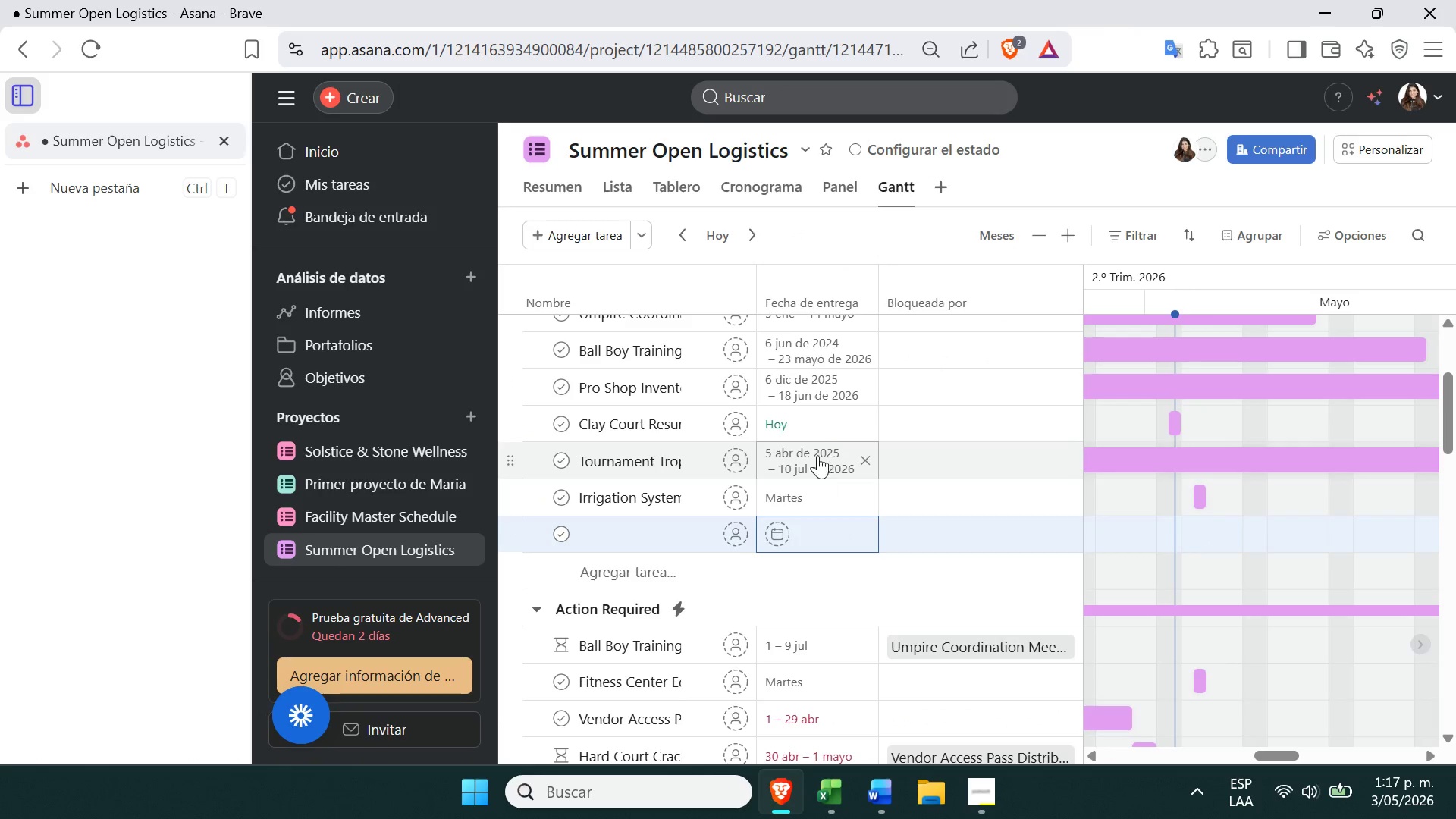 
left_click([816, 427])
 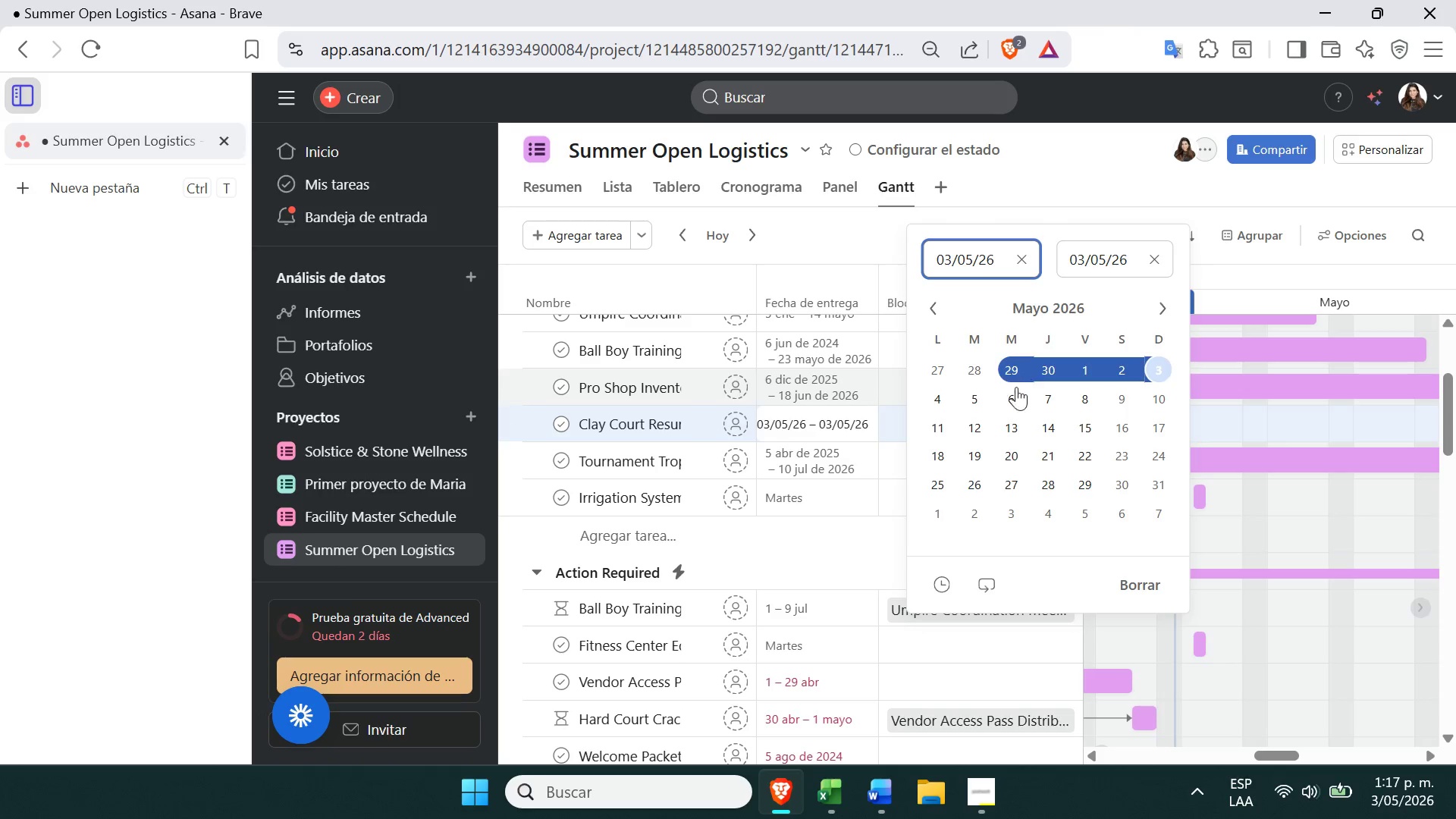 
left_click([1014, 392])
 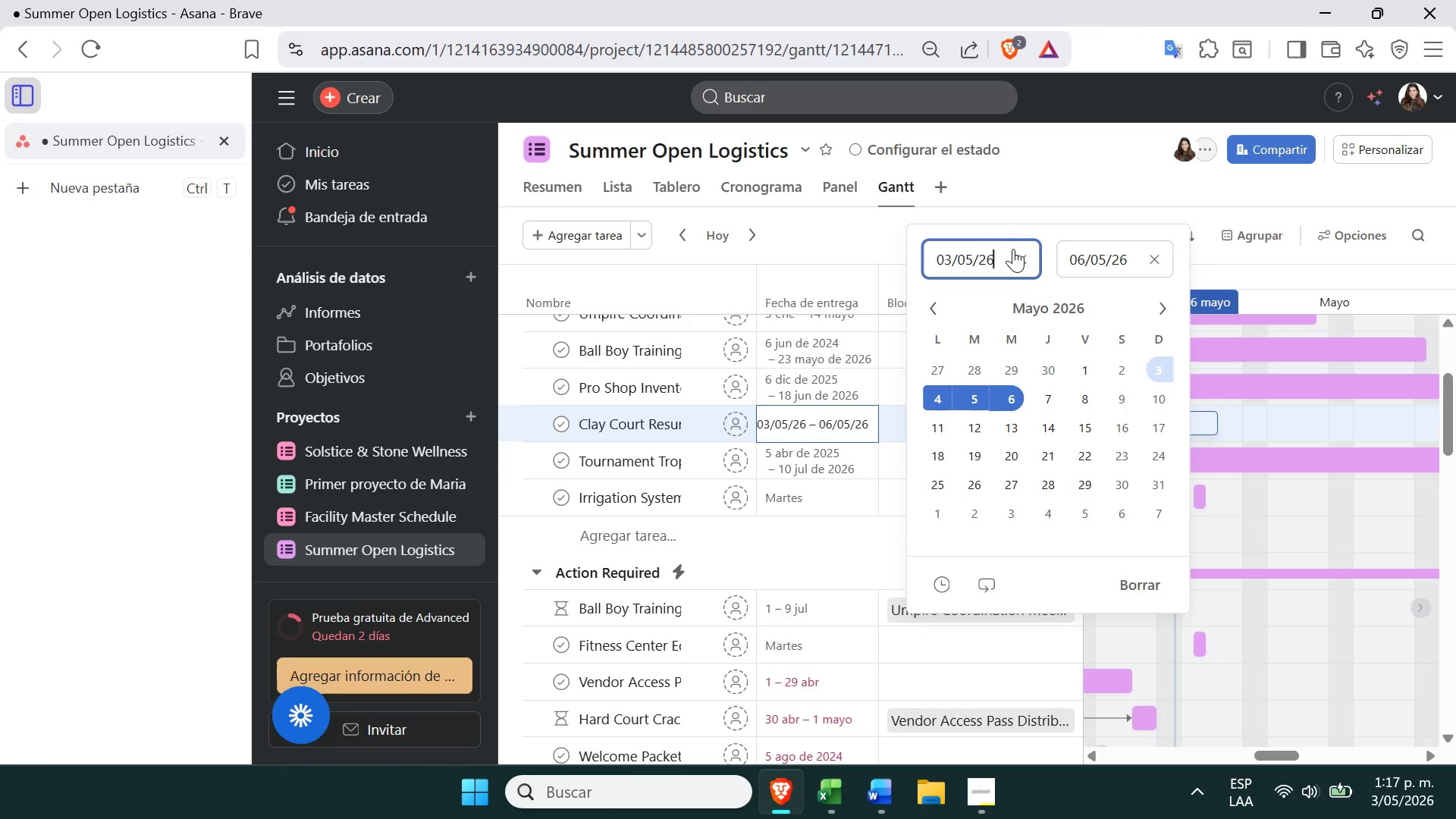 
left_click([1018, 259])
 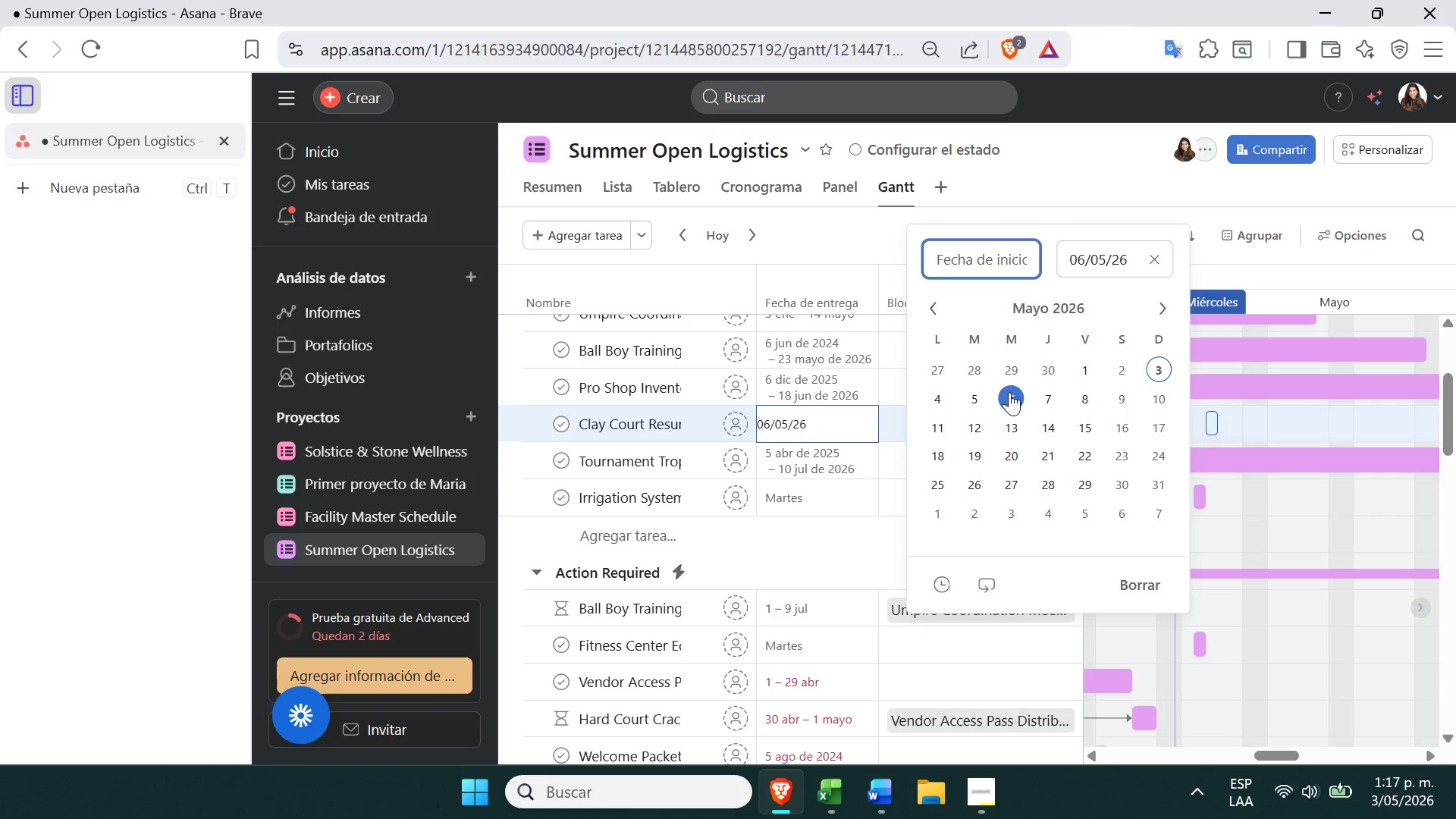 
left_click([1012, 398])
 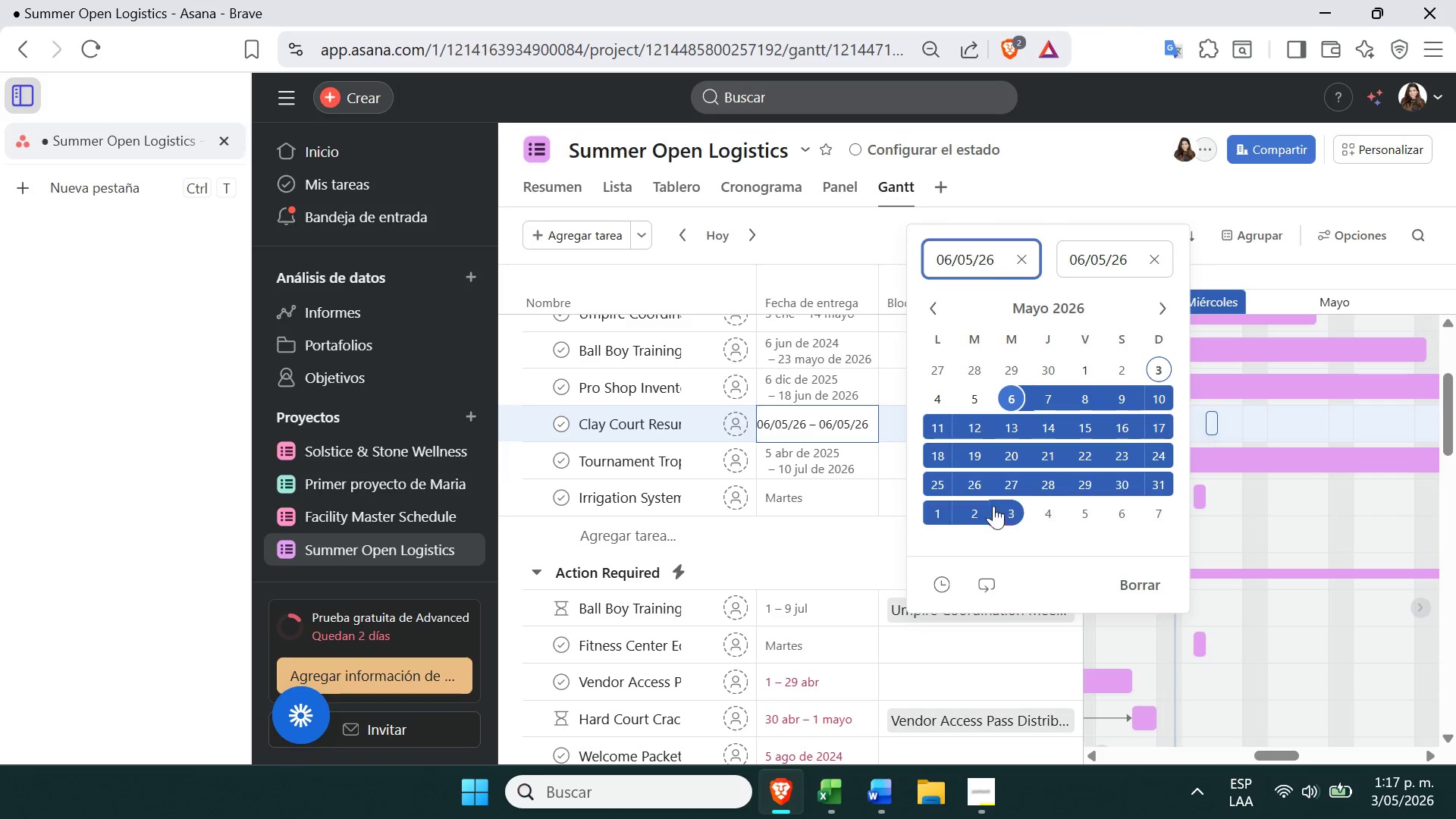 
left_click([871, 561])
 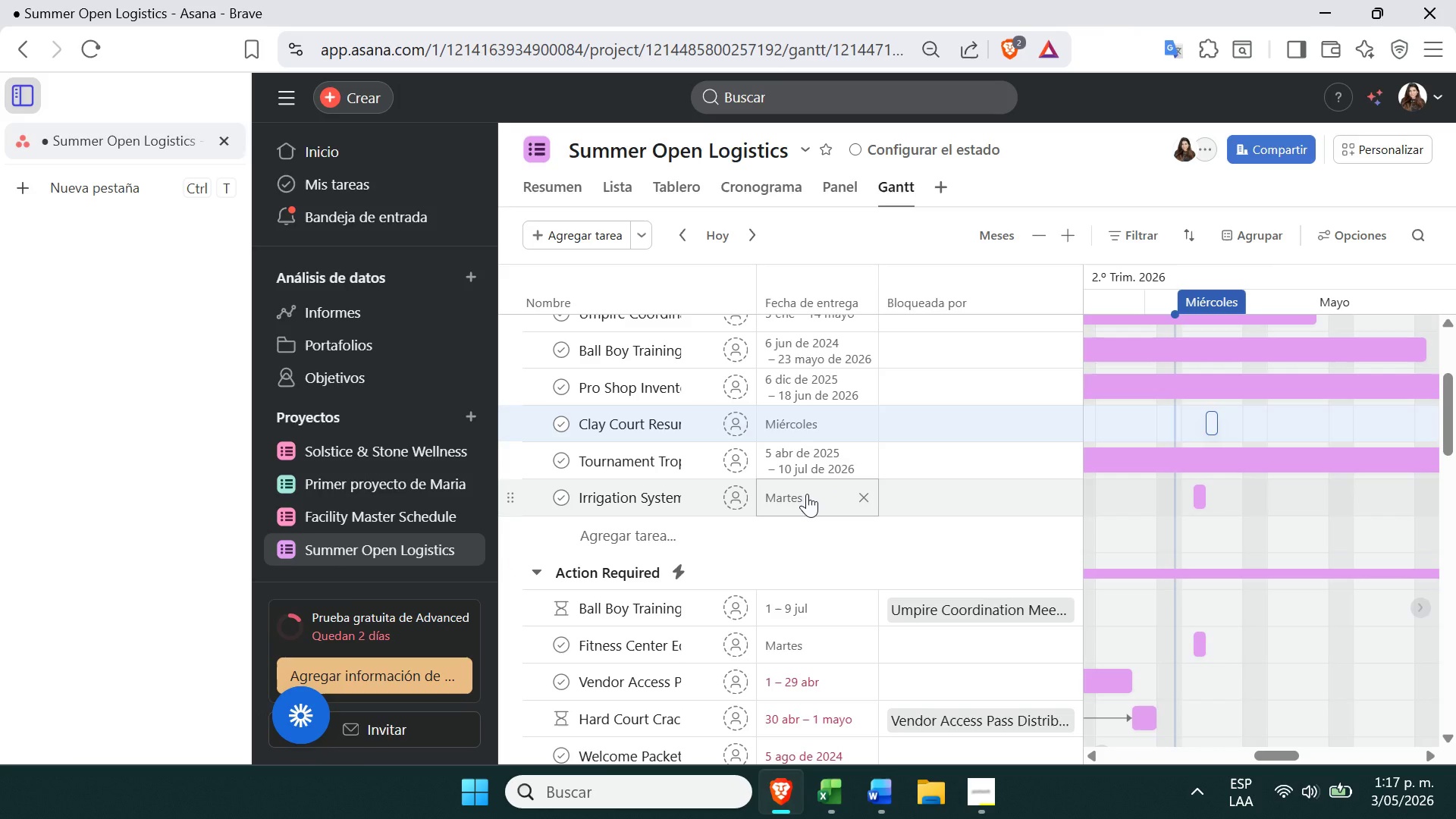 
wait(13.42)
 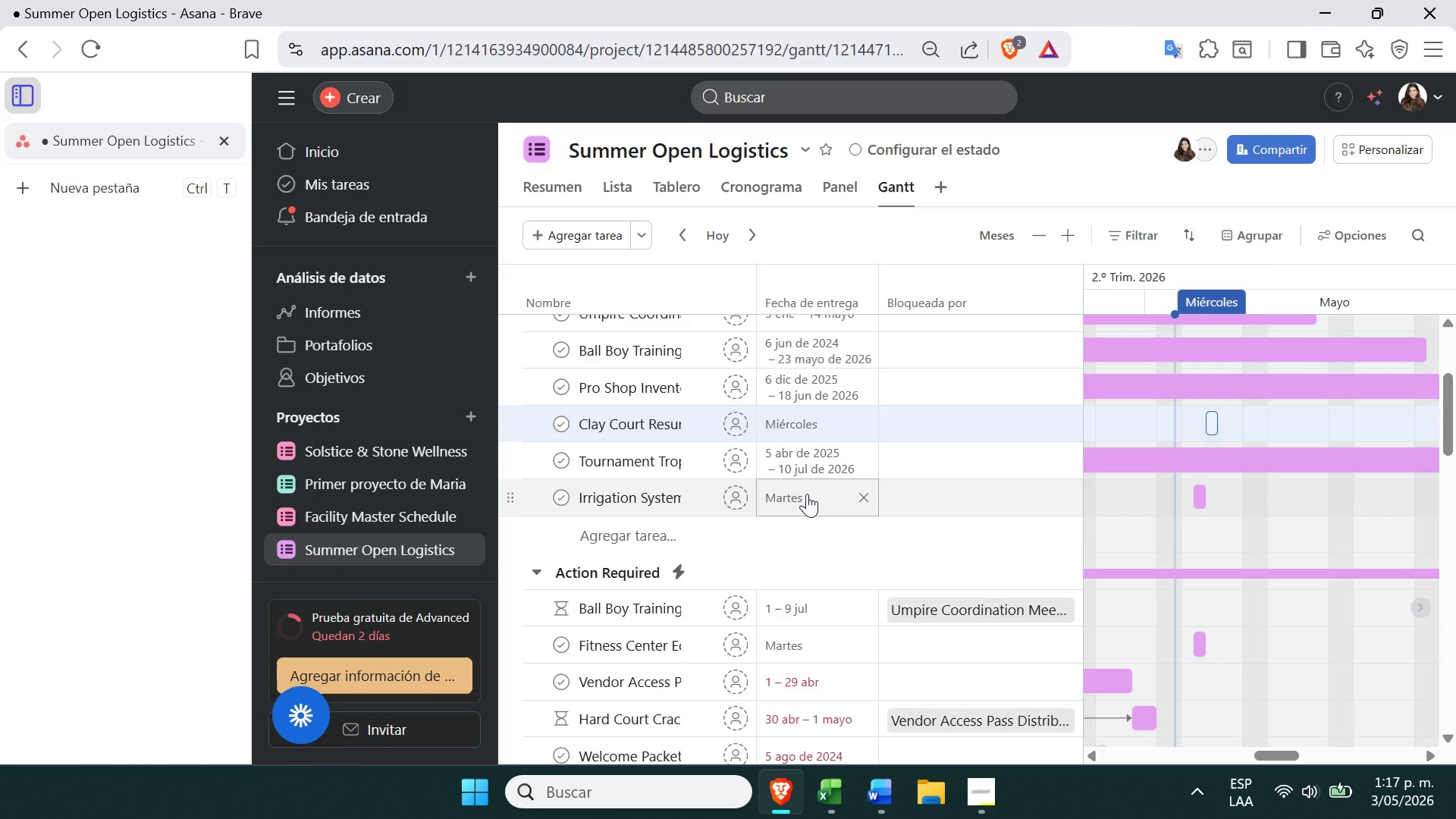 
left_click([802, 420])
 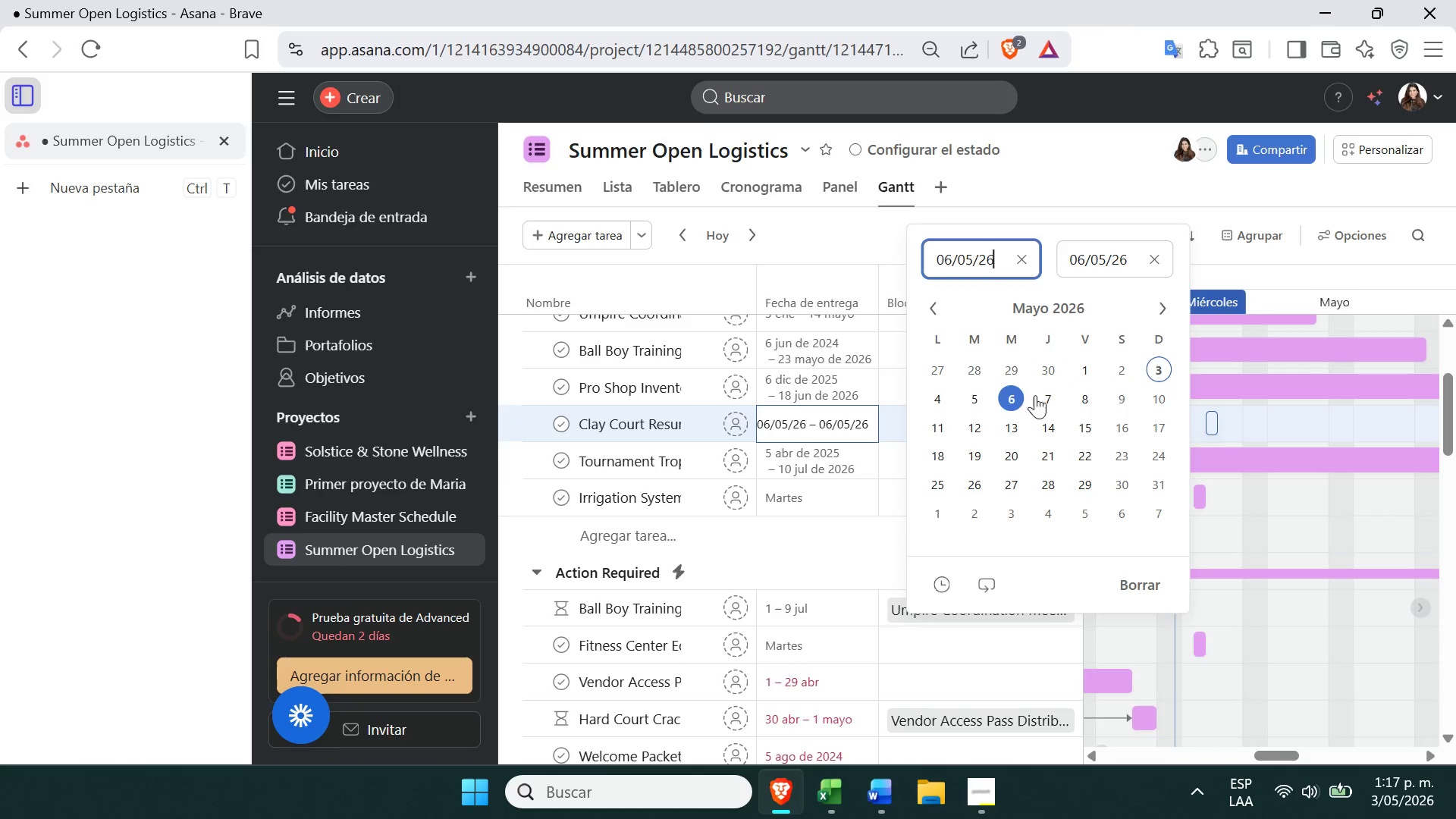 
left_click([1045, 399])
 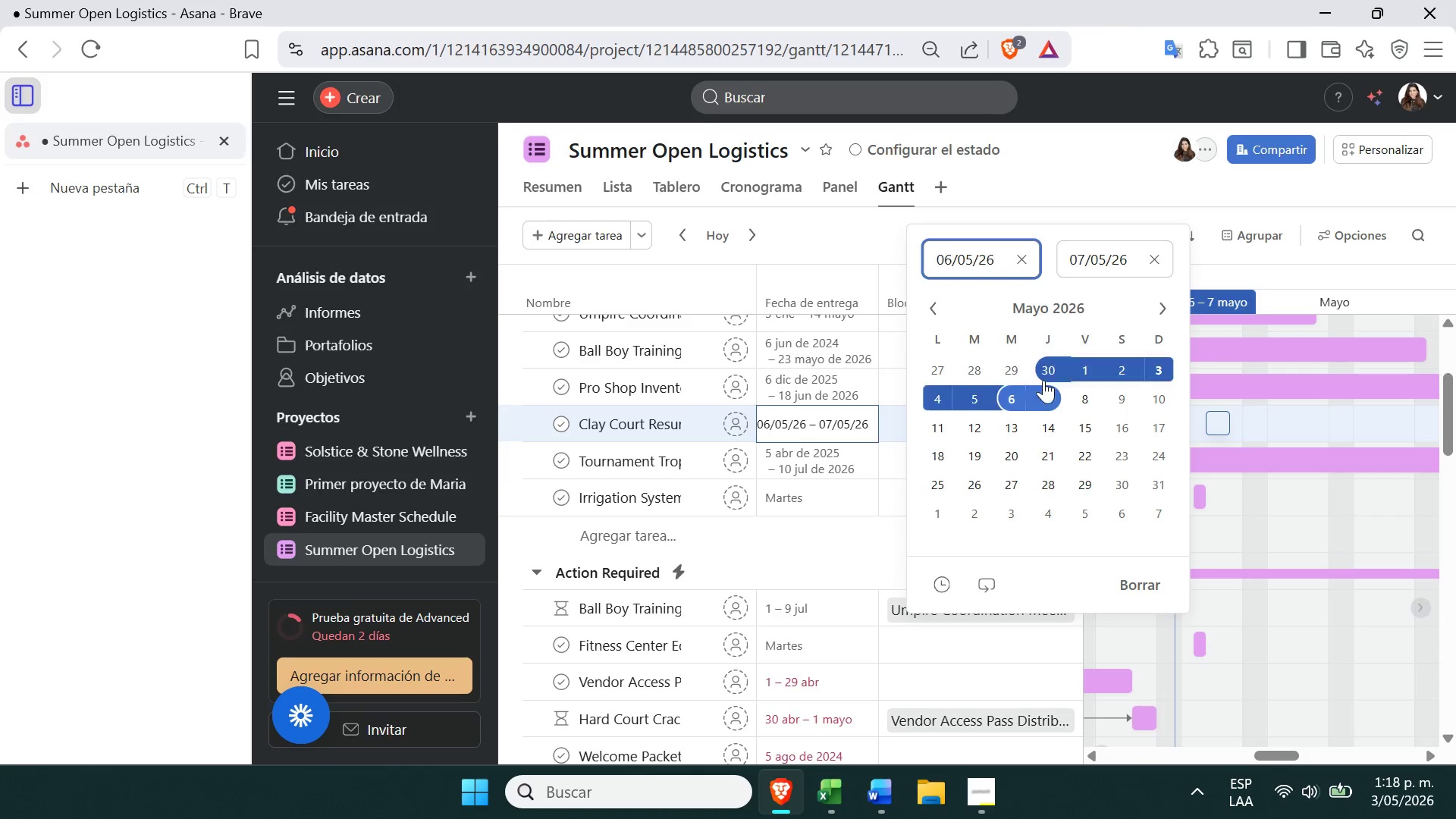 
left_click([1024, 261])
 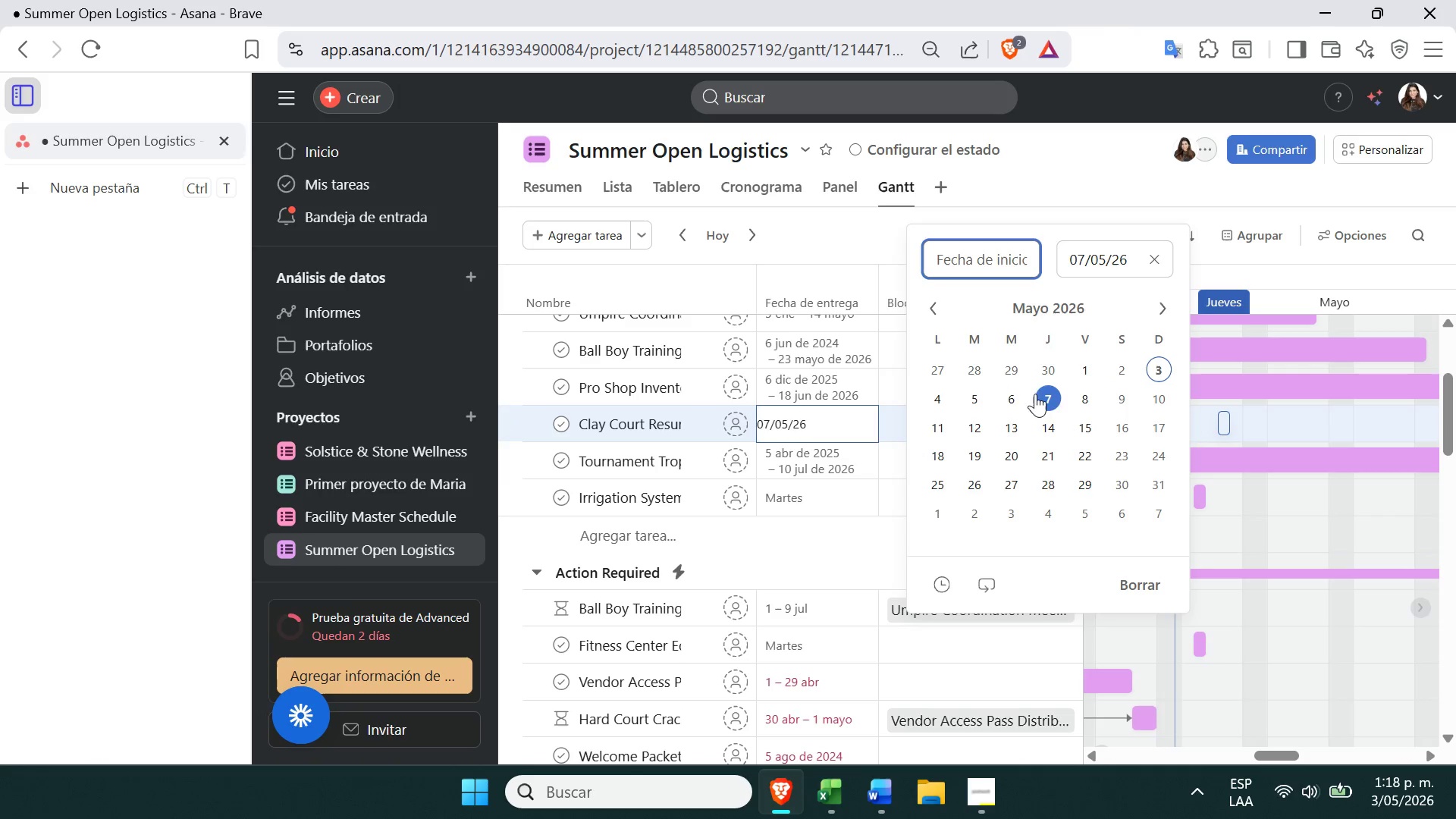 
left_click([1050, 397])
 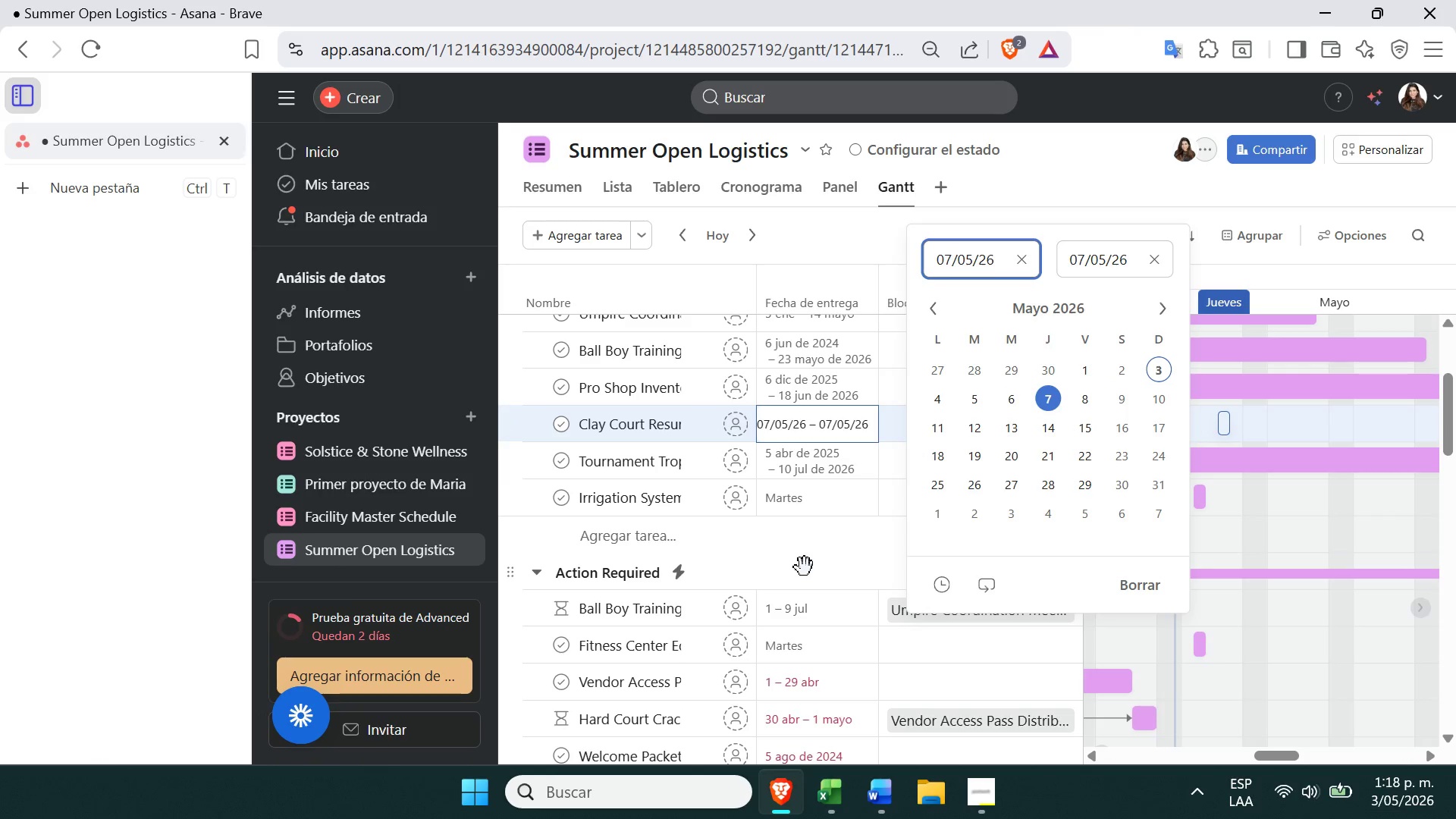 
left_click([830, 570])
 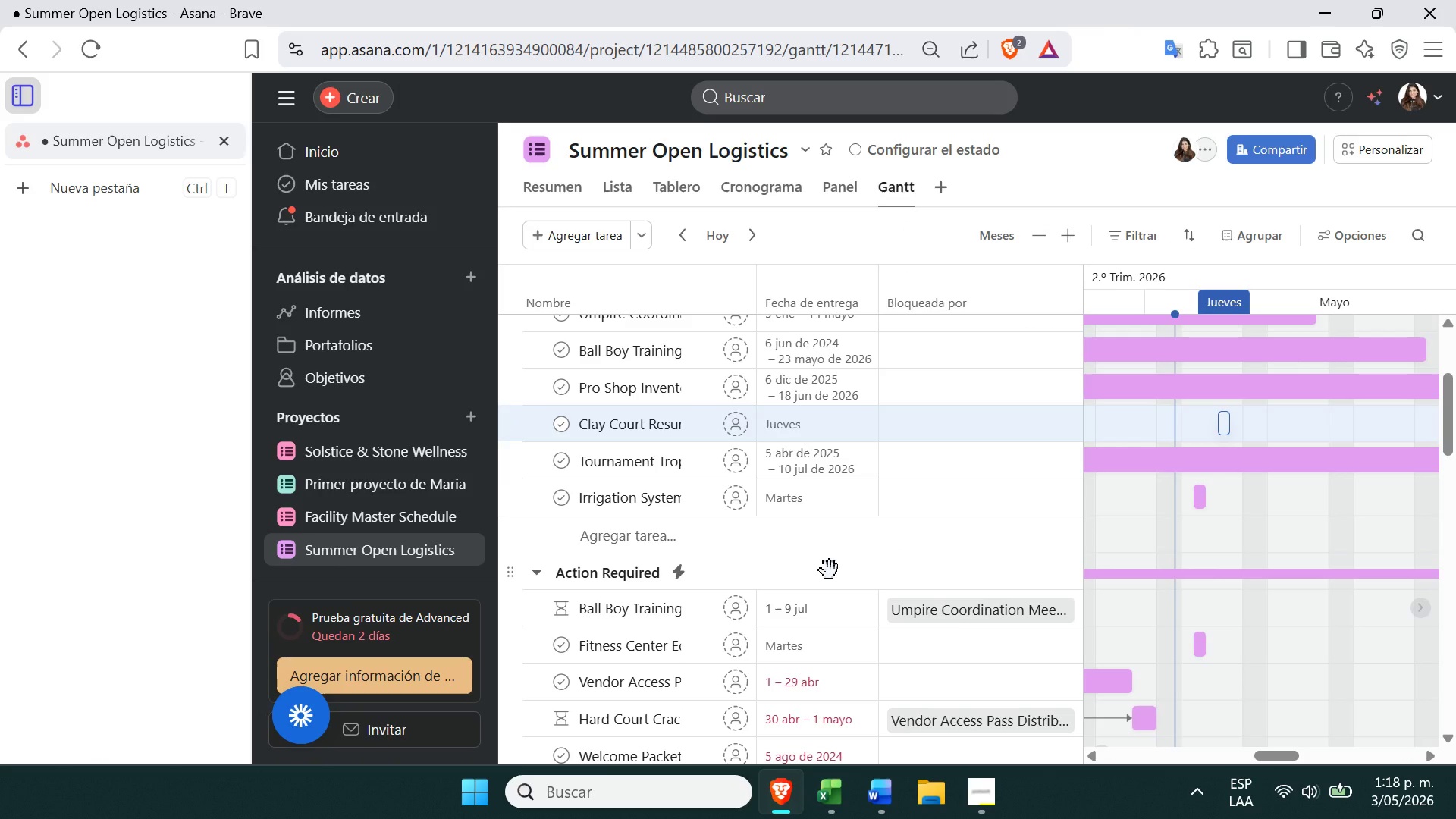 
wait(9.81)
 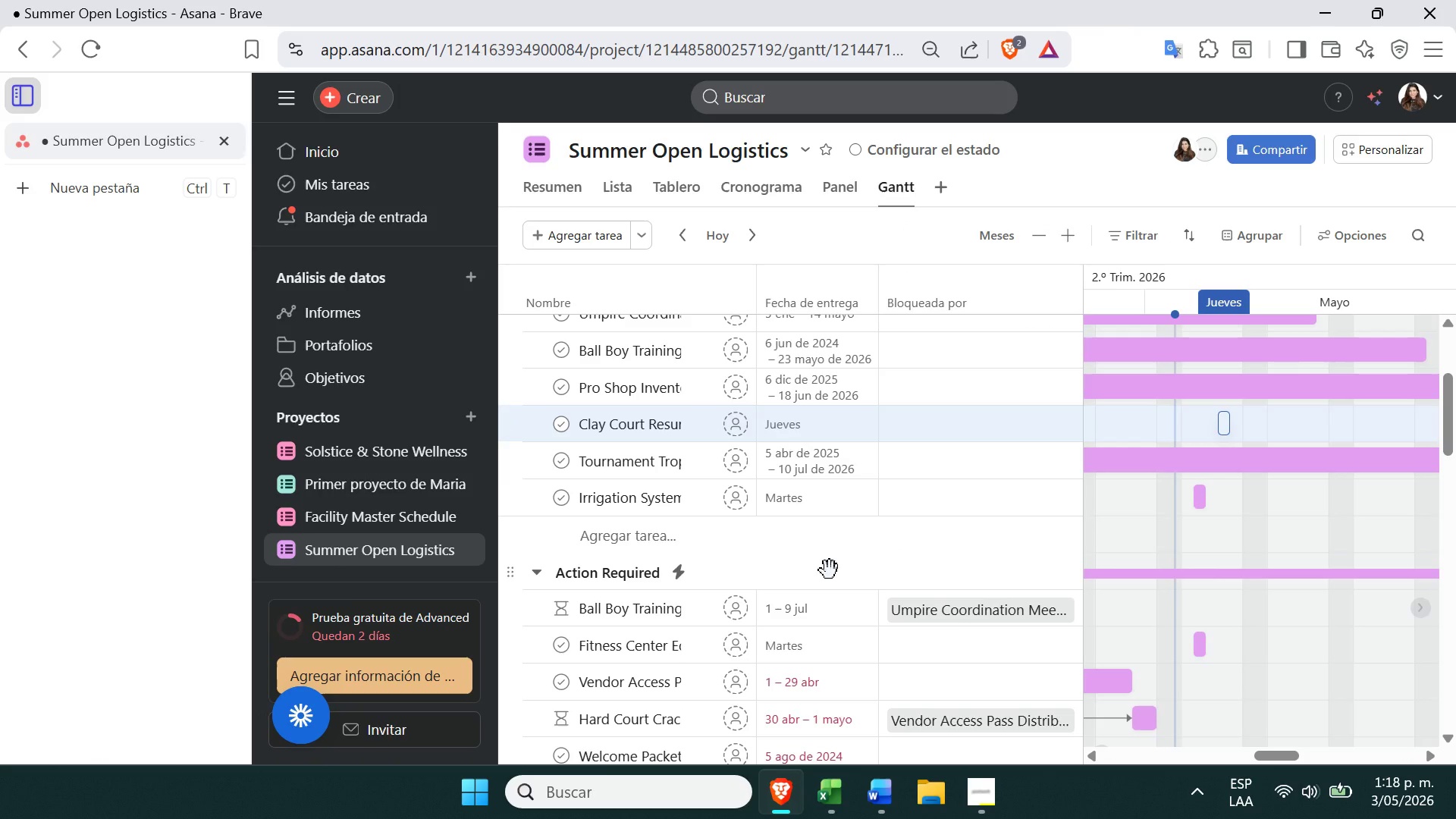 
left_click([748, 184])
 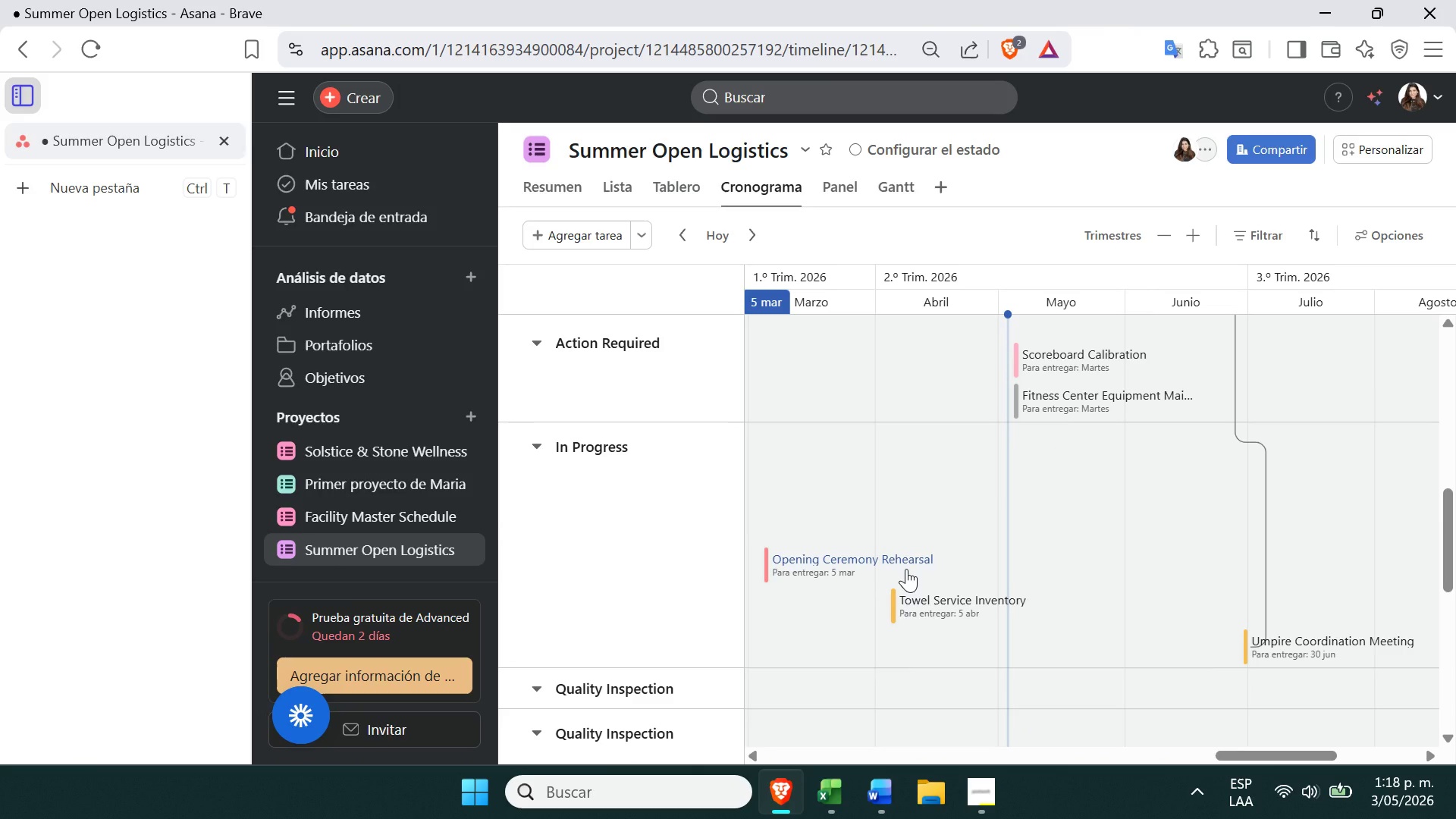 
wait(13.22)
 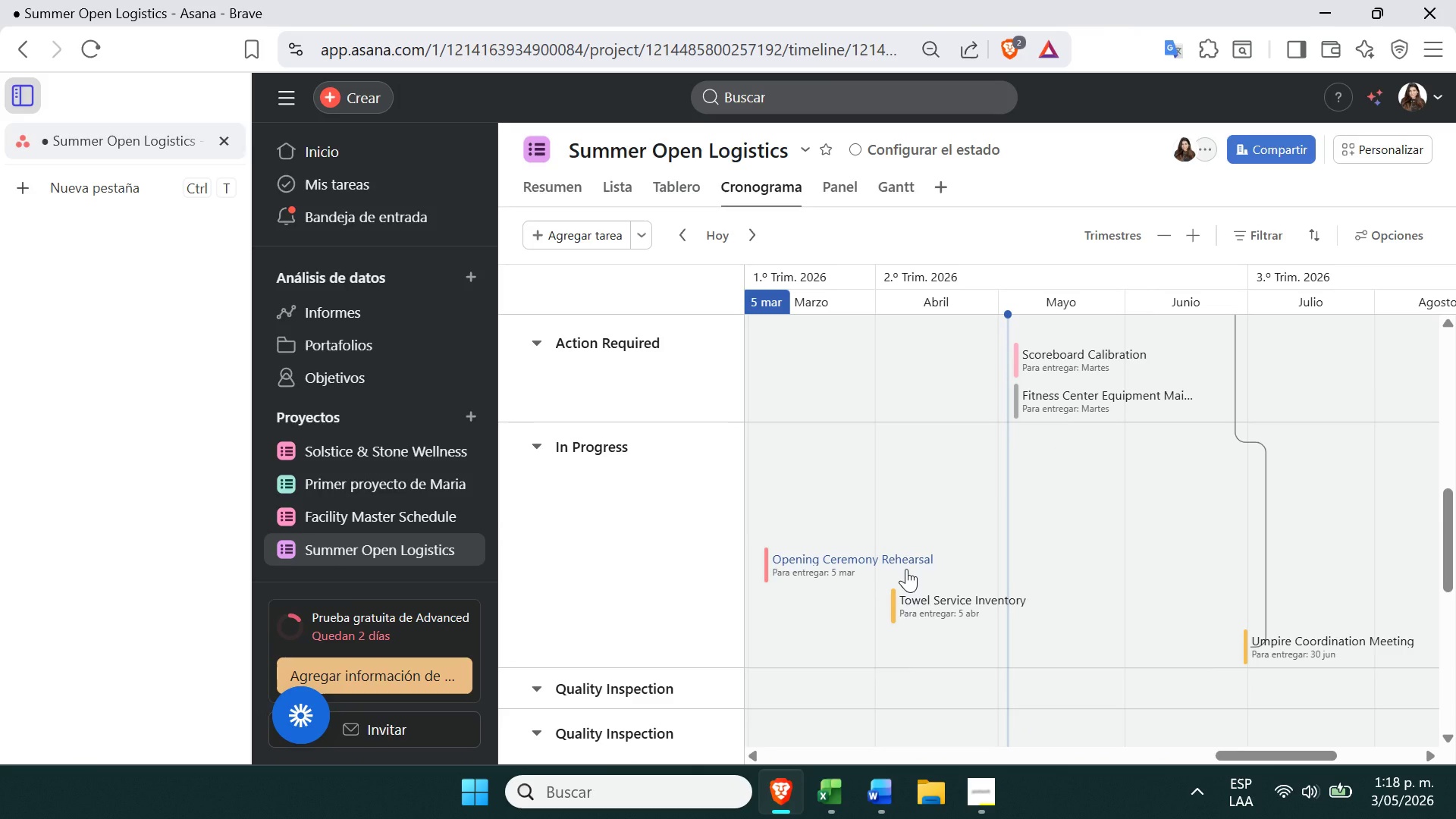 
left_click([901, 174])
 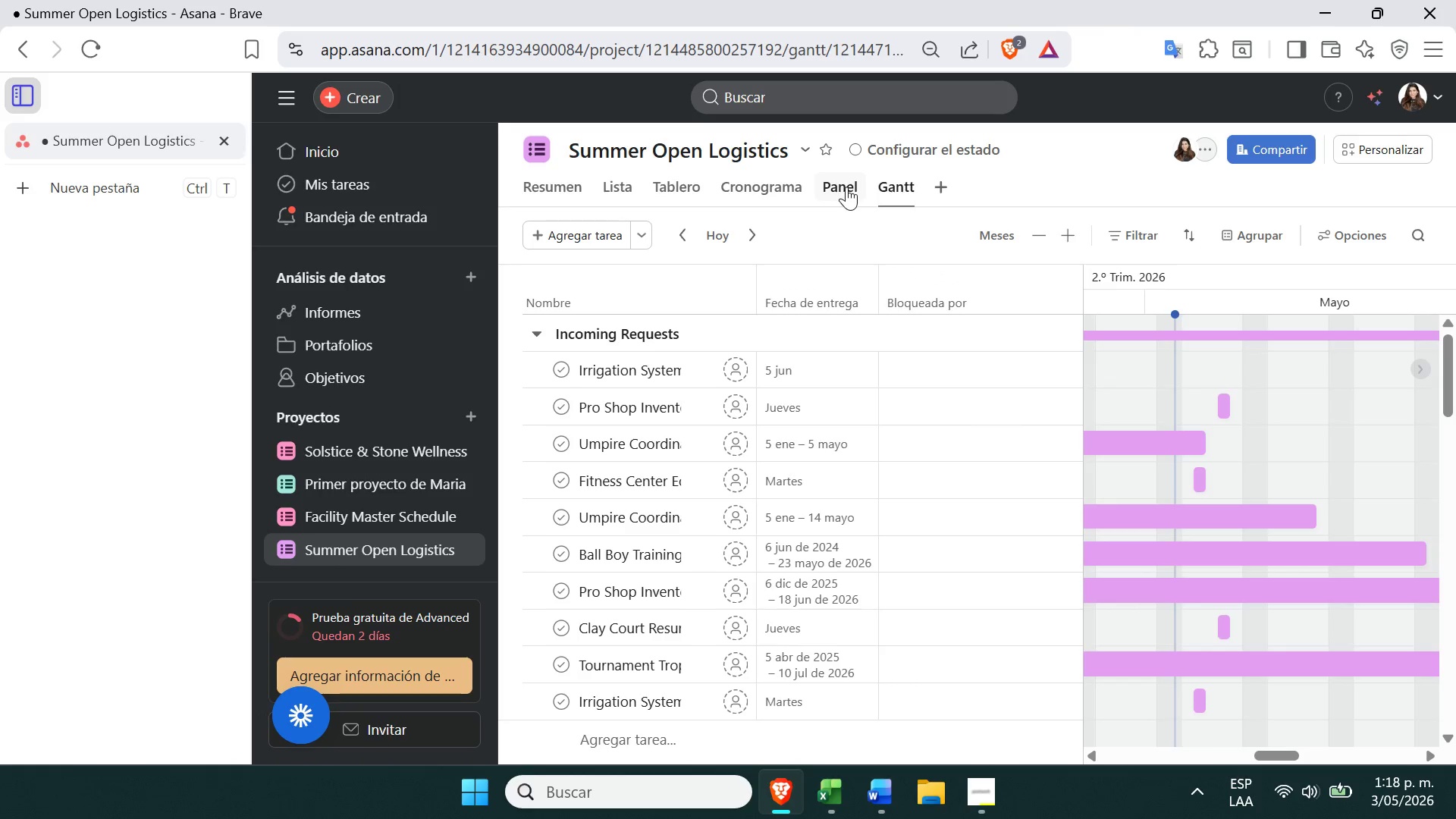 
left_click([765, 191])
 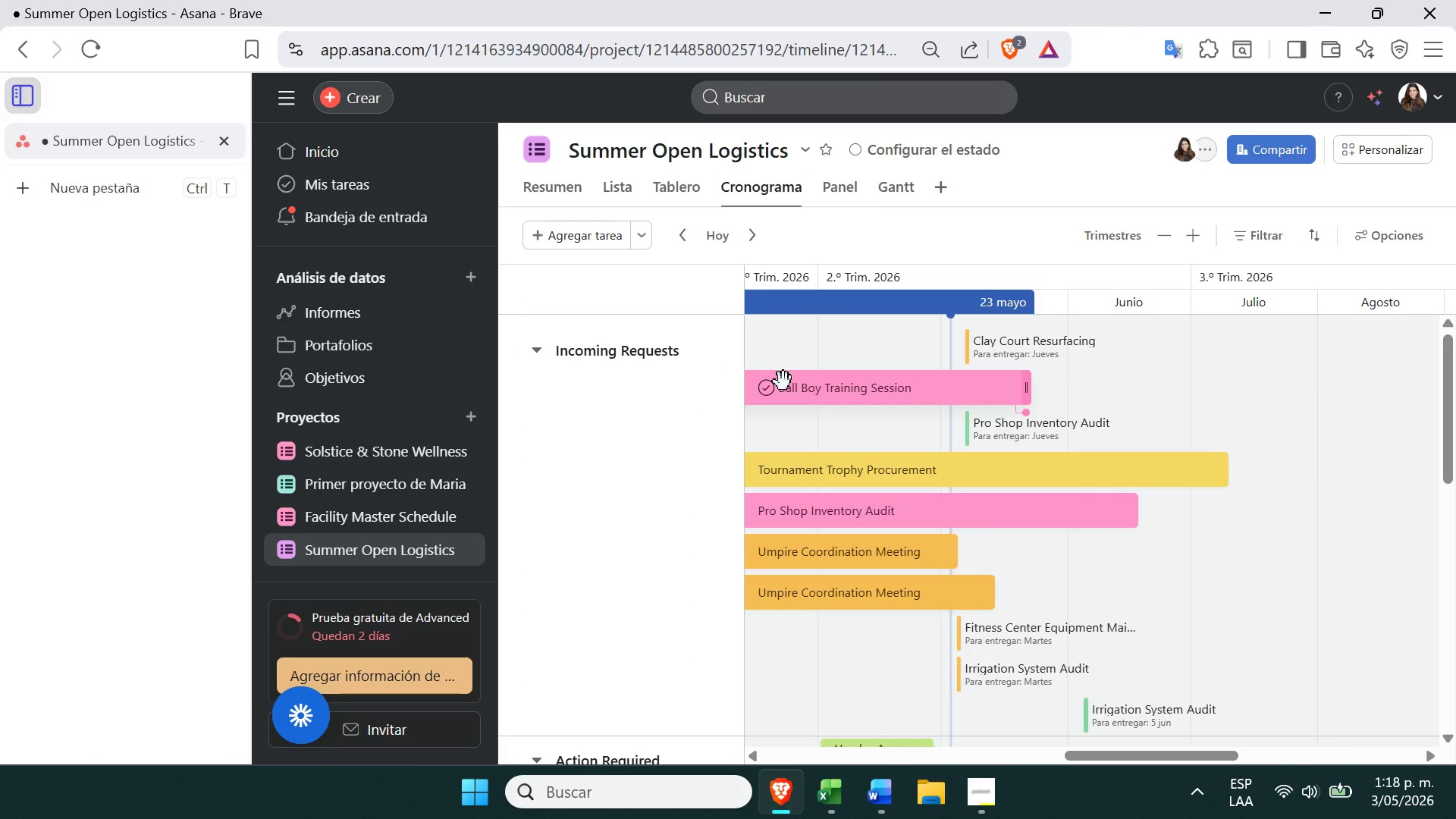 
wait(5.77)
 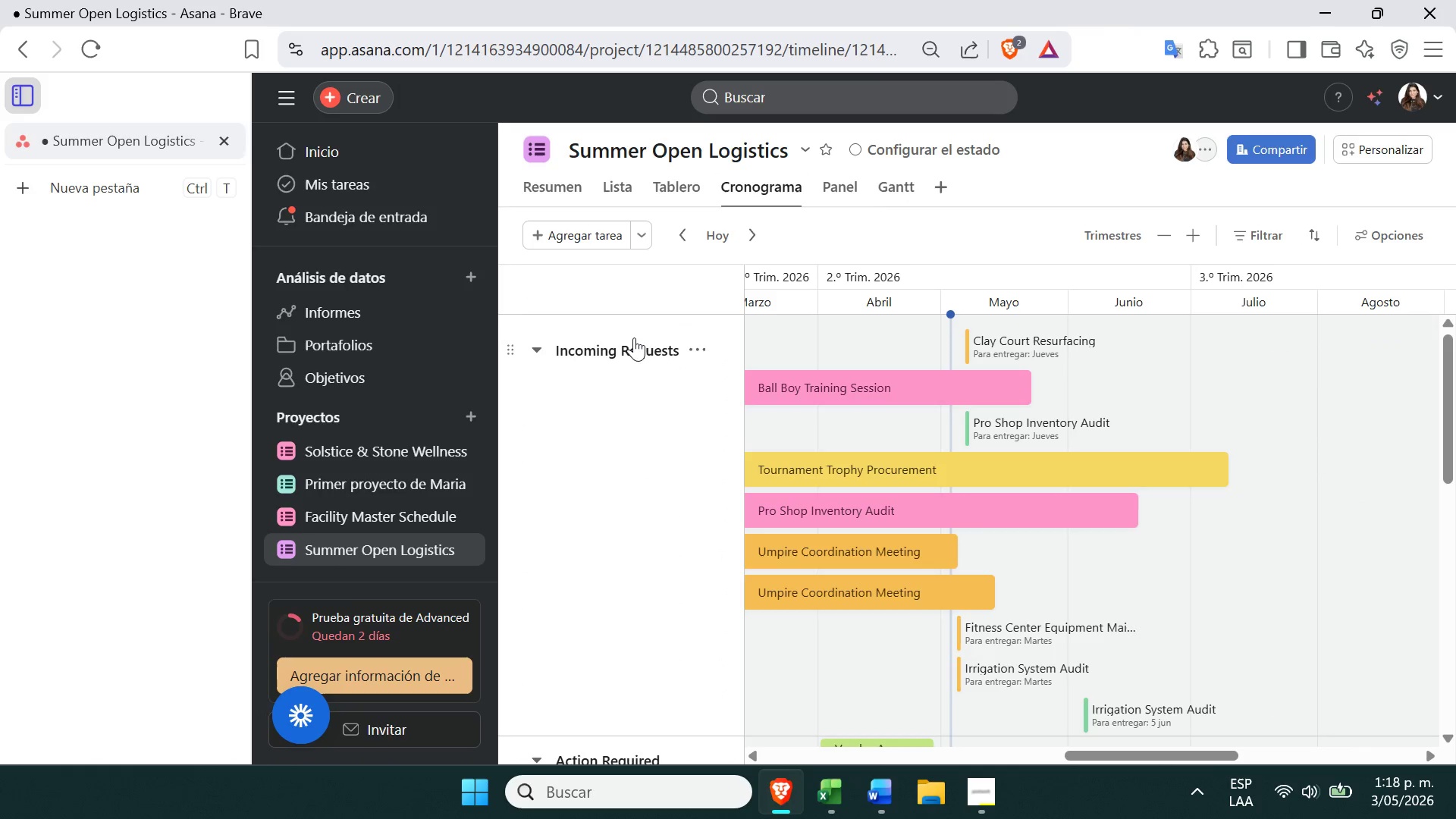 
mouse_move([968, 366])
 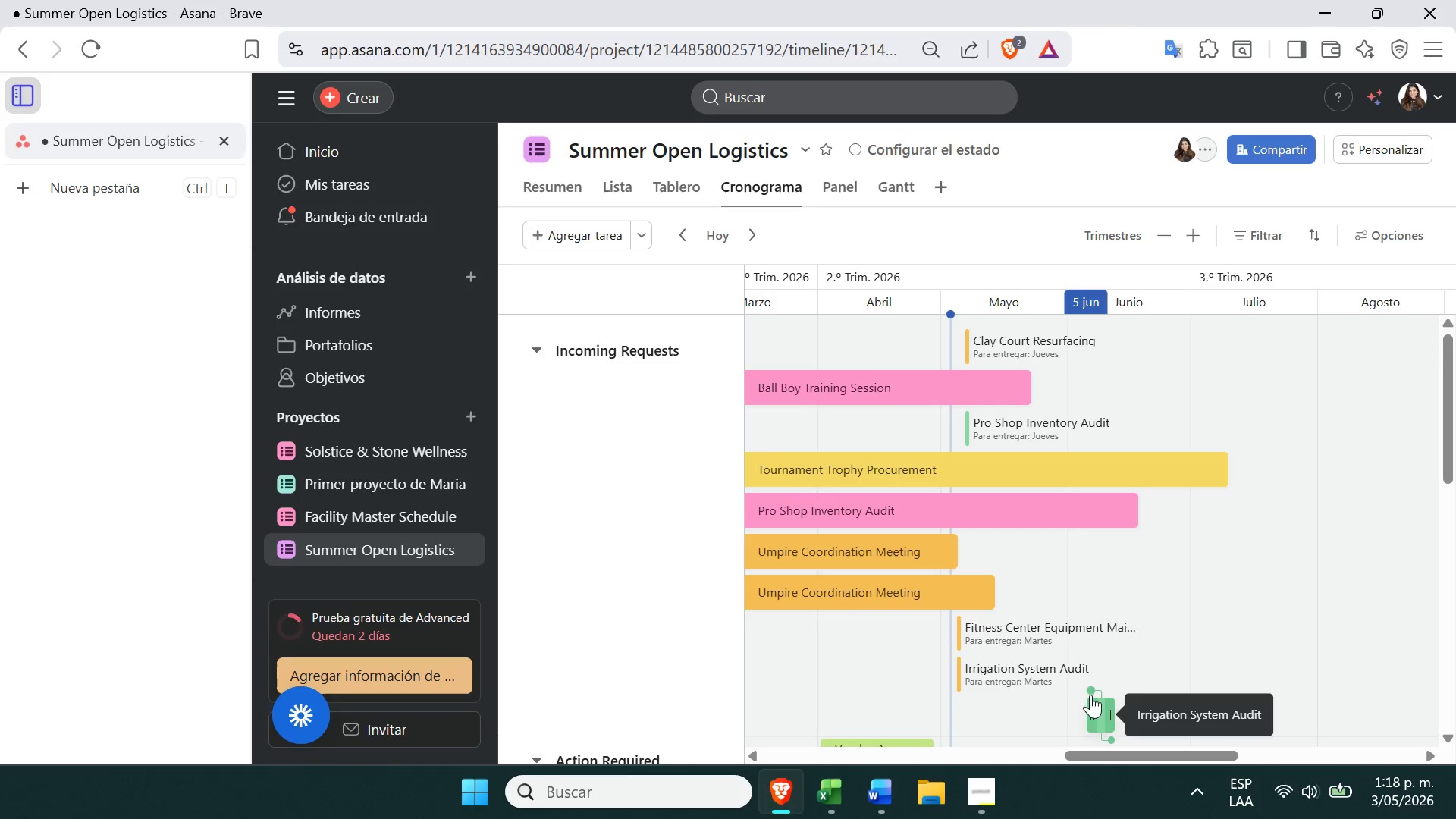 
left_click_drag(start_coordinate=[1088, 693], to_coordinate=[947, 488])
 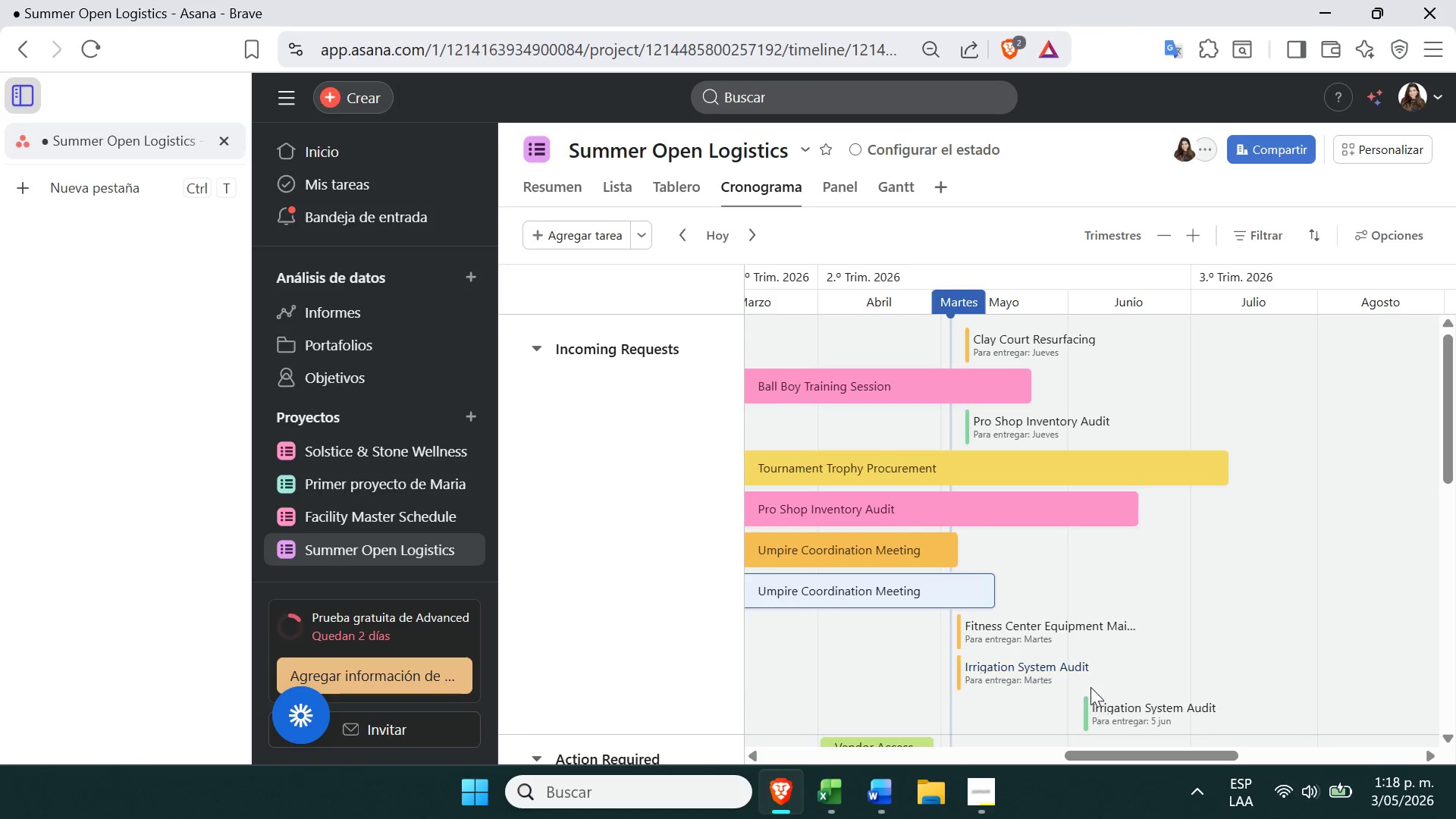 
left_click_drag(start_coordinate=[1092, 689], to_coordinate=[987, 442])
 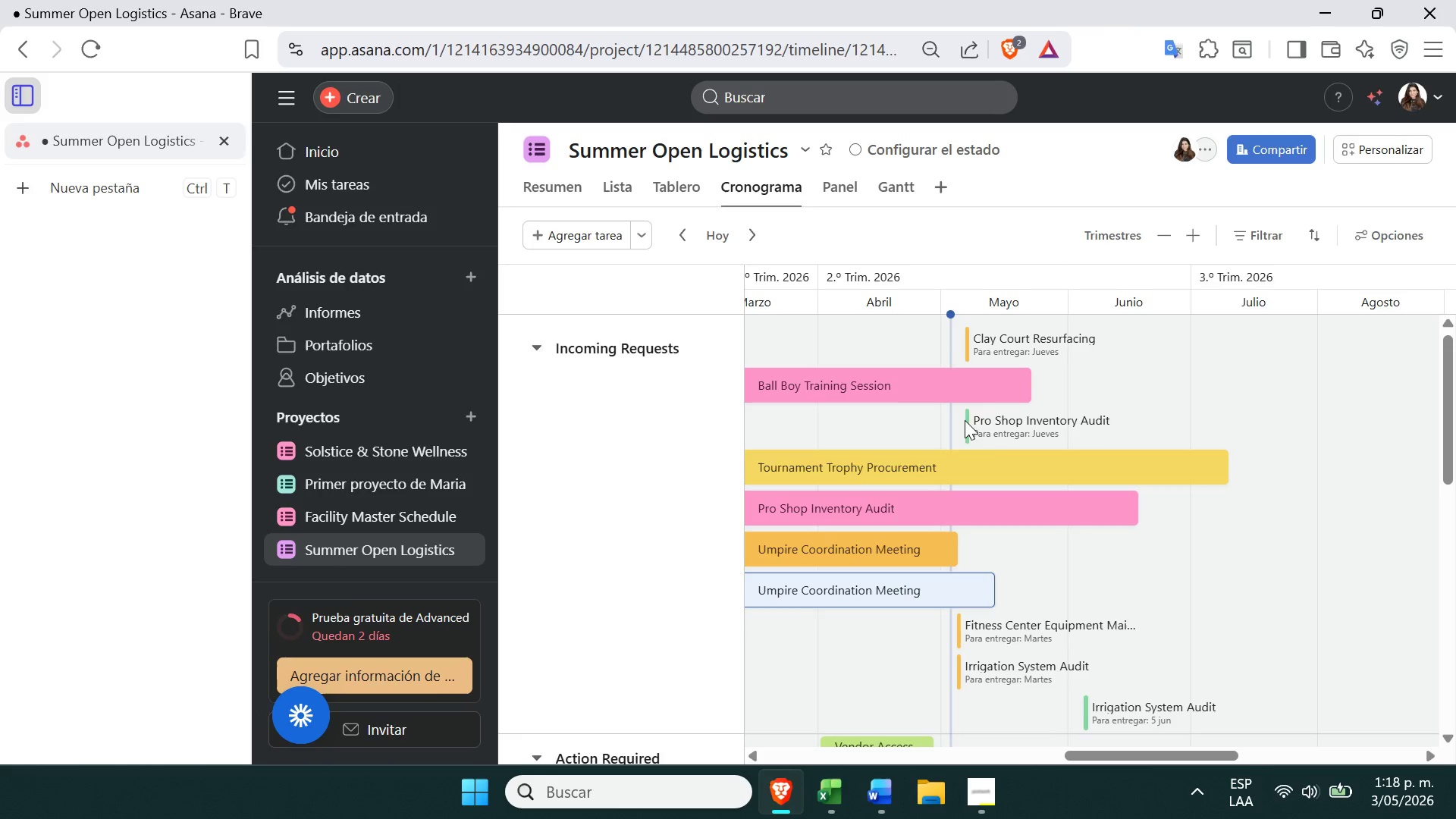 
mouse_move([988, 432])
 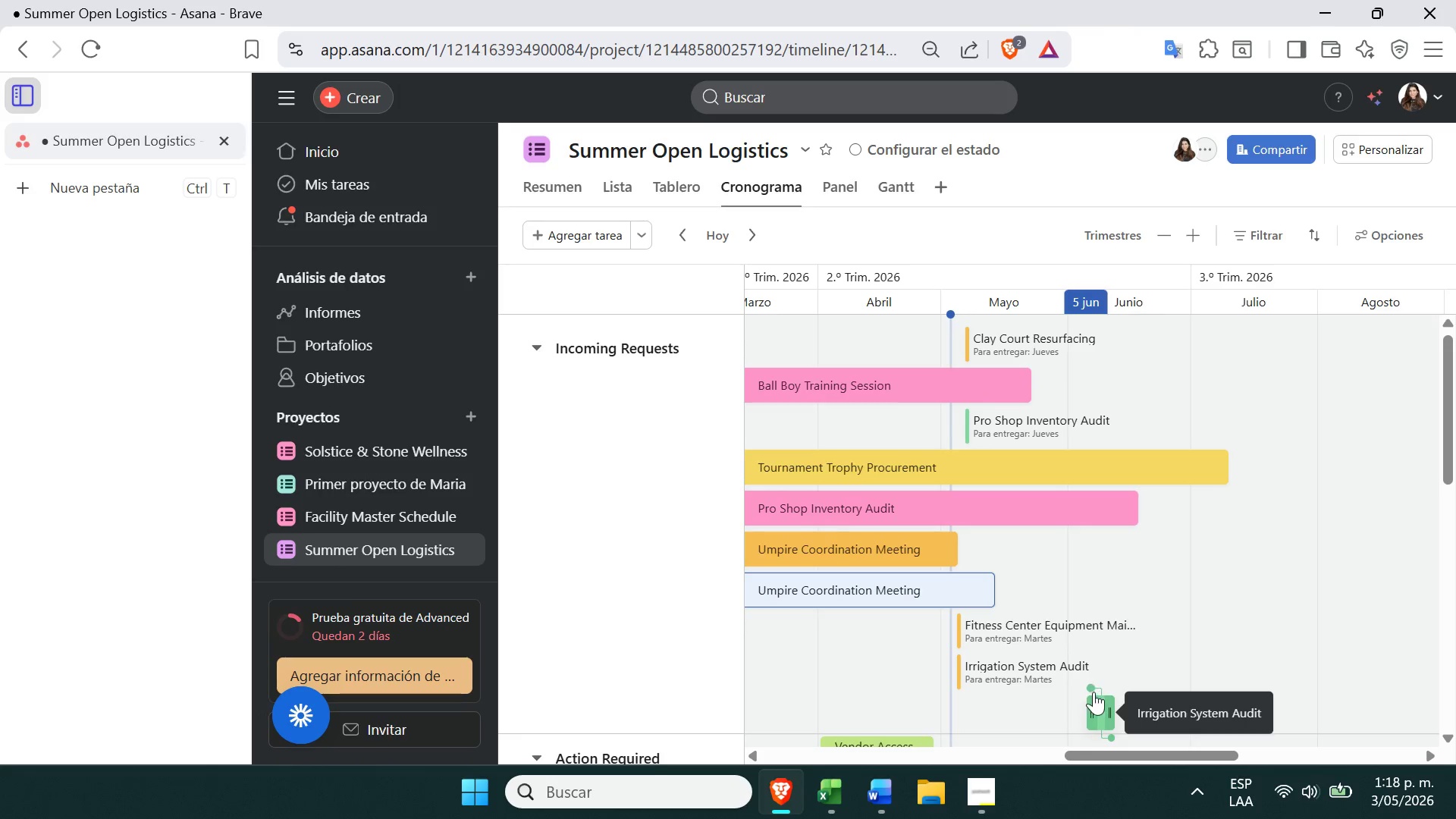 
left_click_drag(start_coordinate=[1094, 688], to_coordinate=[977, 351])
 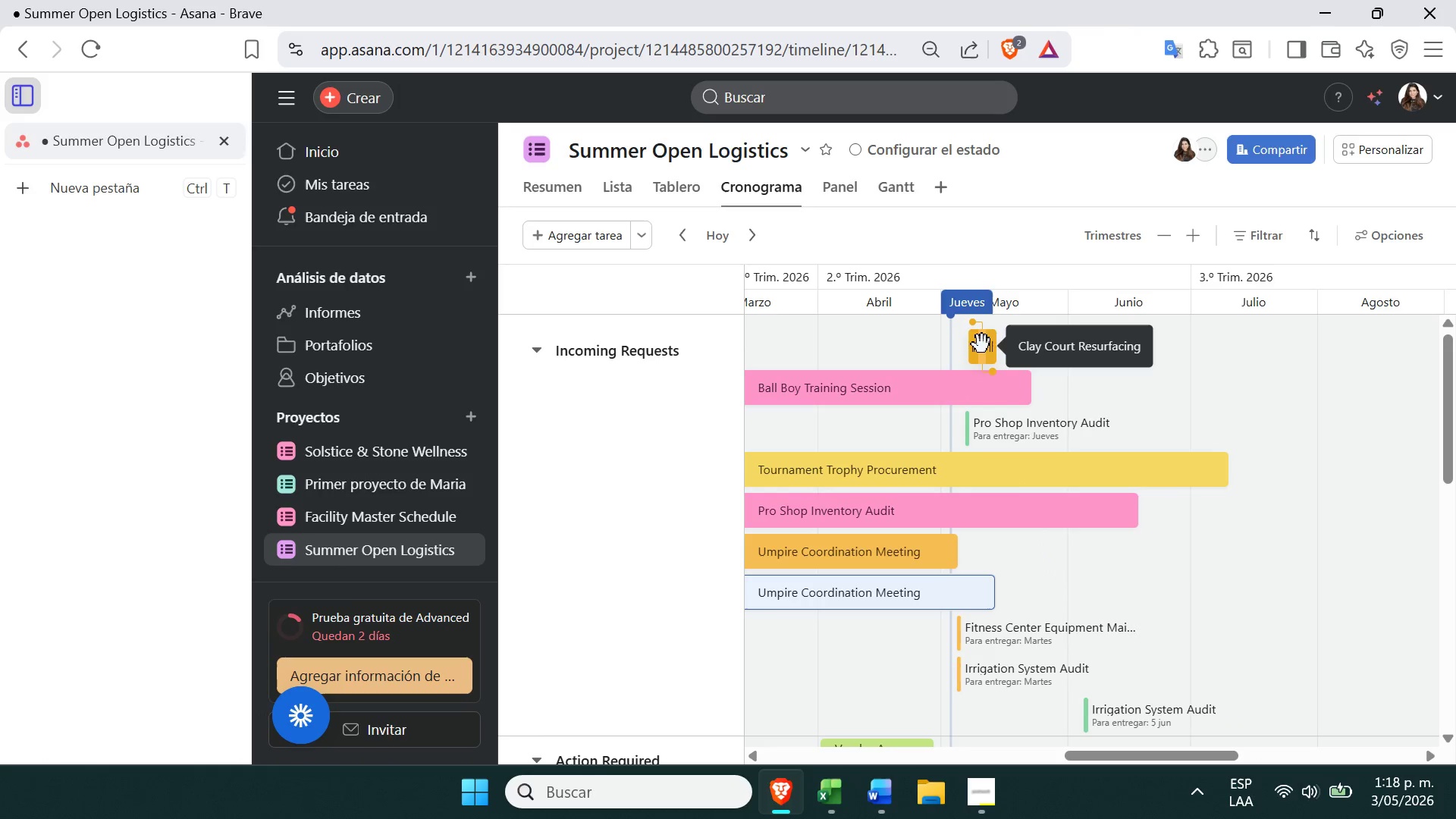 
left_click([934, 349])
 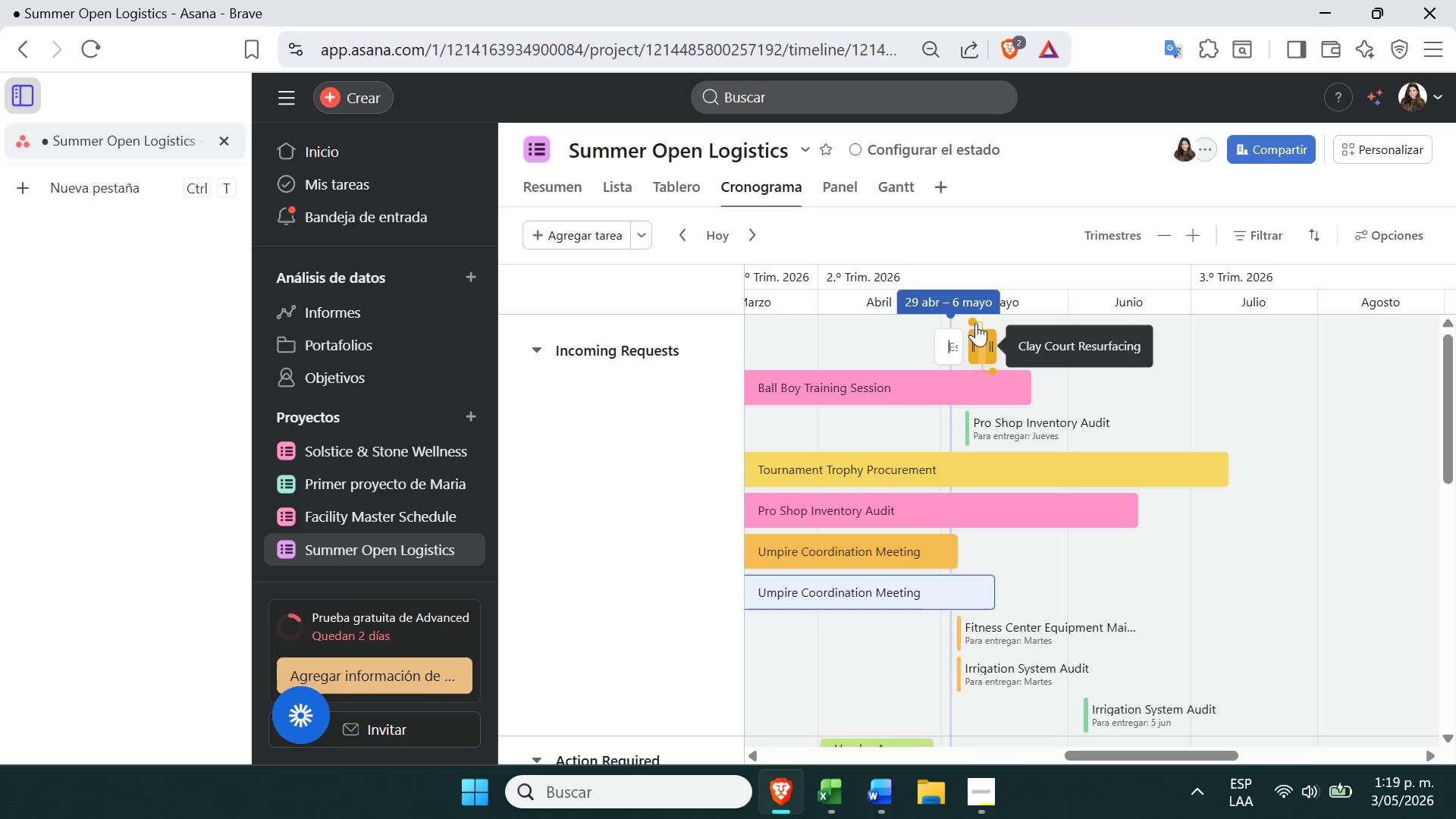 
left_click_drag(start_coordinate=[975, 323], to_coordinate=[1100, 675])
 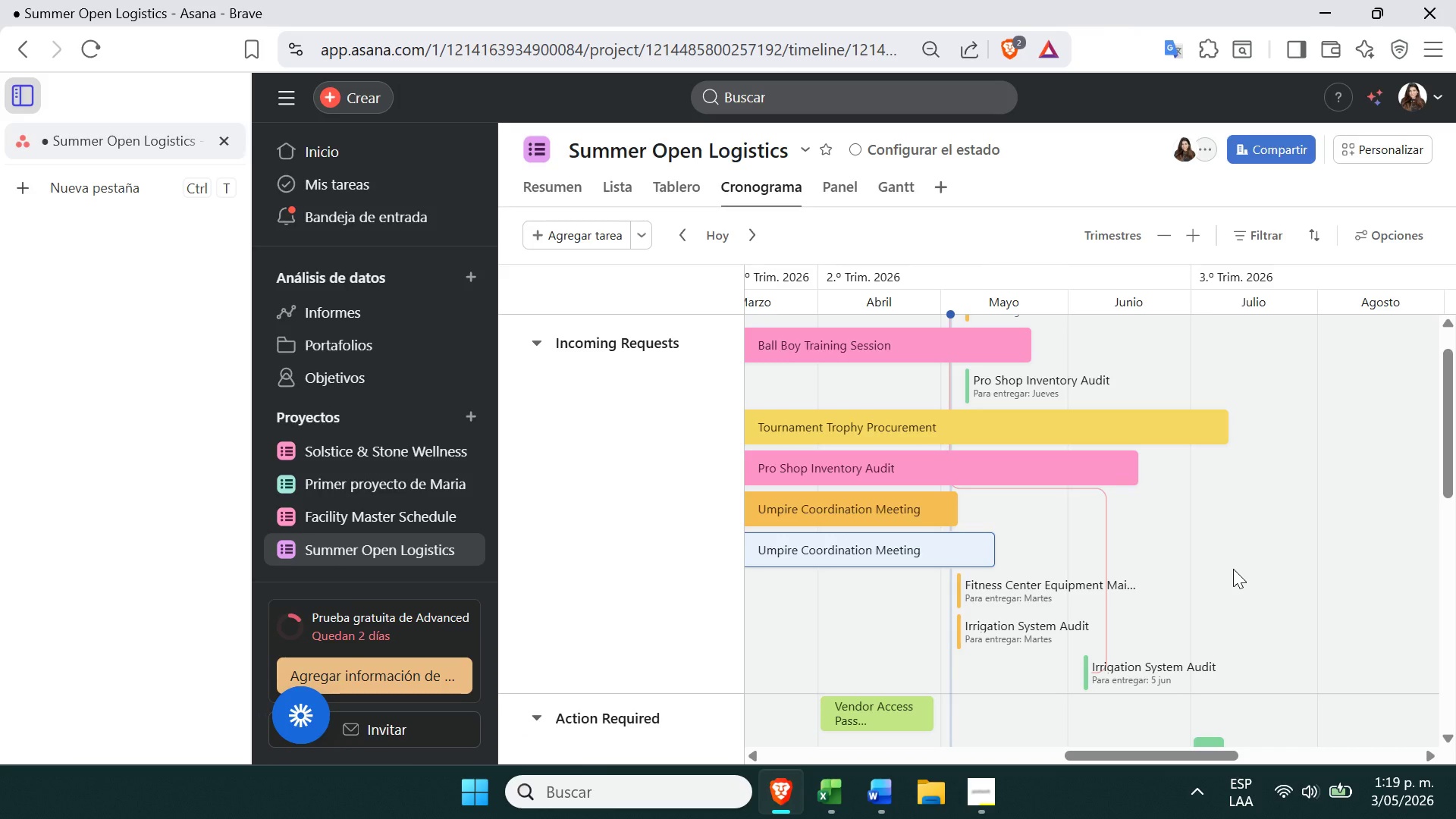 
wait(18.31)
 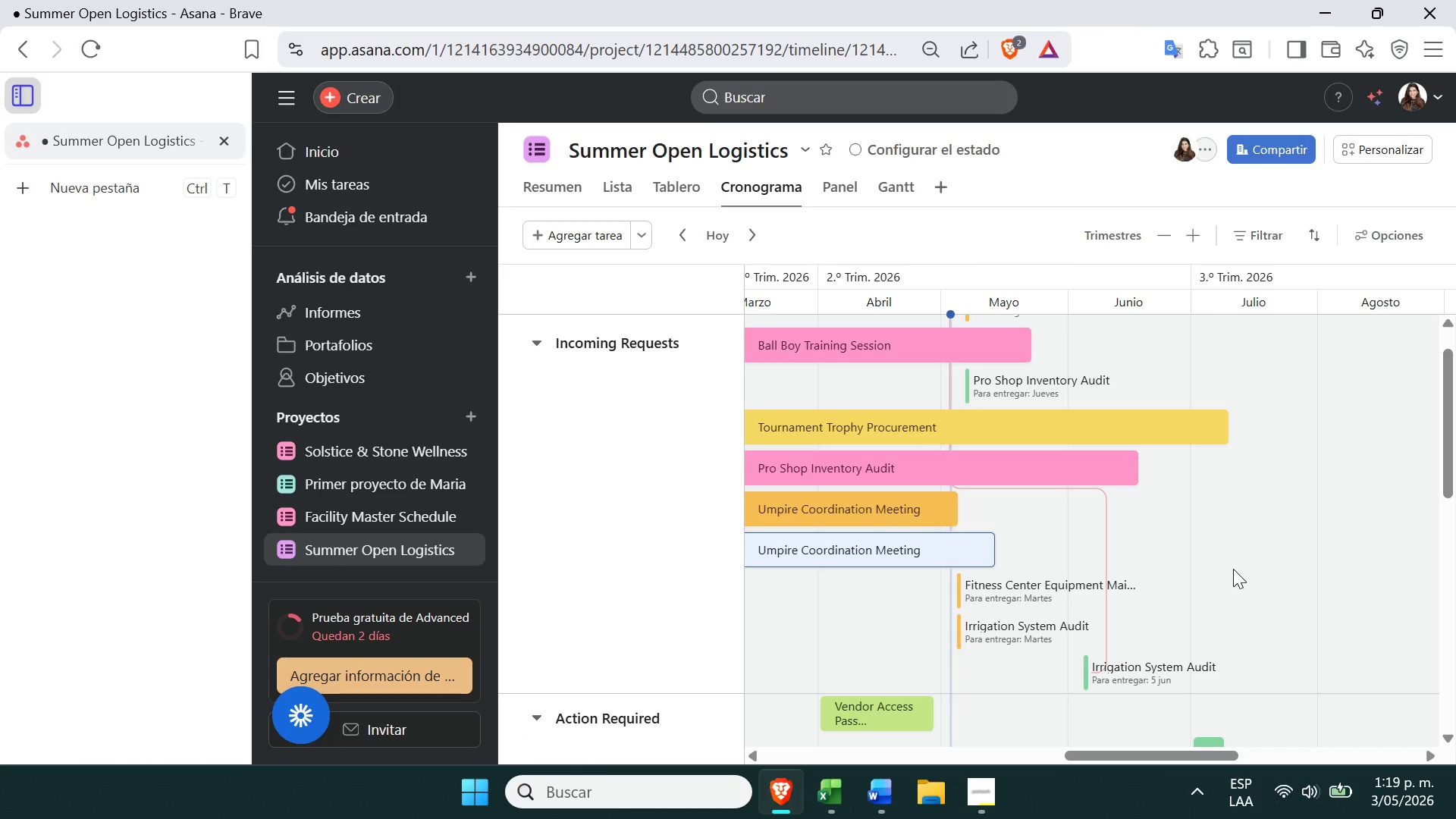 
left_click([895, 177])
 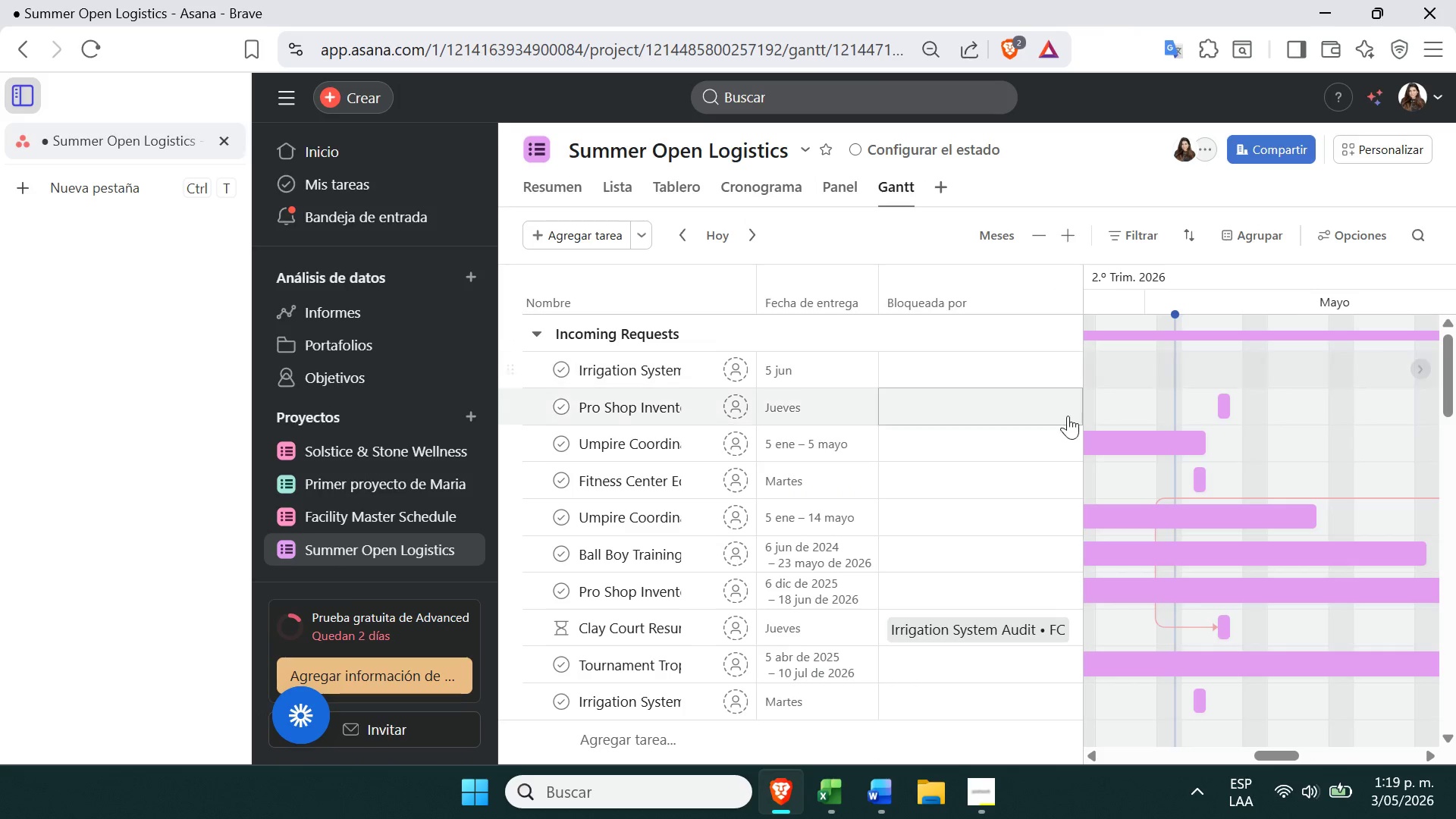 
mouse_move([970, 622])
 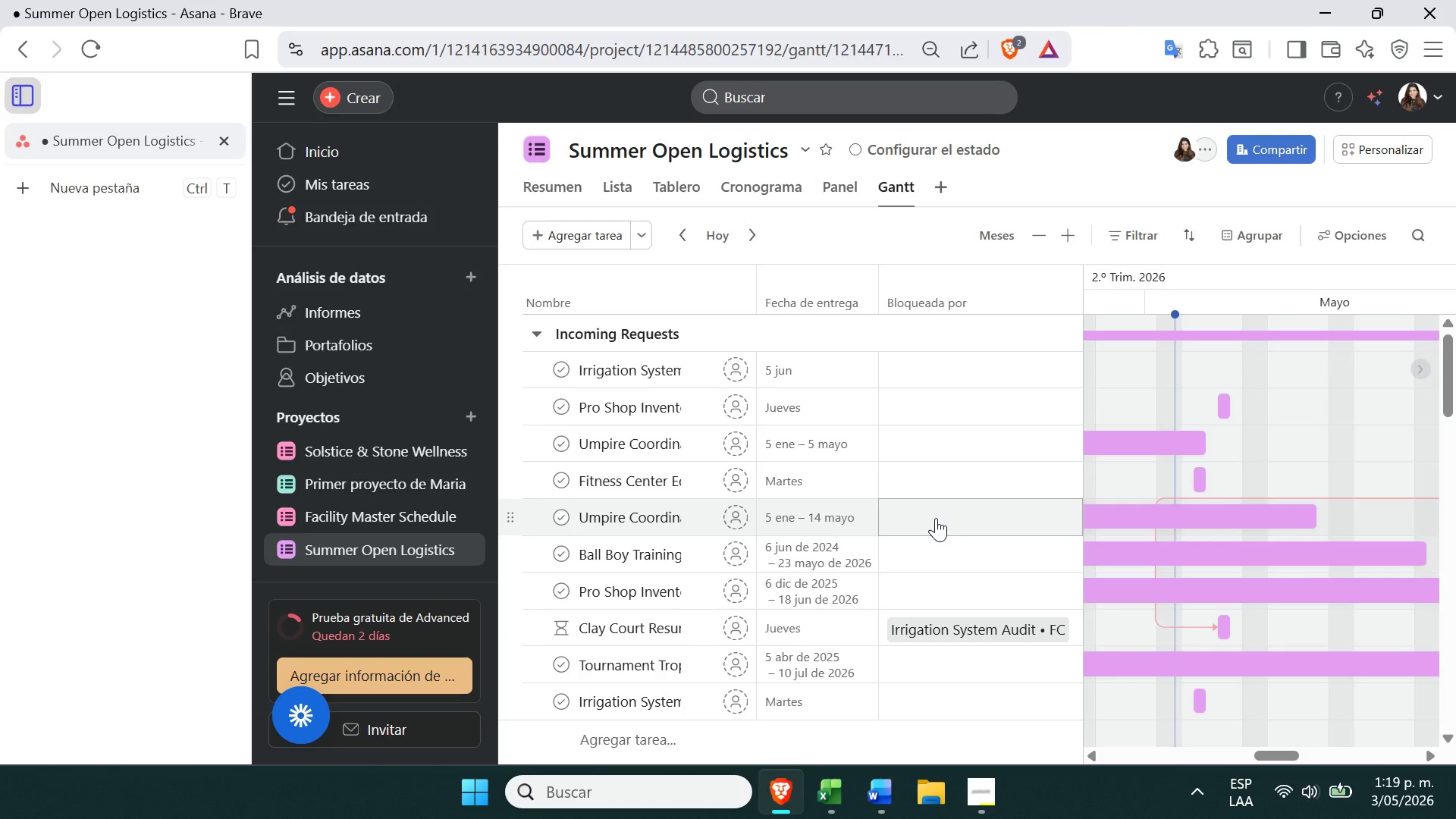 
mouse_move([932, 592])
 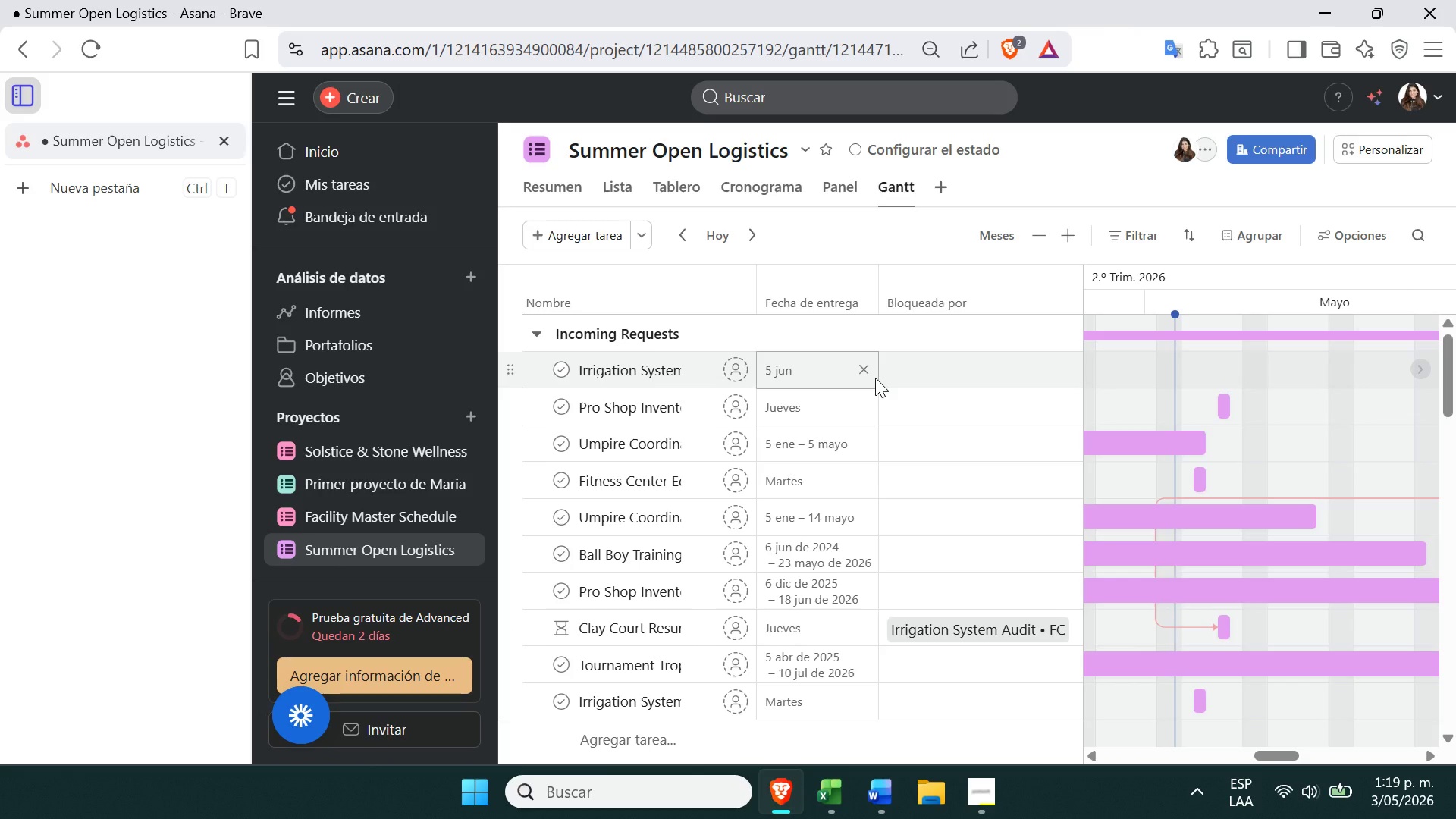 
mouse_move([860, 635])
 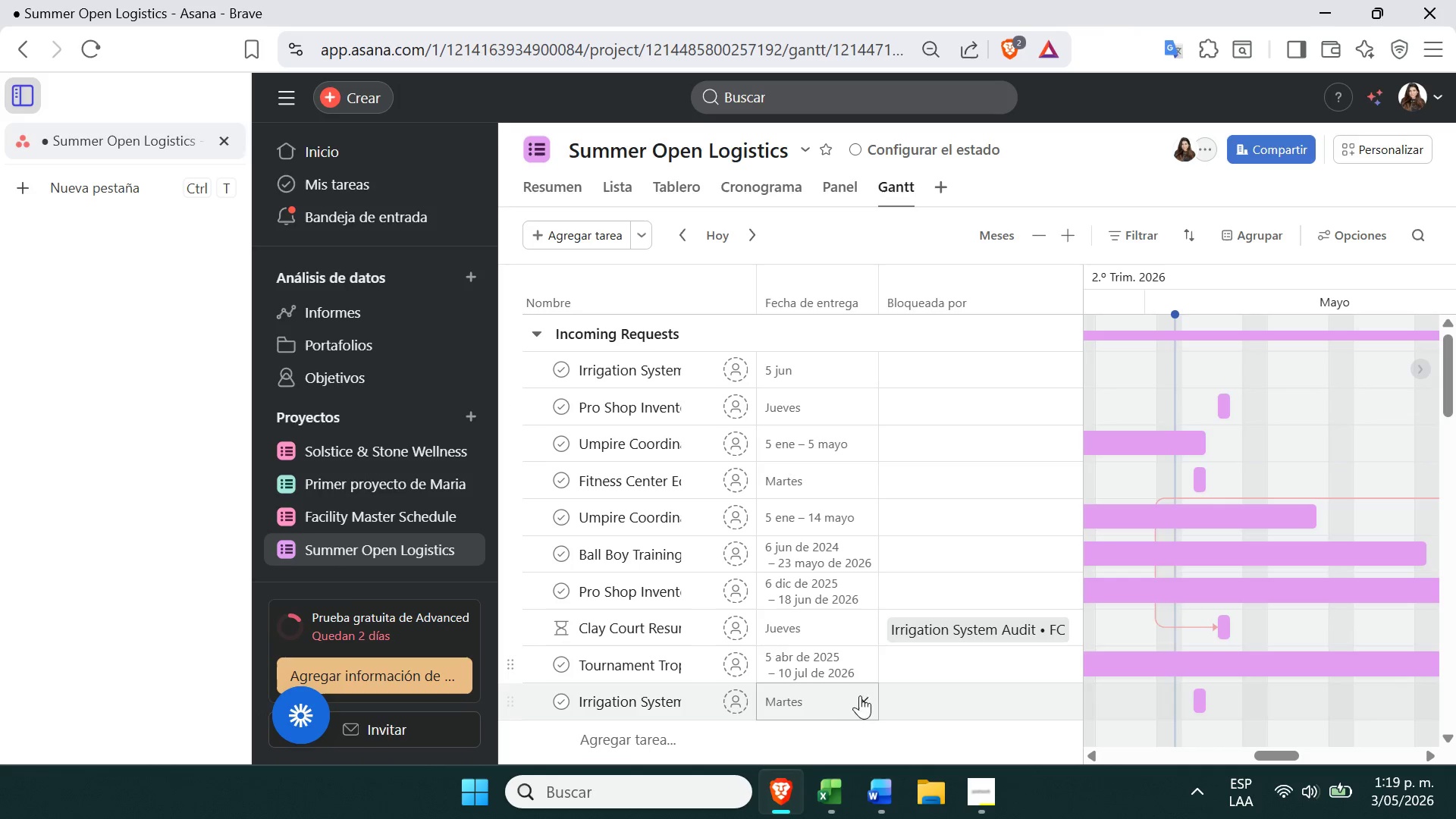 
mouse_move([843, 700])
 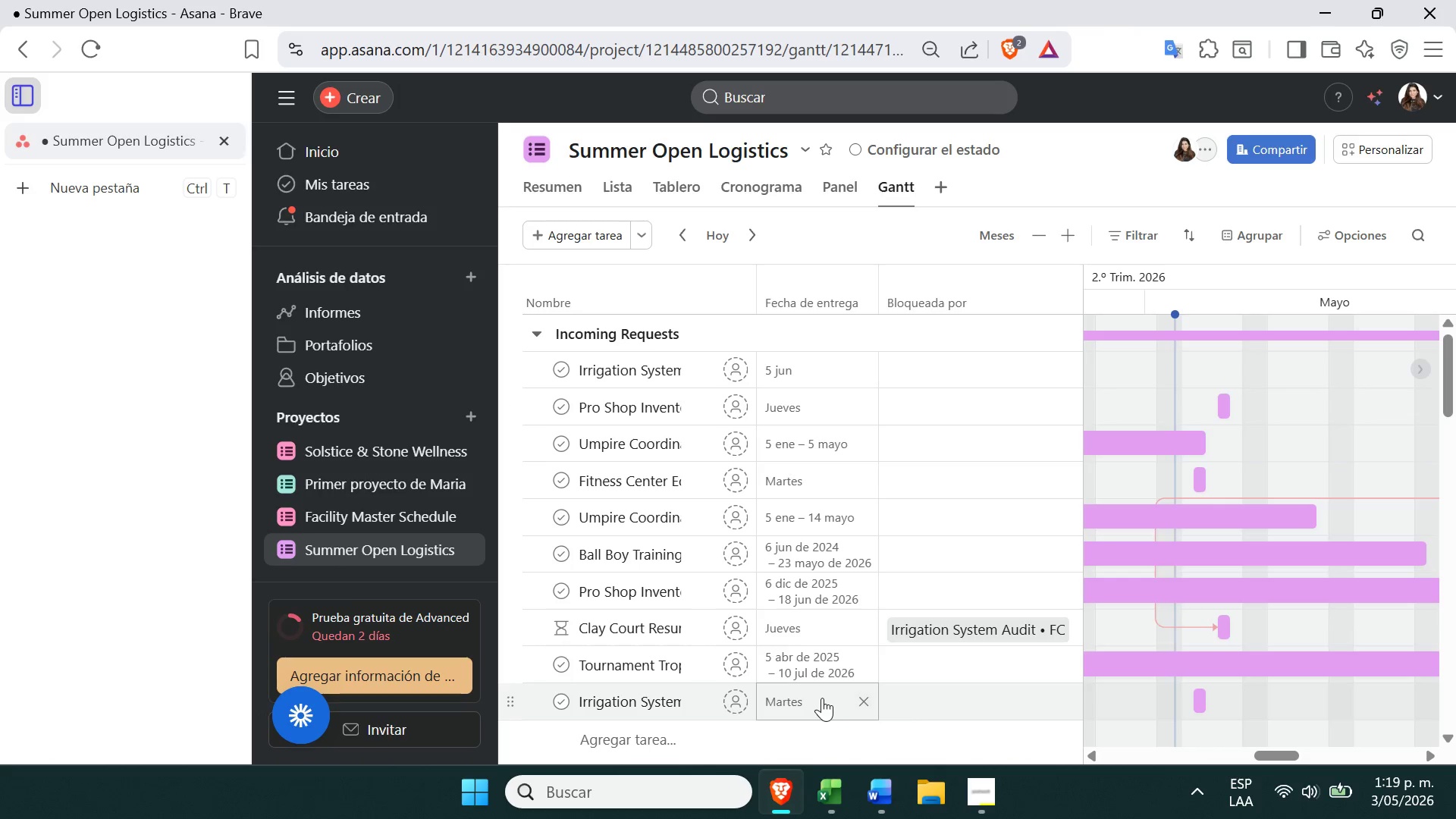 
left_click([821, 698])
 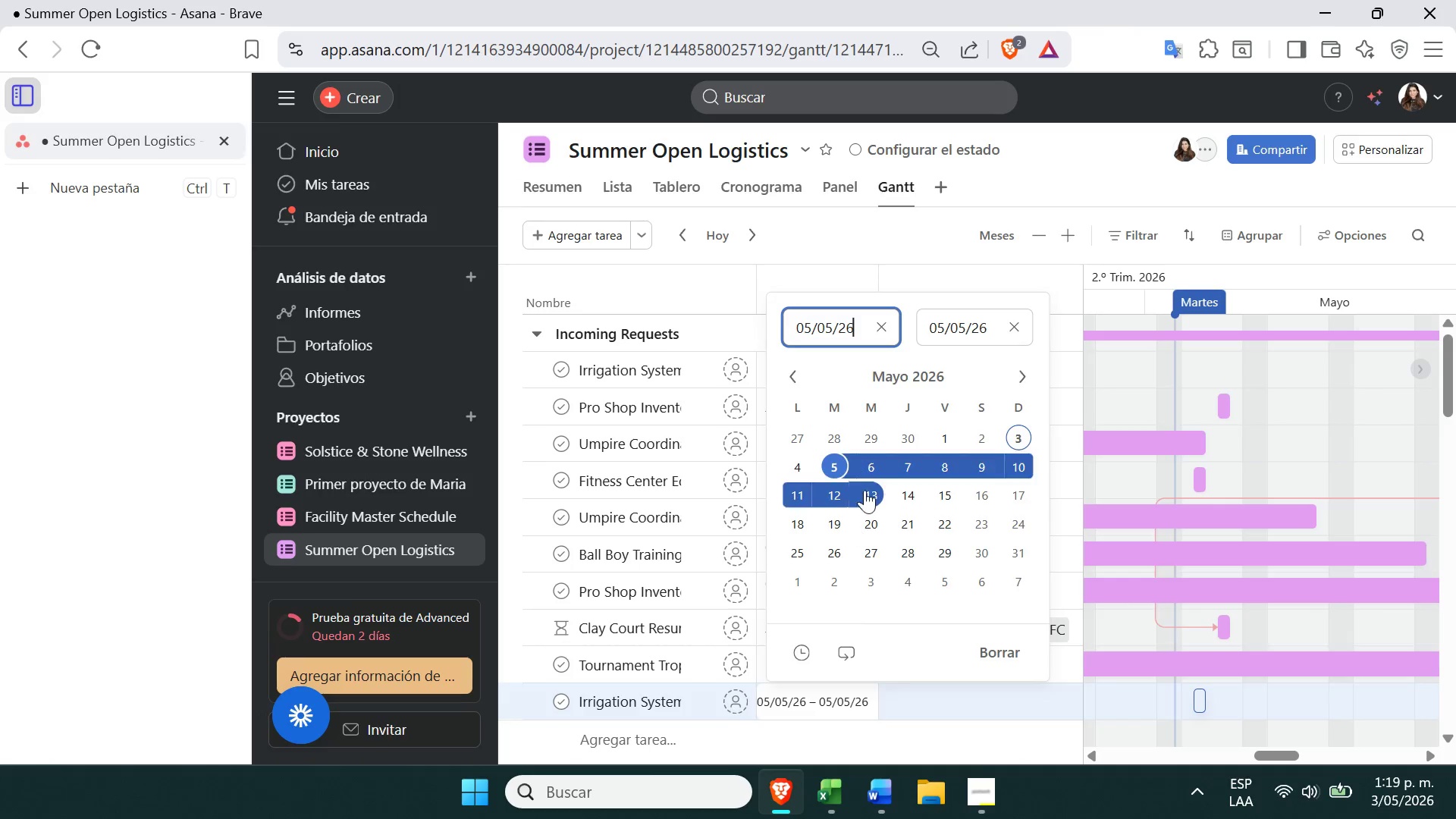 
left_click([915, 488])
 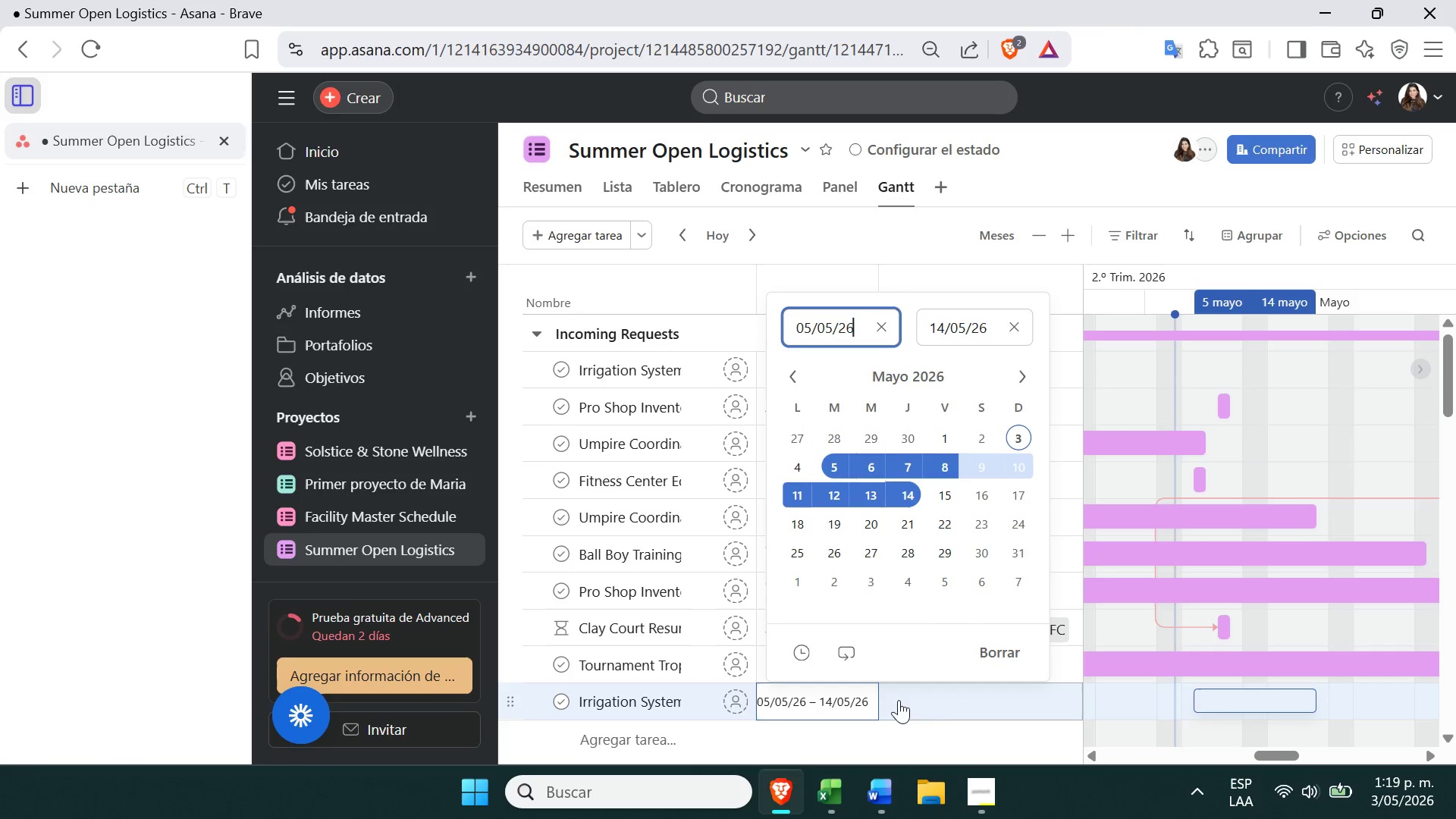 
left_click([937, 714])
 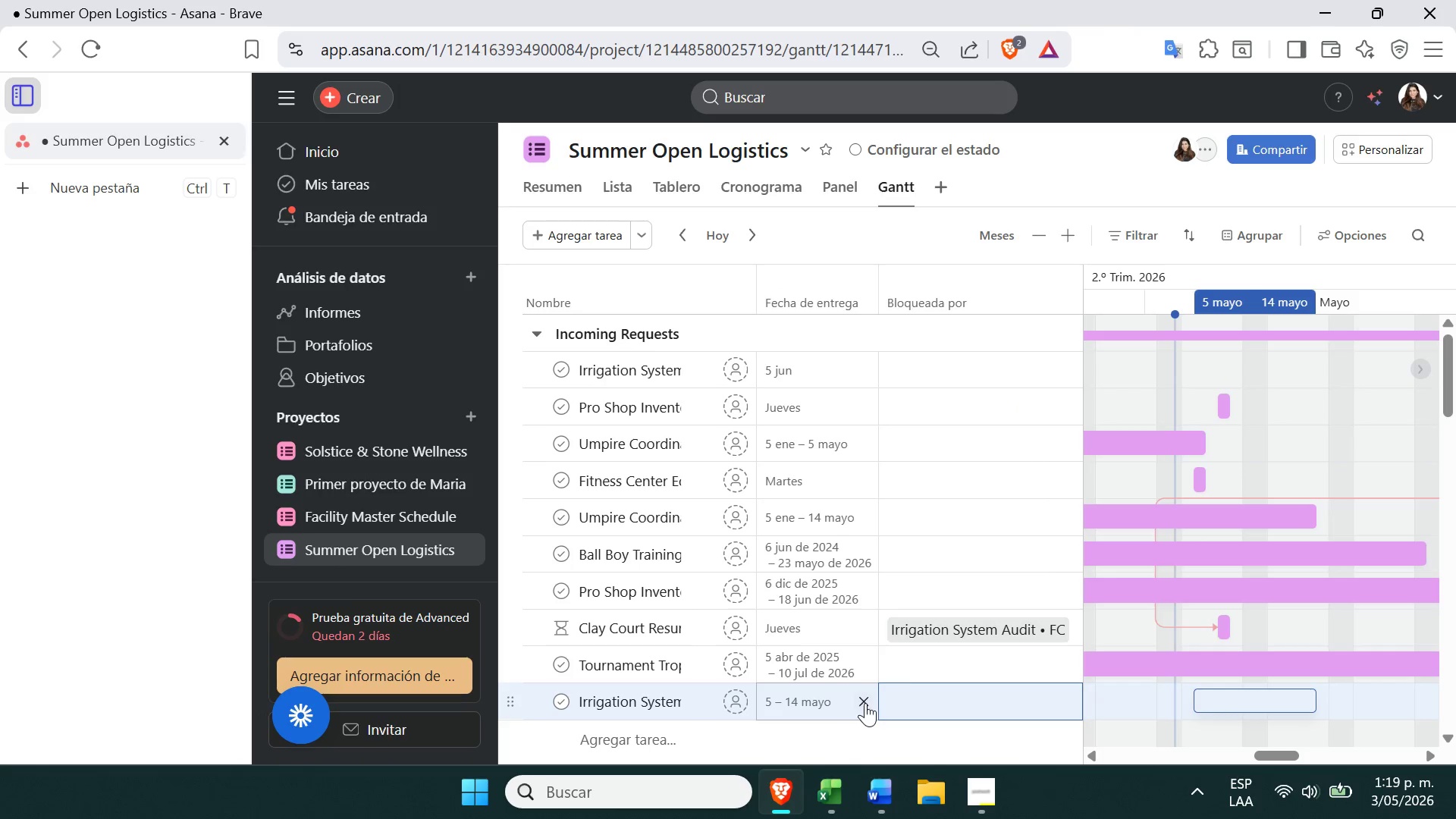 
mouse_move([1035, 607])
 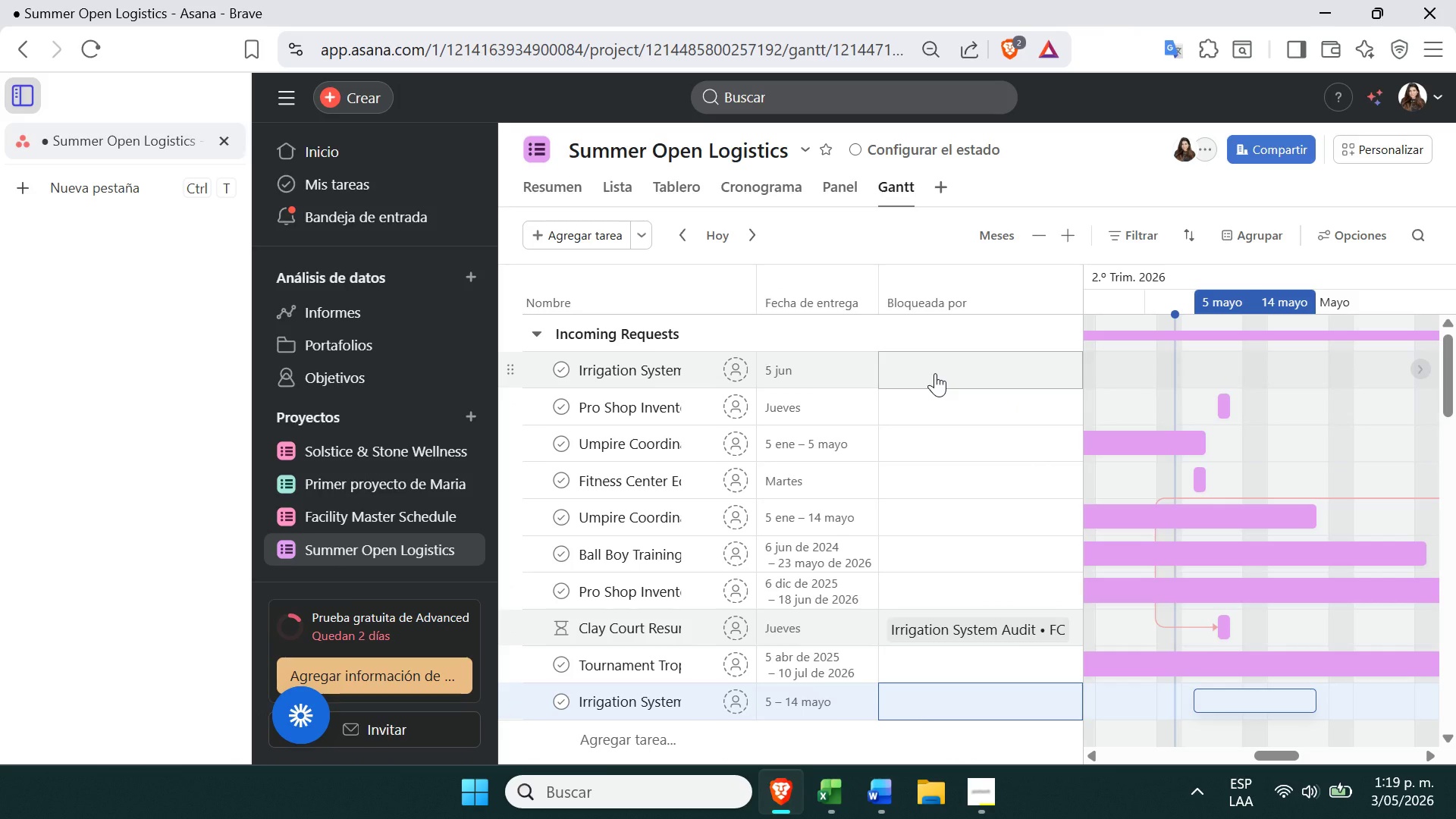 
left_click([935, 373])
 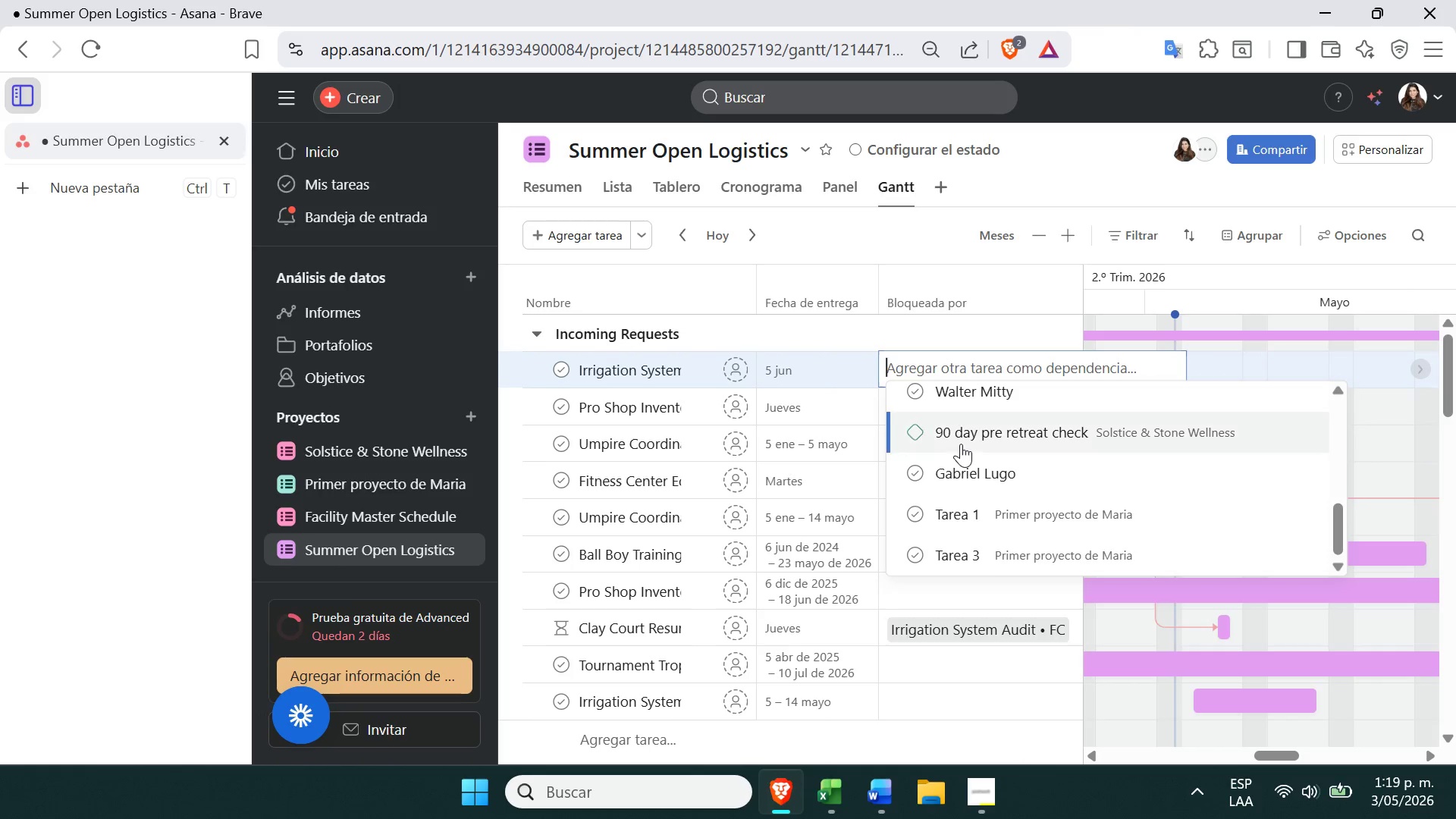 
wait(7.53)
 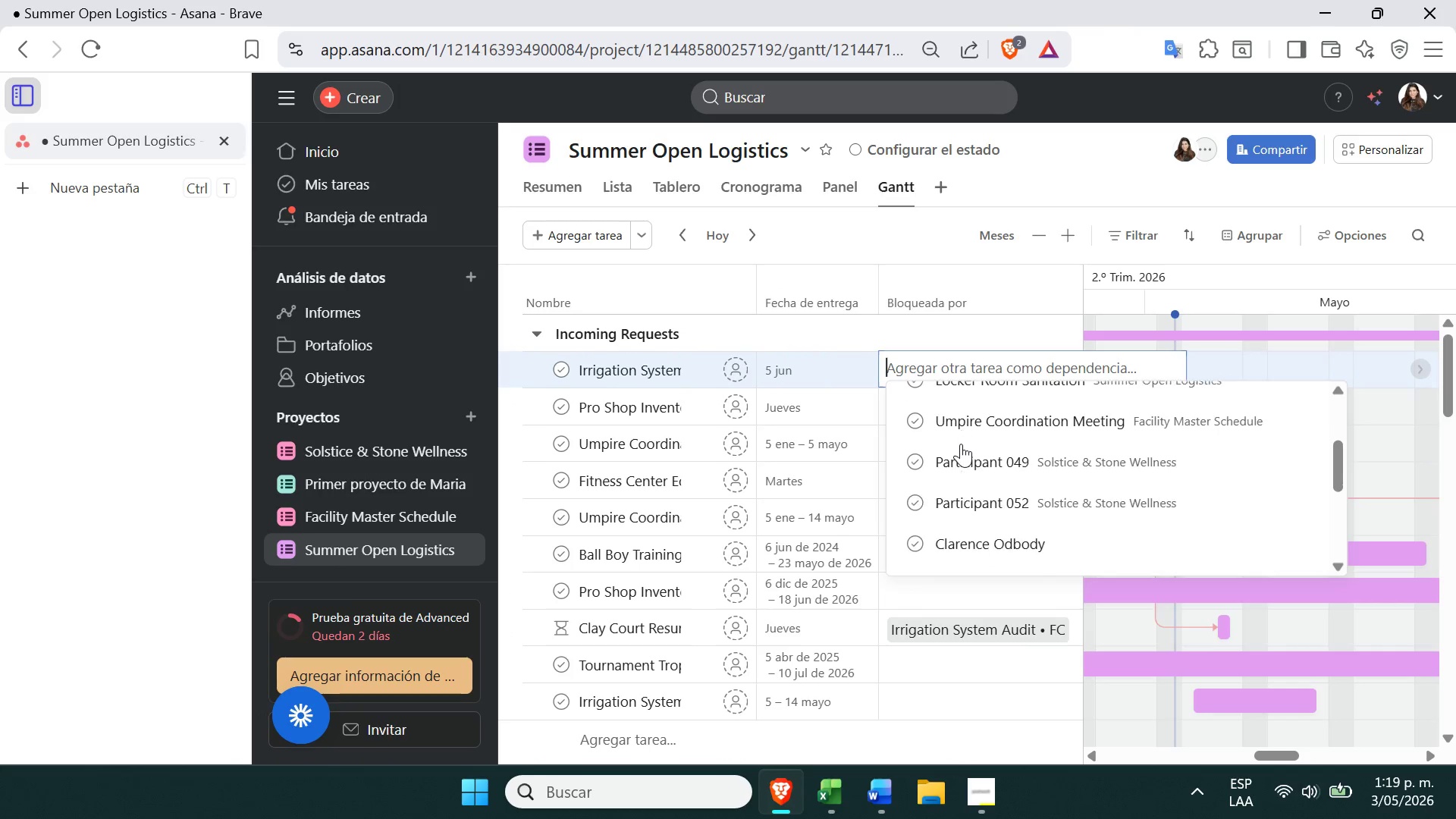 
left_click([995, 623])
 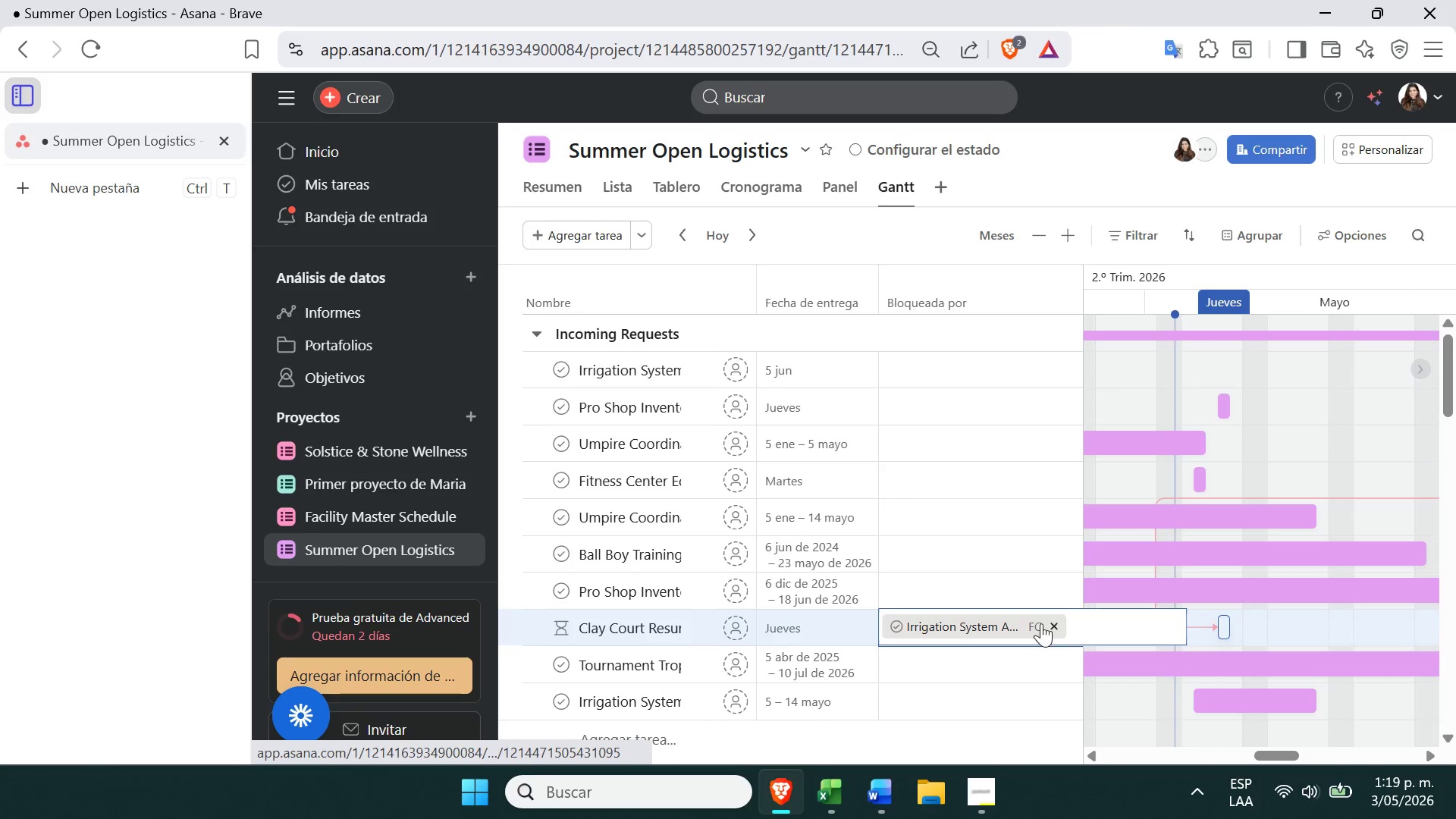 
left_click([1056, 623])
 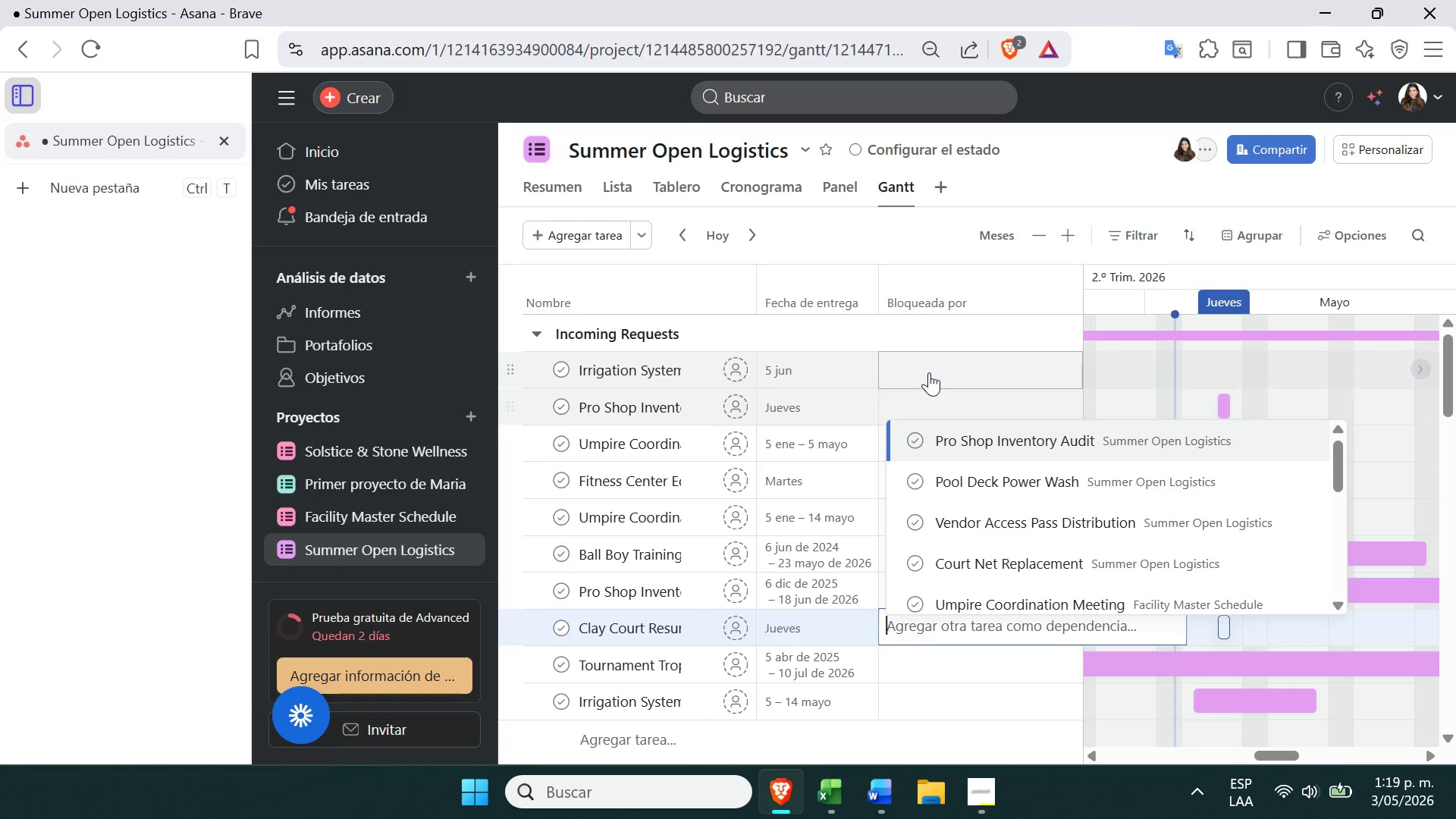 
left_click([939, 368])
 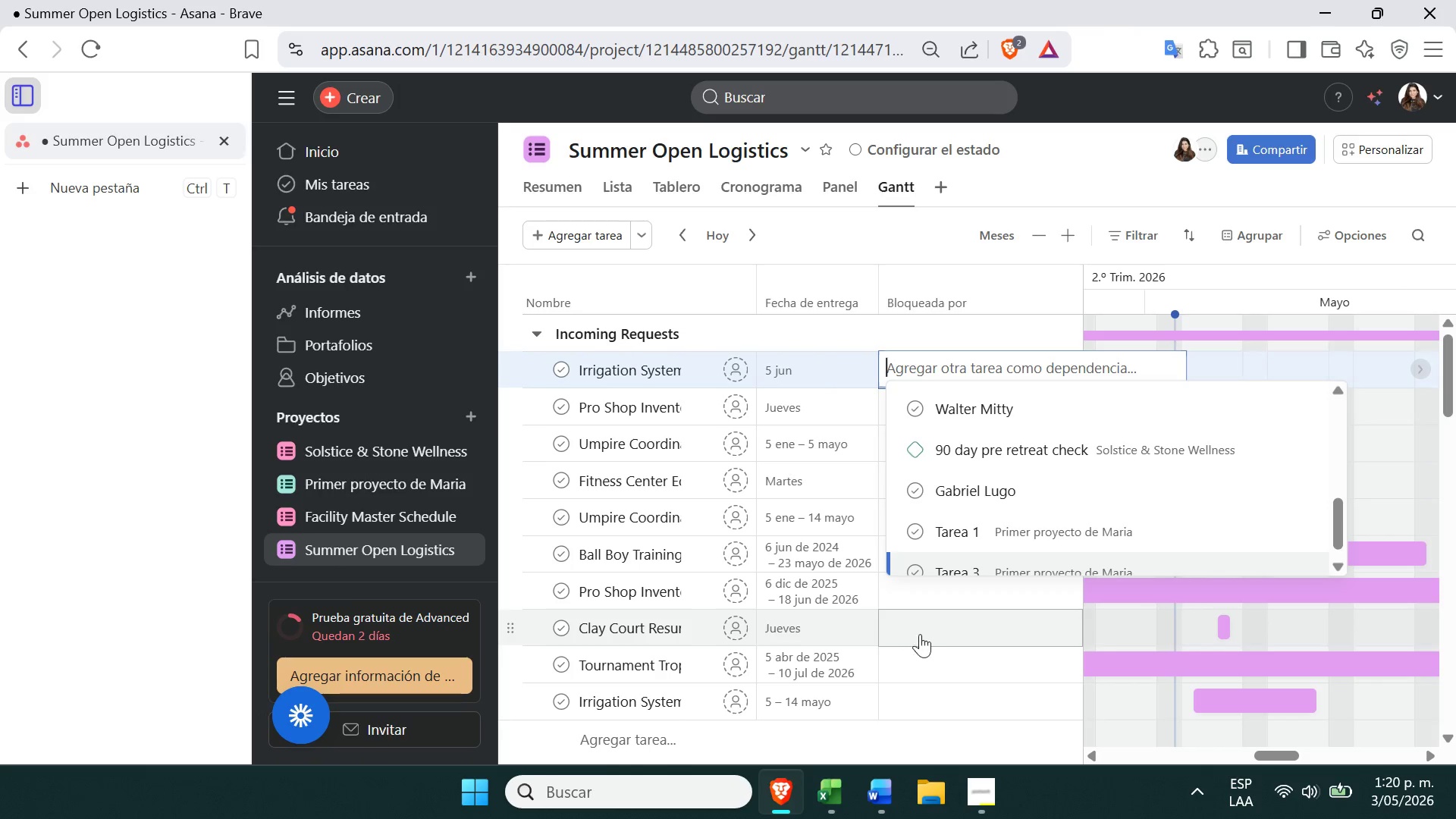 
wait(6.42)
 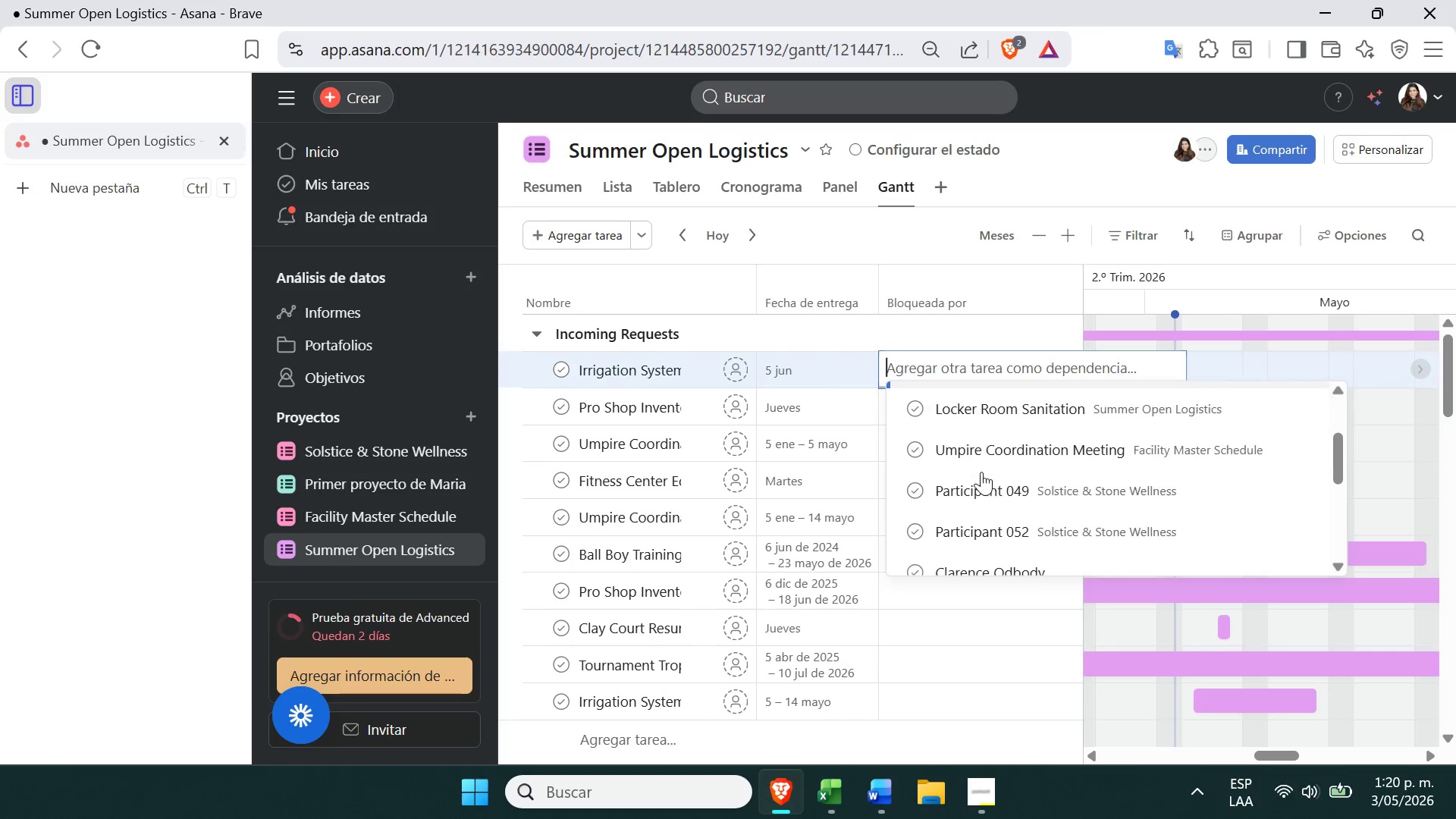 
left_click([806, 366])
 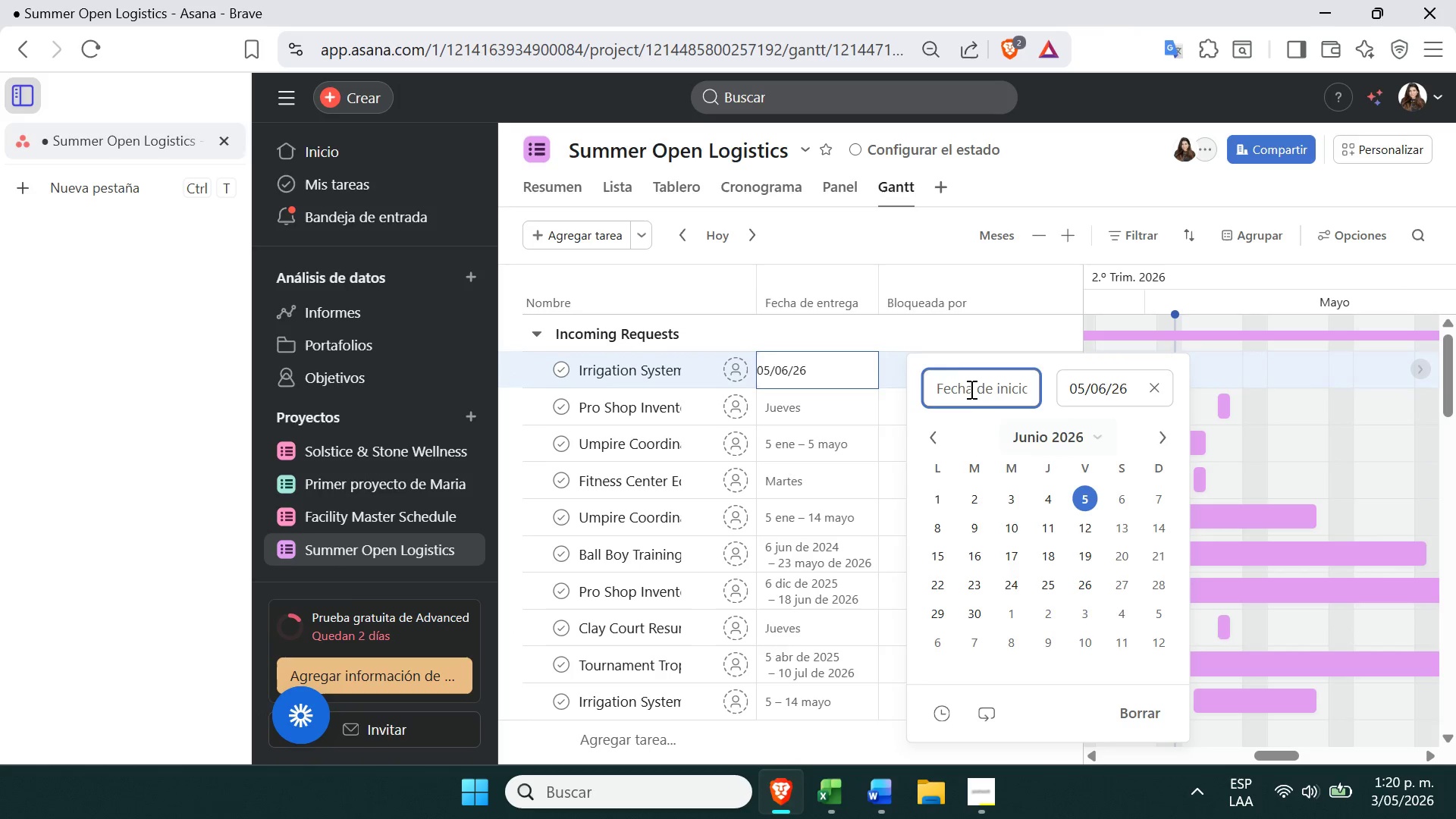 
left_click([924, 435])
 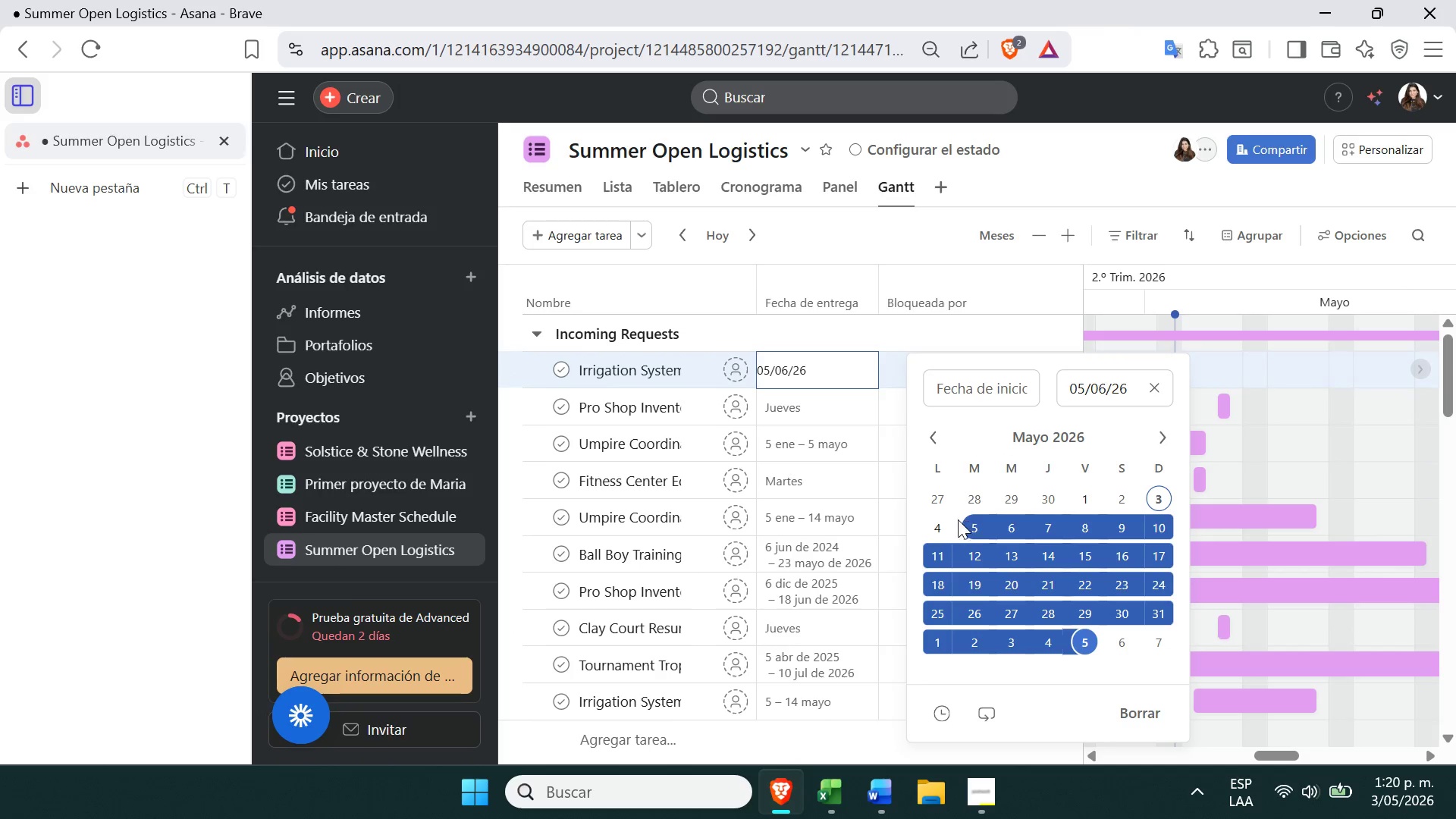 
left_click([937, 526])
 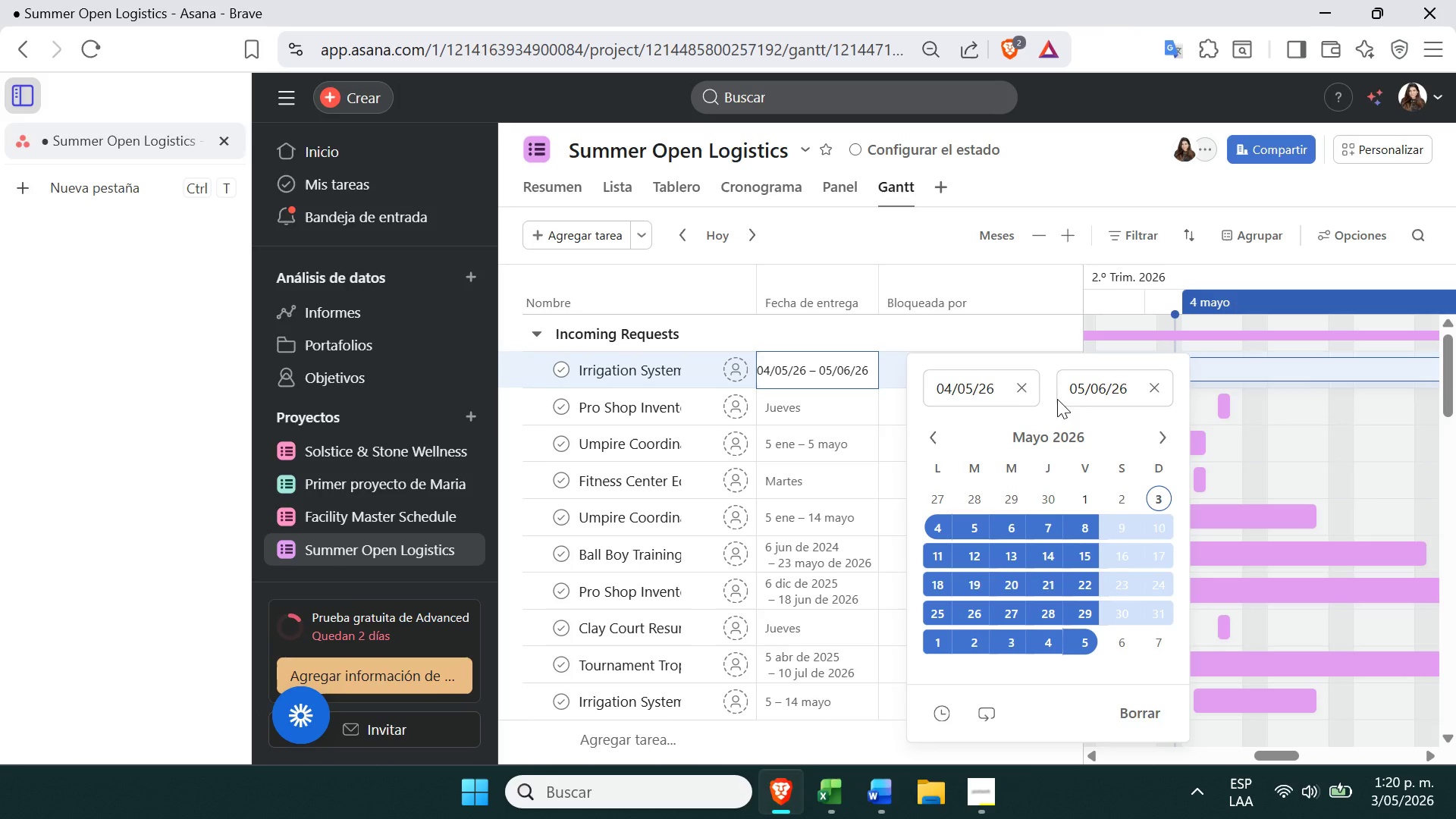 
left_click([1168, 390])
 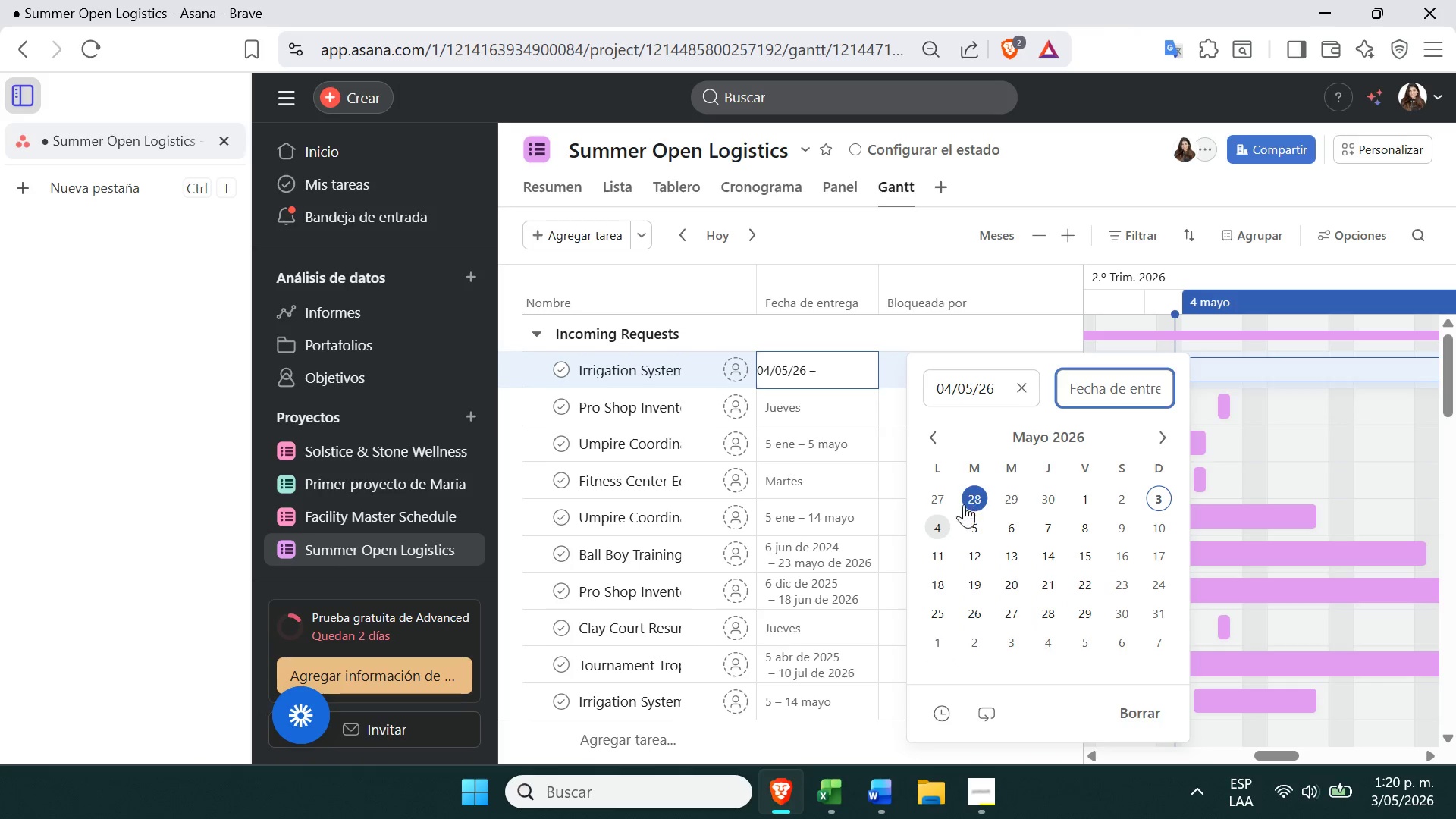 
left_click([937, 521])
 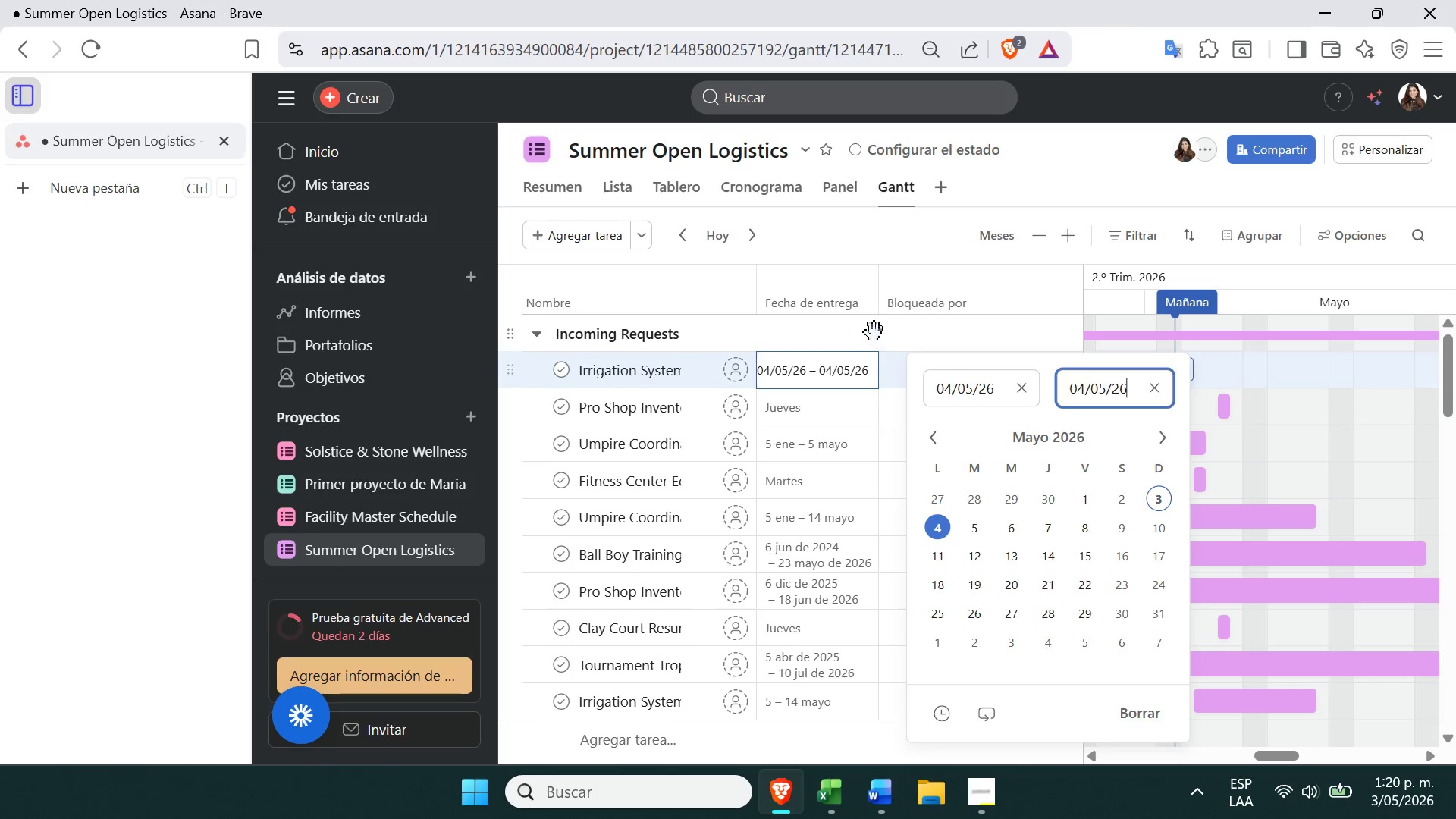 
left_click([893, 325])
 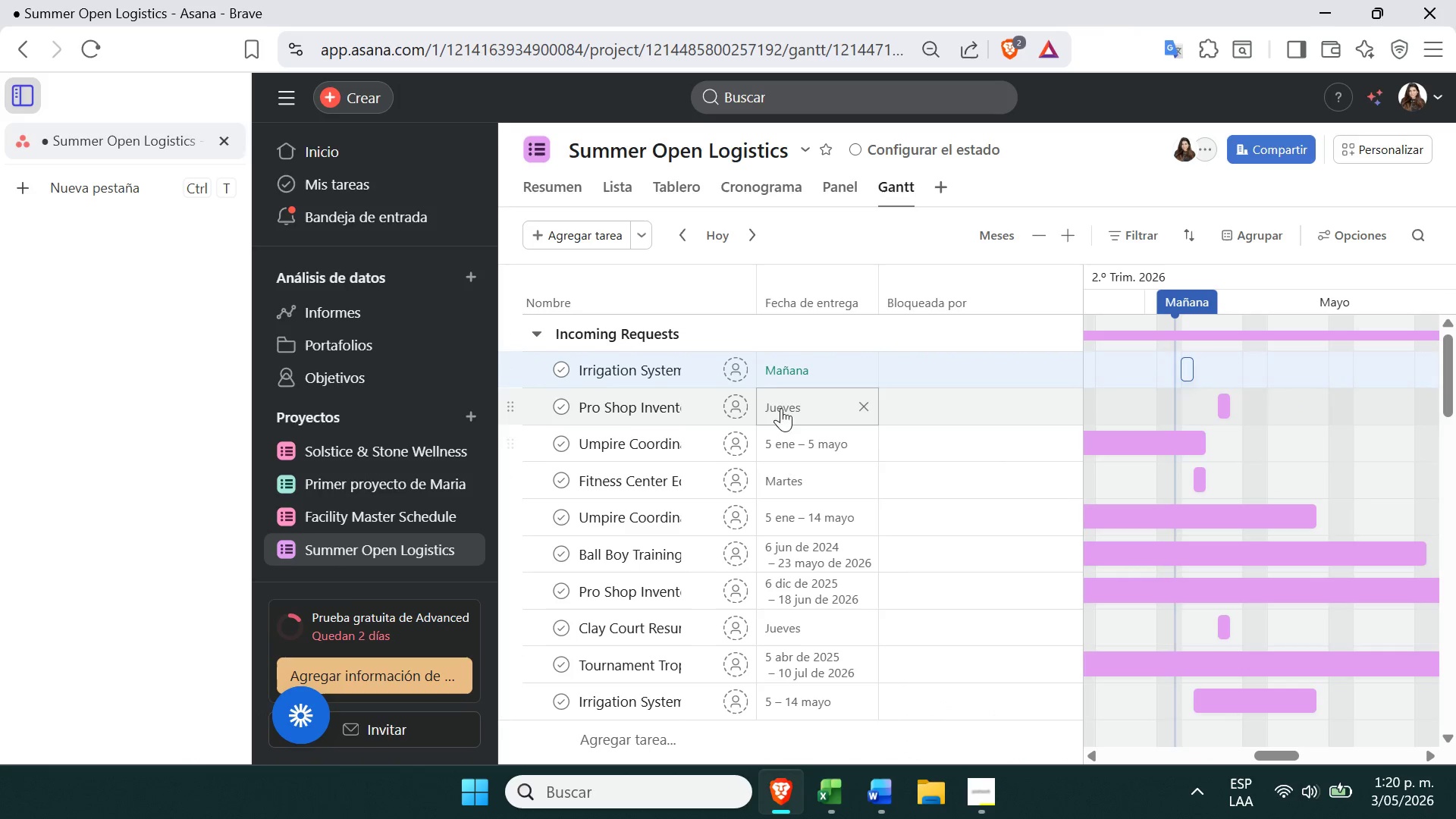 
wait(7.14)
 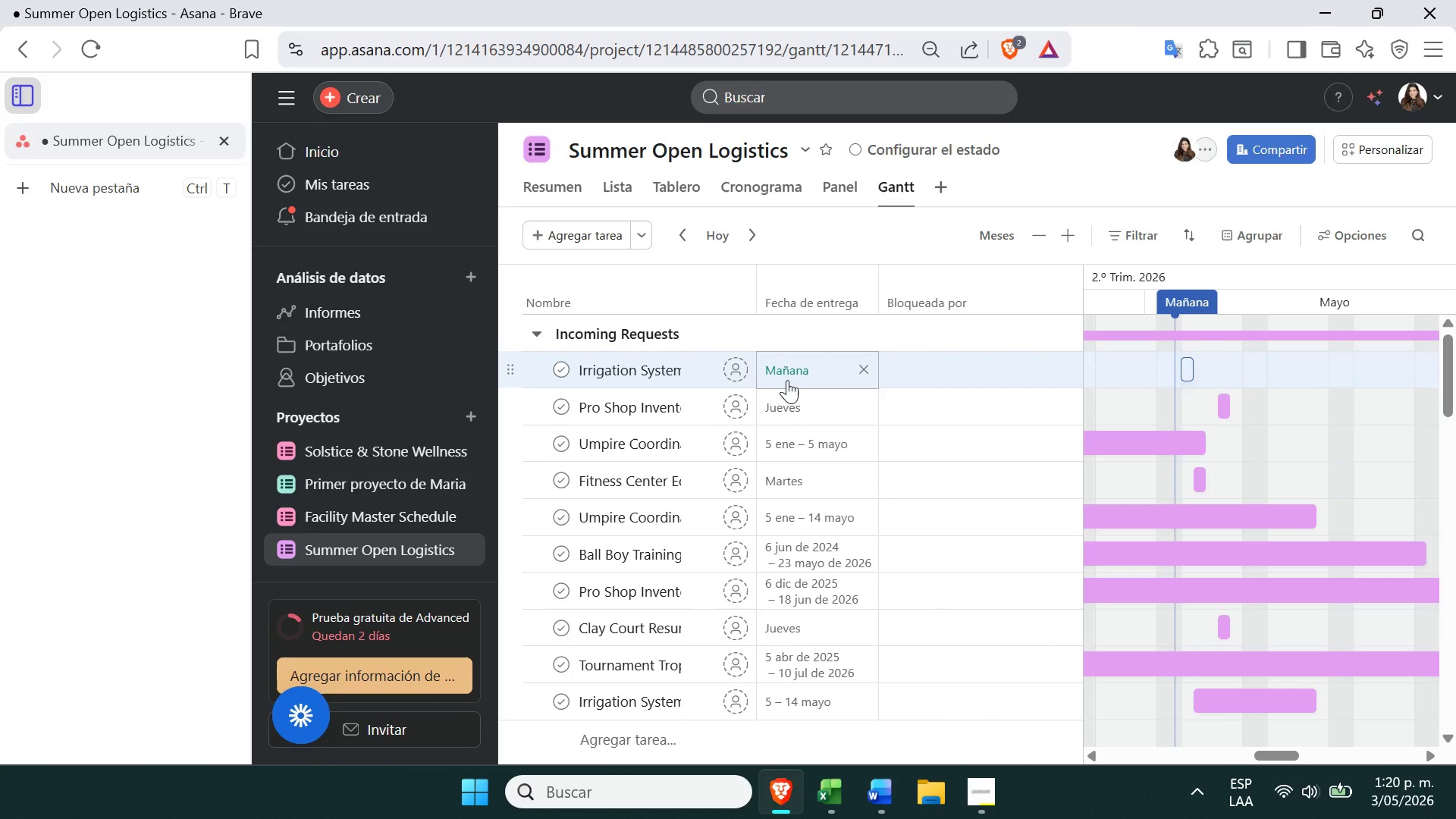 
left_click([799, 630])
 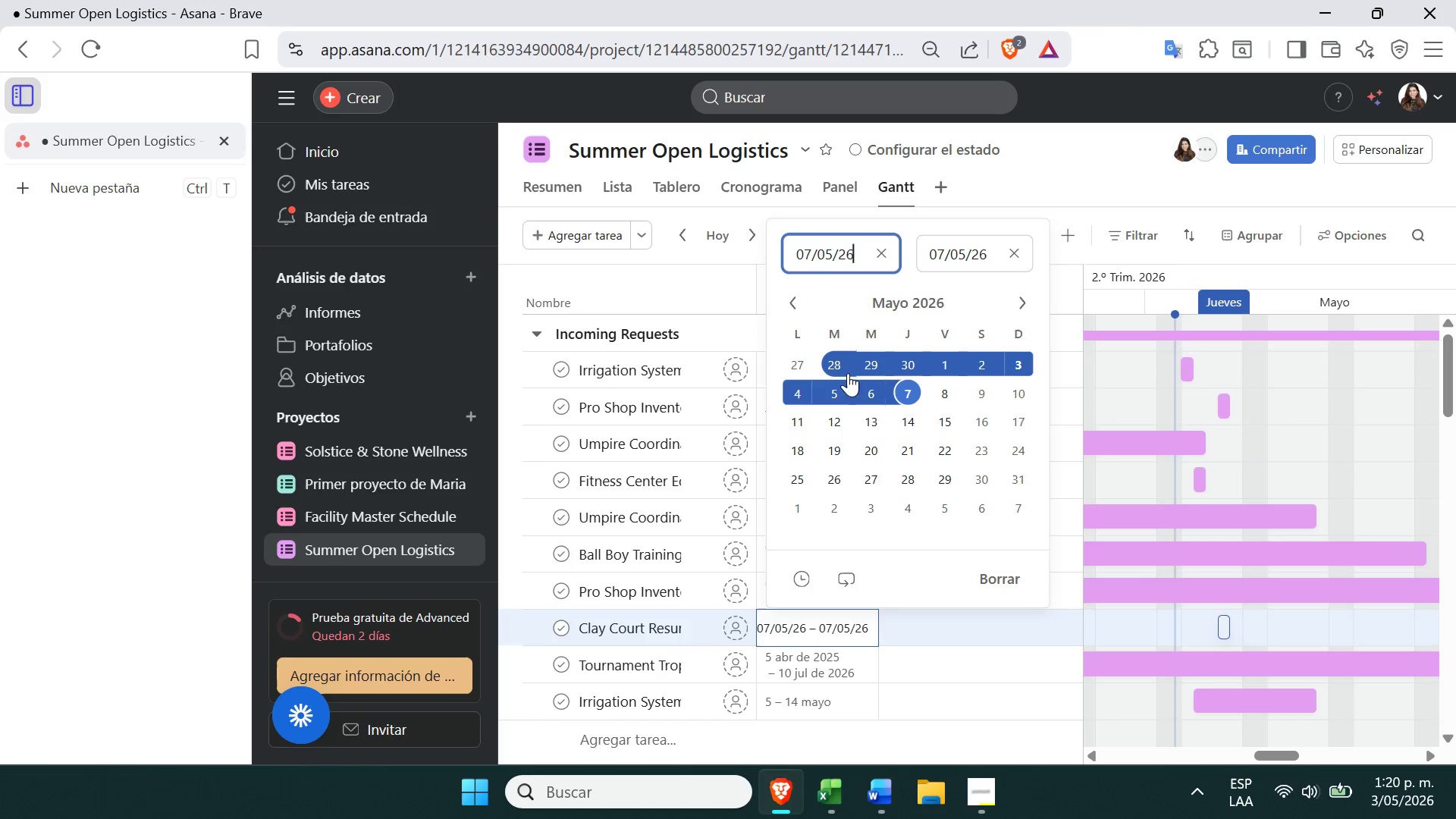 
left_click([867, 395])
 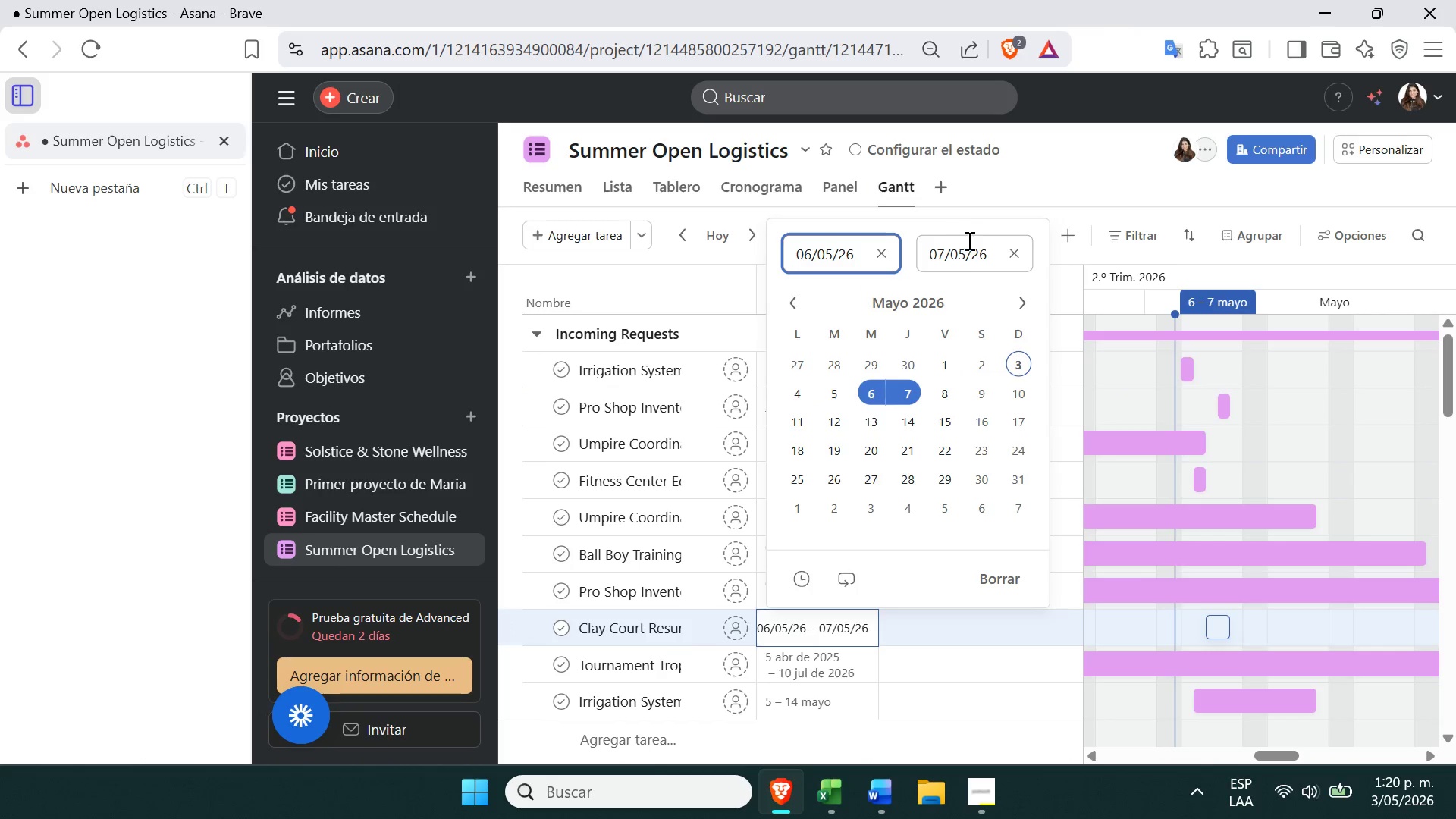 
left_click([1015, 247])
 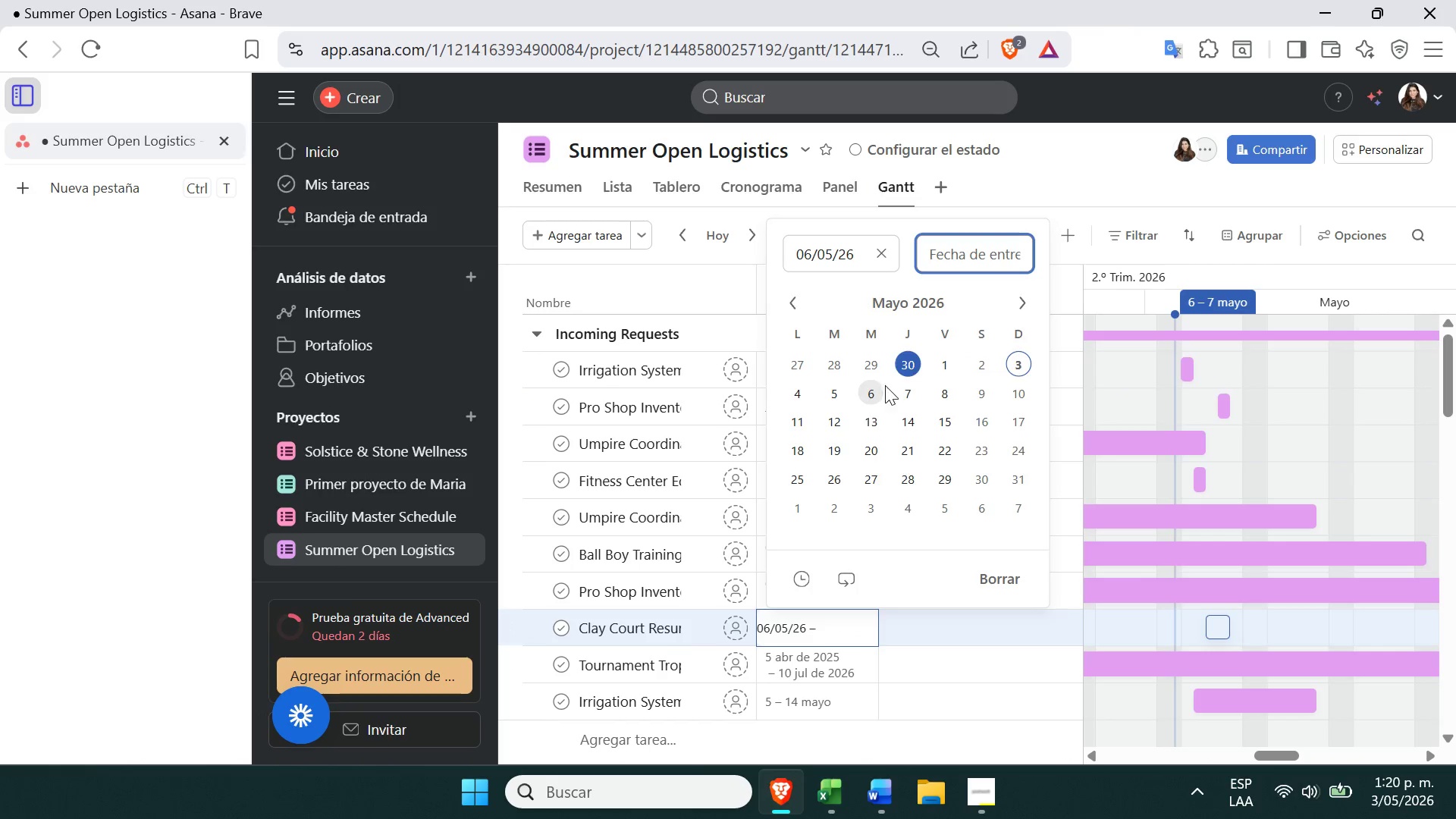 
left_click([868, 390])
 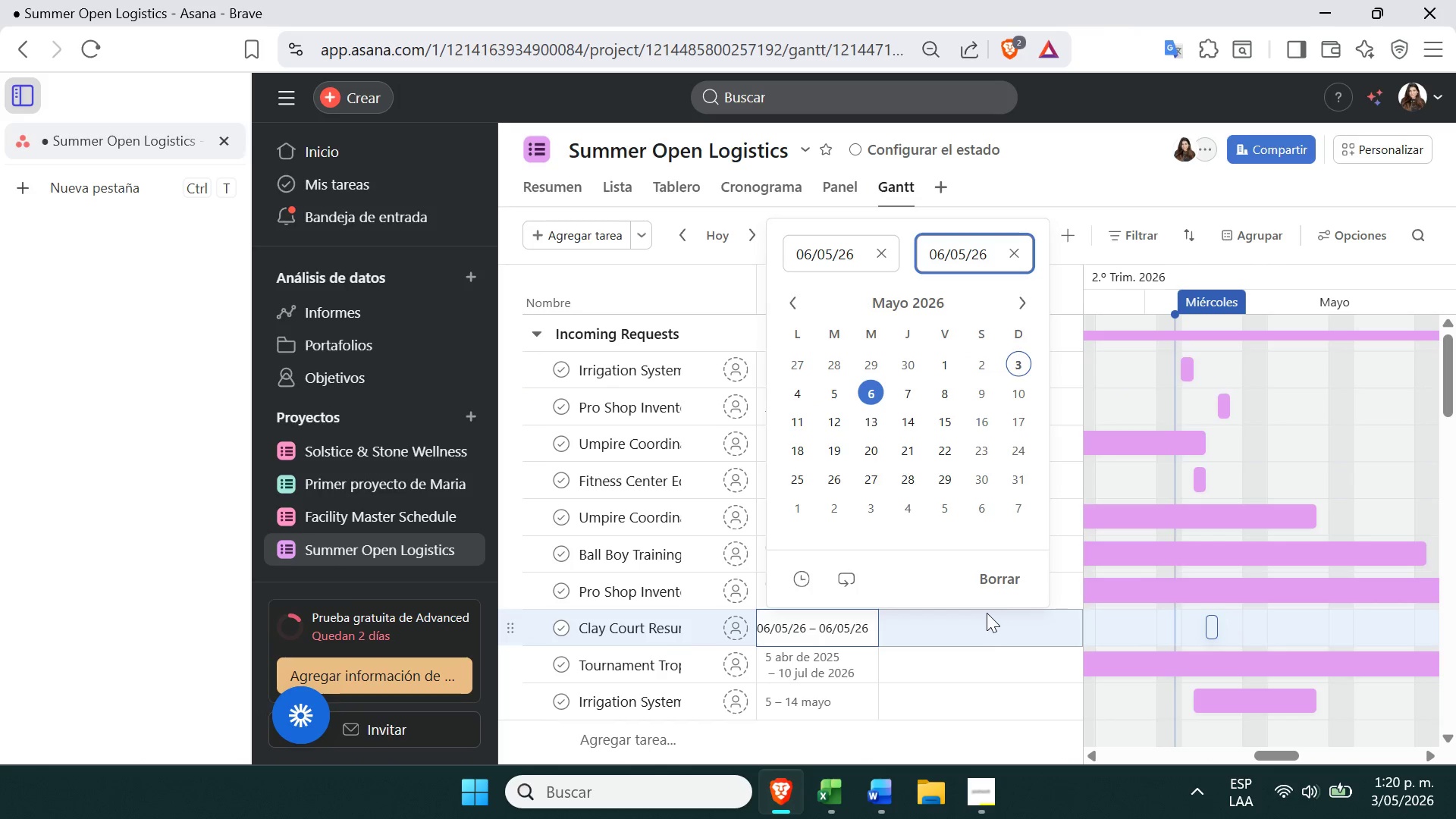 
left_click([984, 643])
 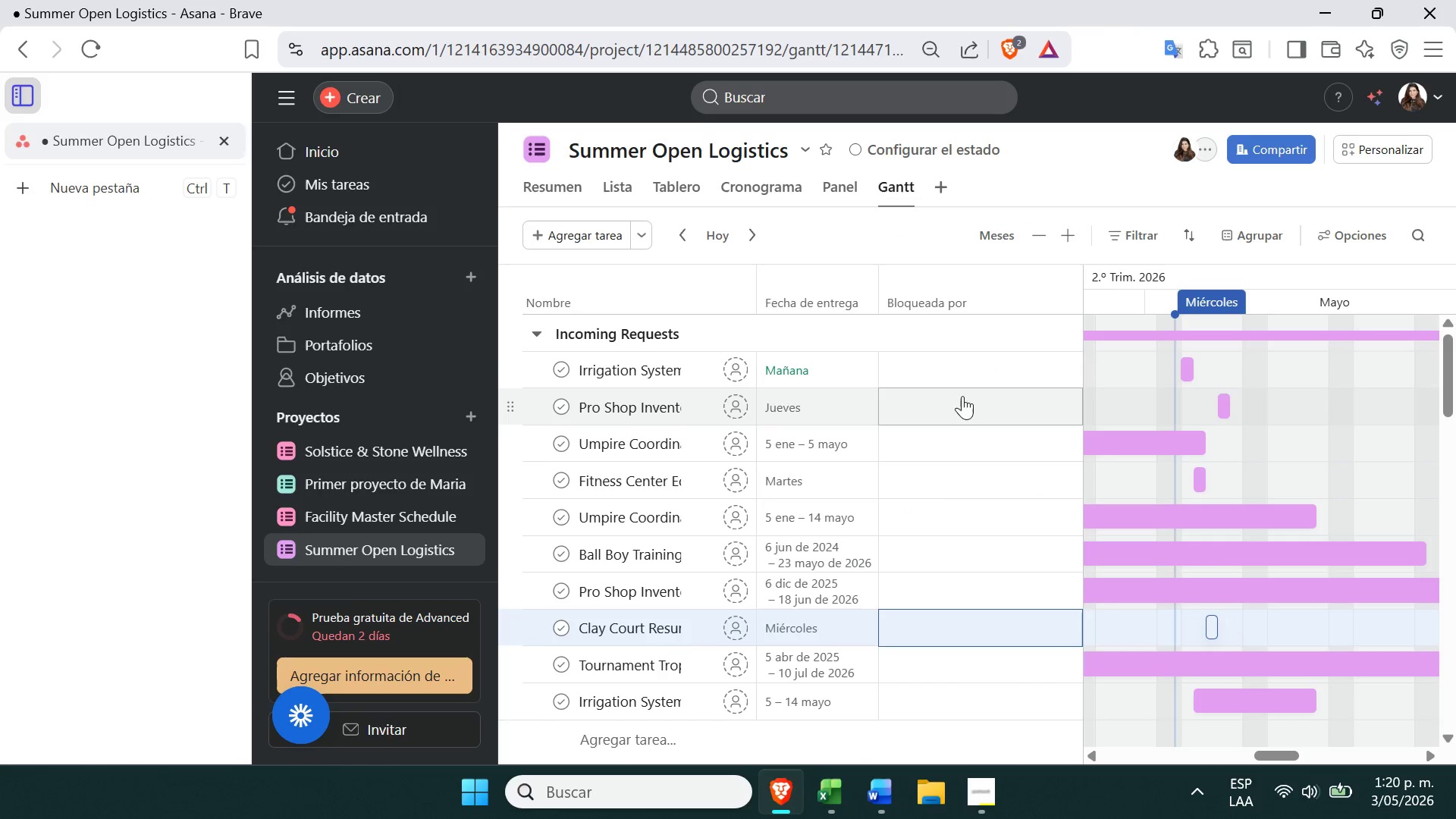 
left_click([954, 372])
 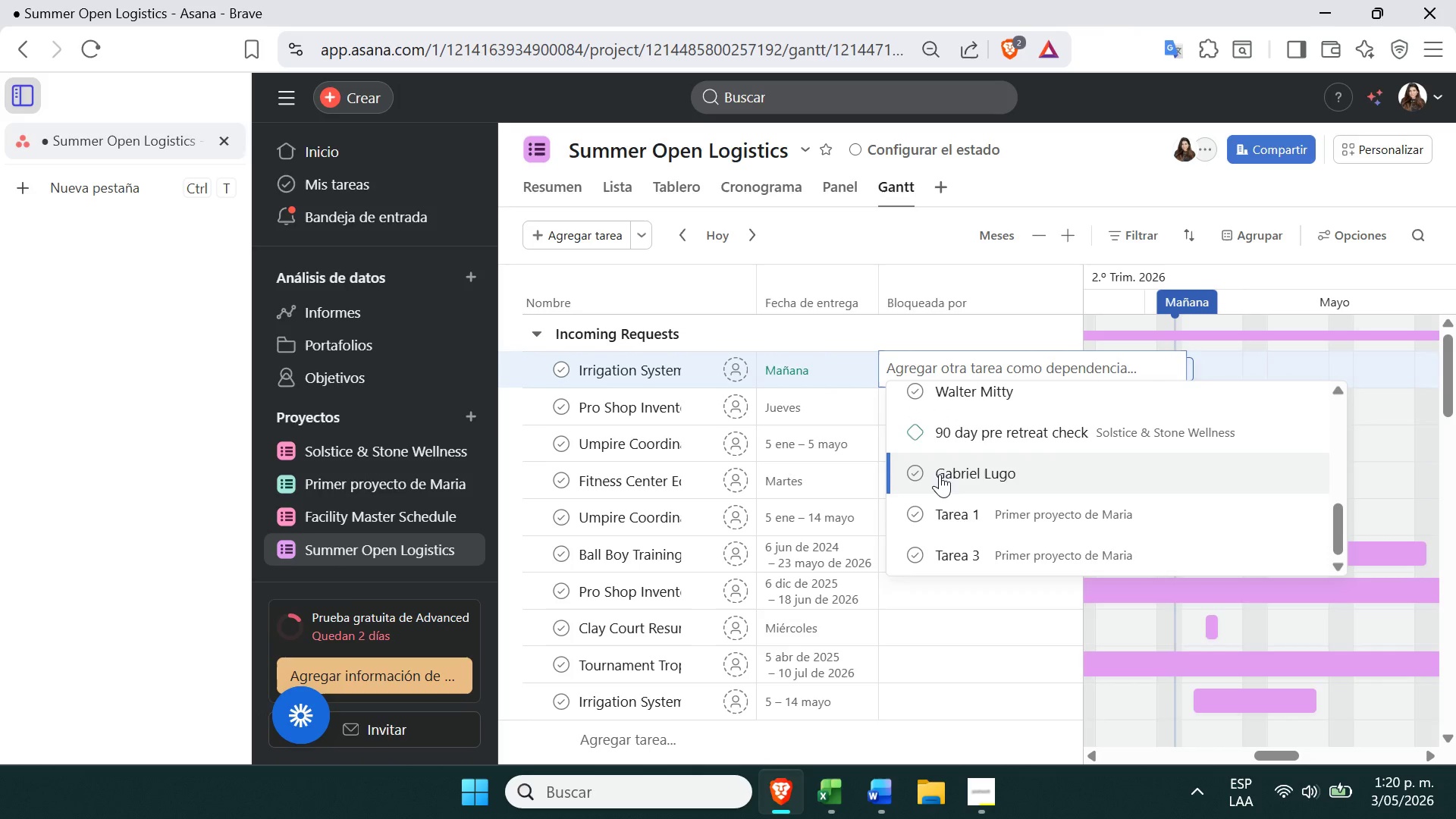 
wait(6.81)
 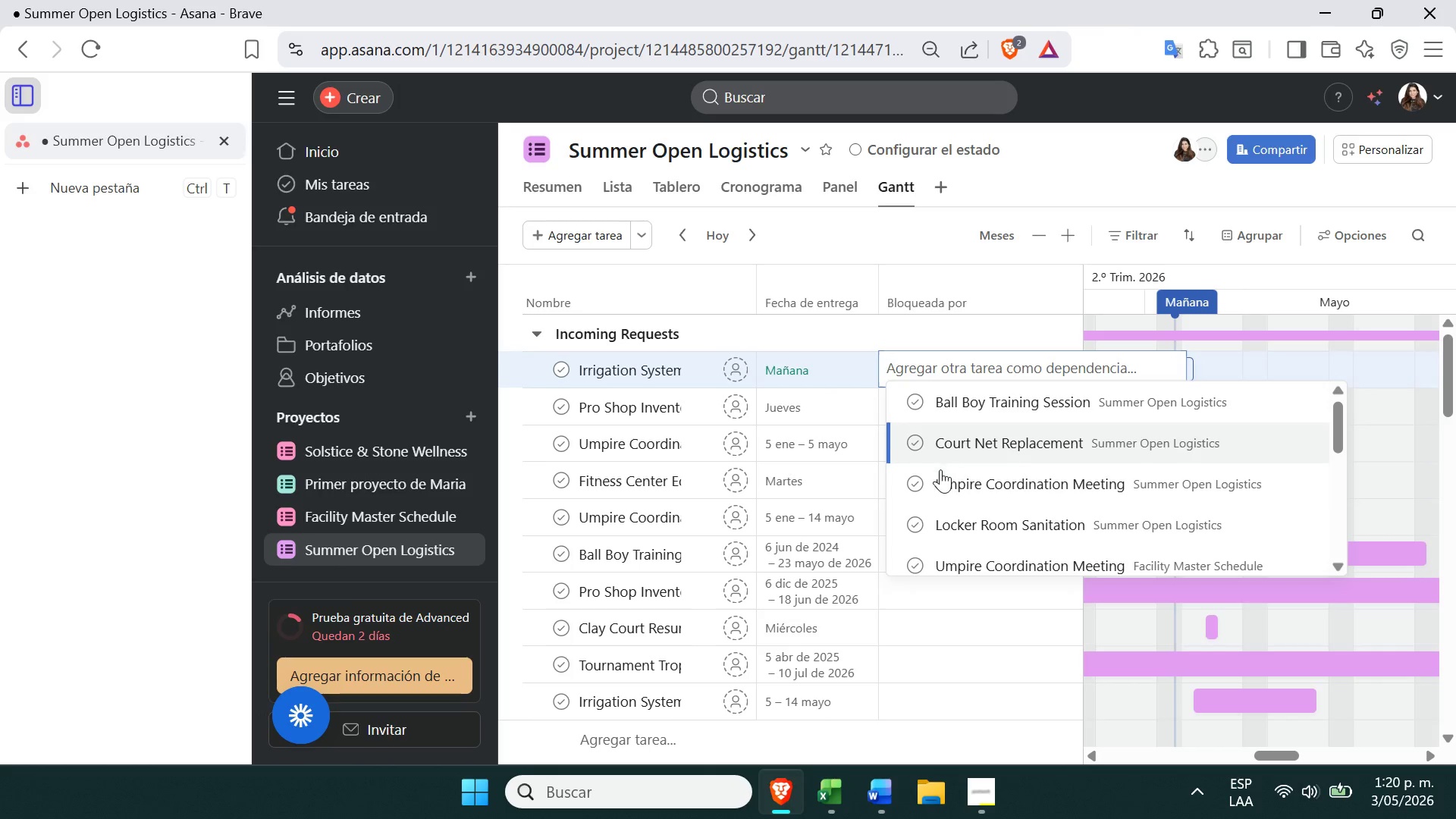 
left_click([769, 199])
 